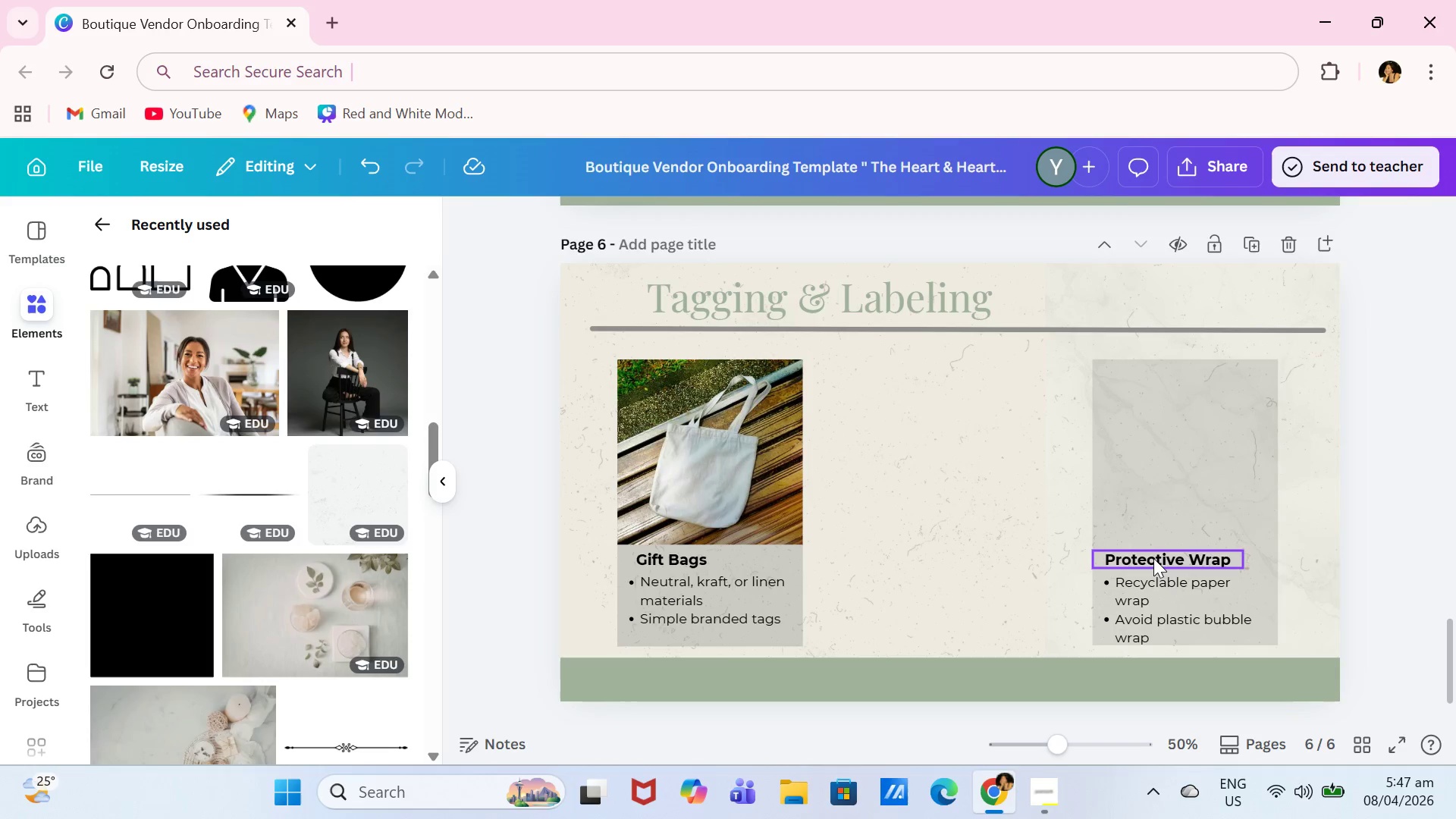 
left_click([1153, 558])
 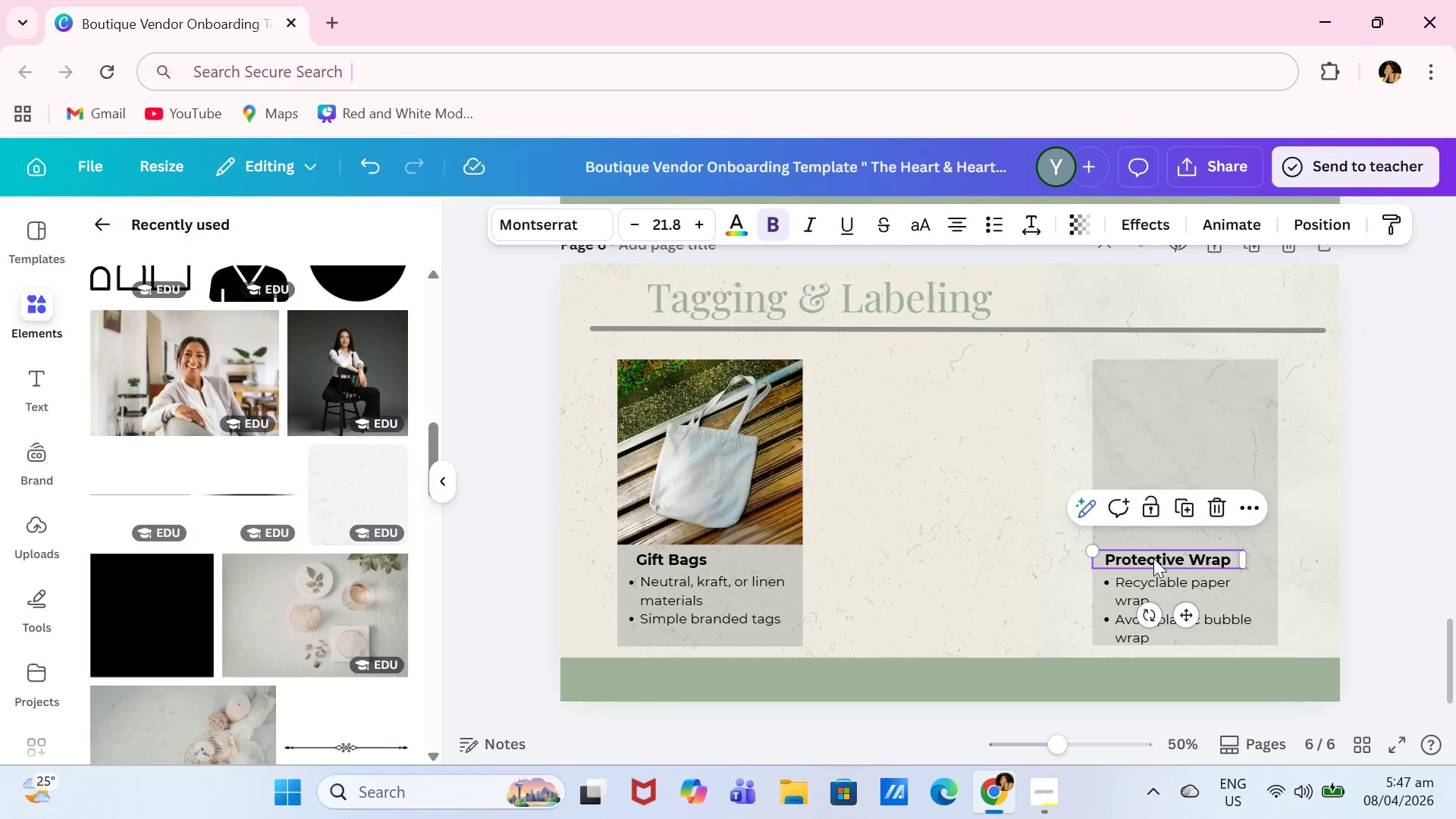 
key(Backspace)
 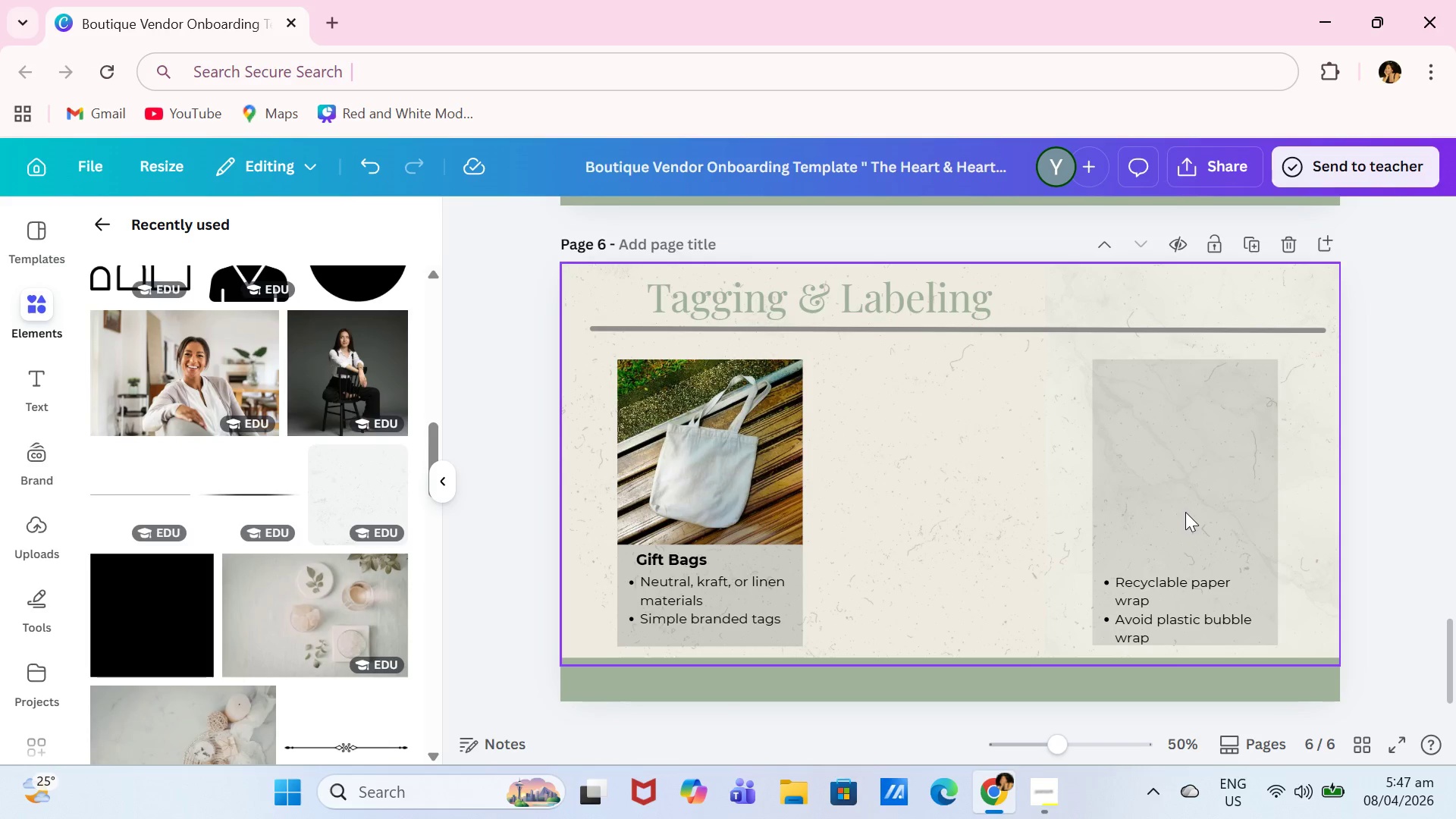 
double_click([1185, 512])
 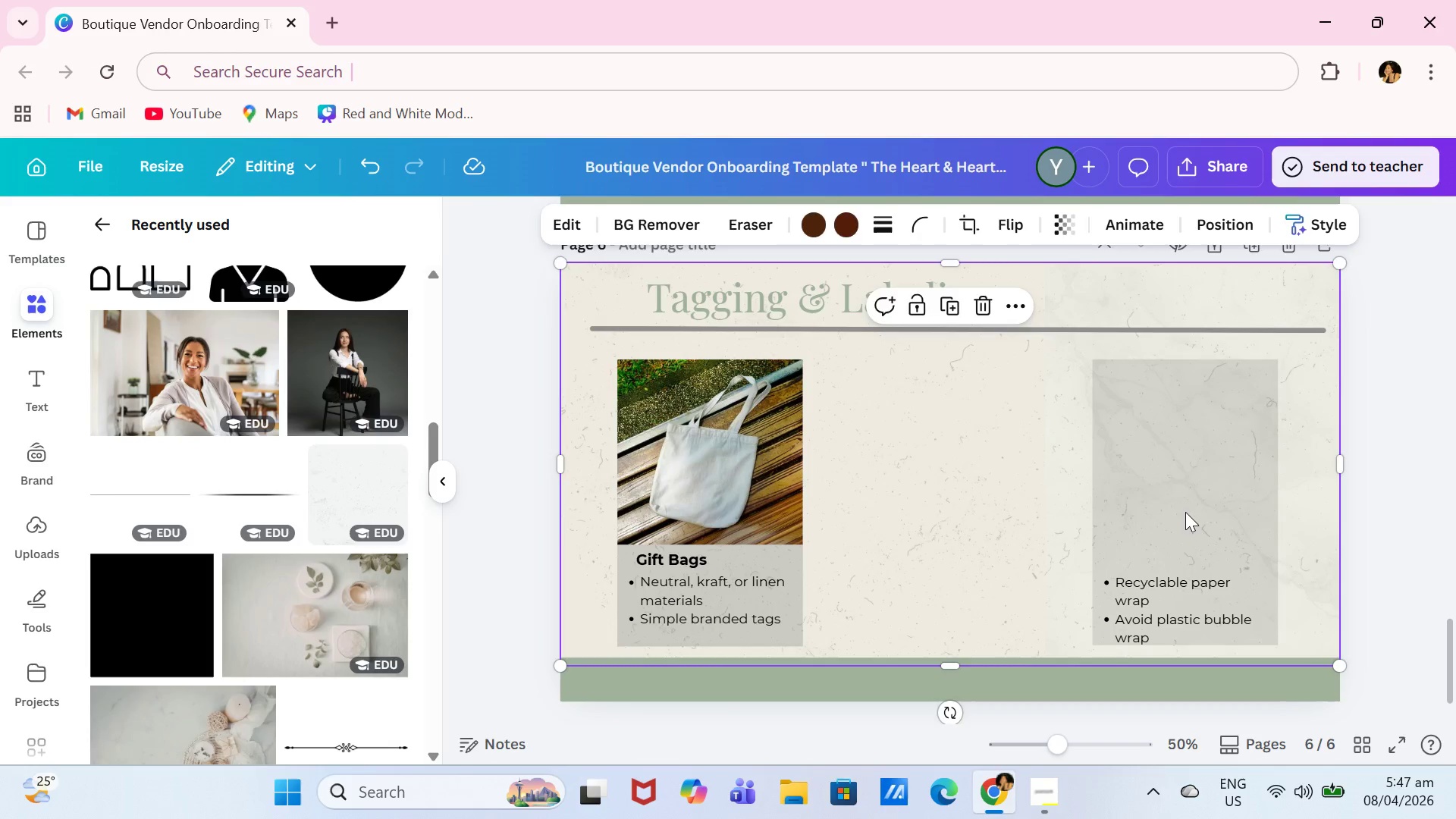 
key(Backspace)
 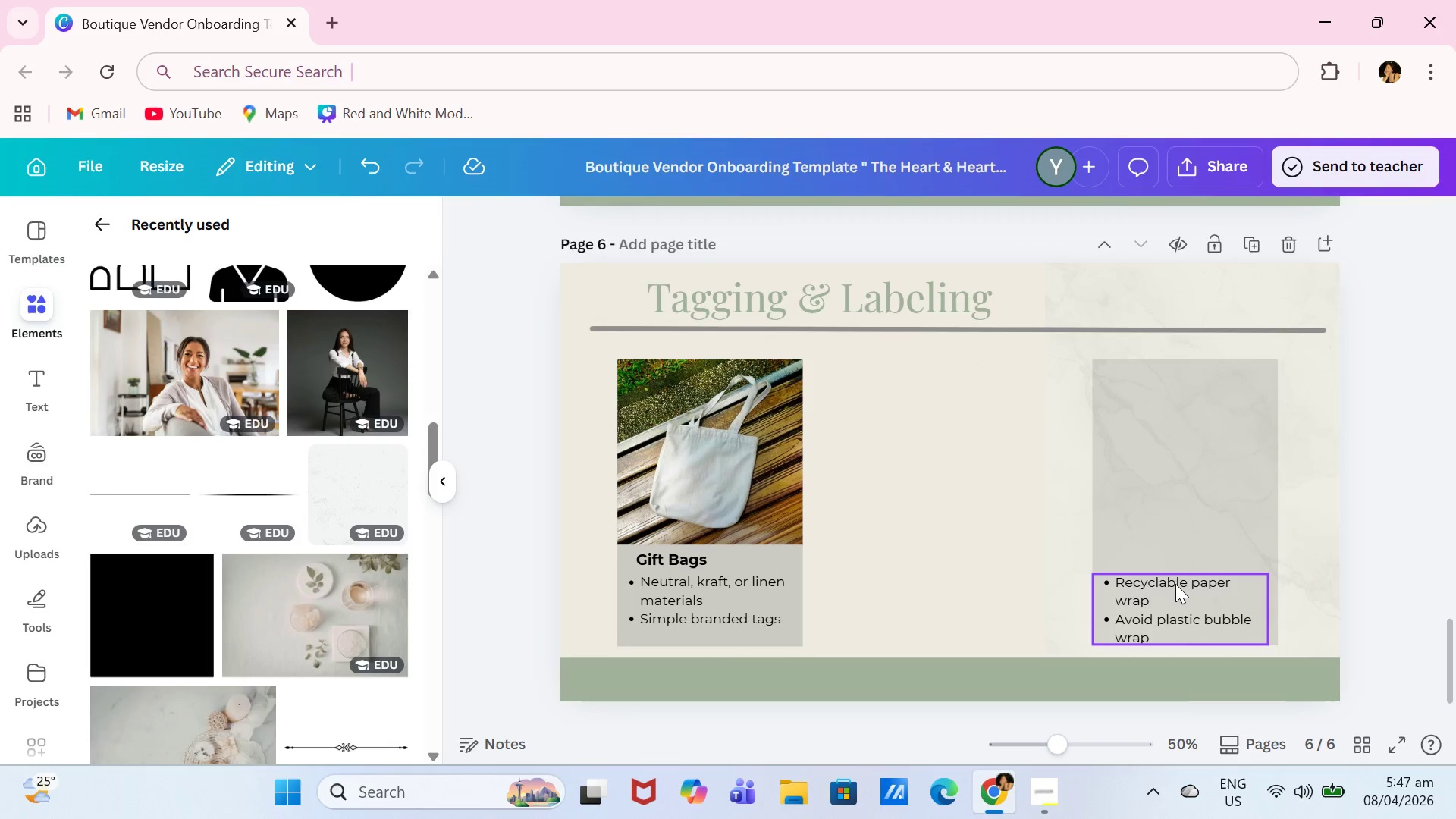 
left_click([1175, 584])
 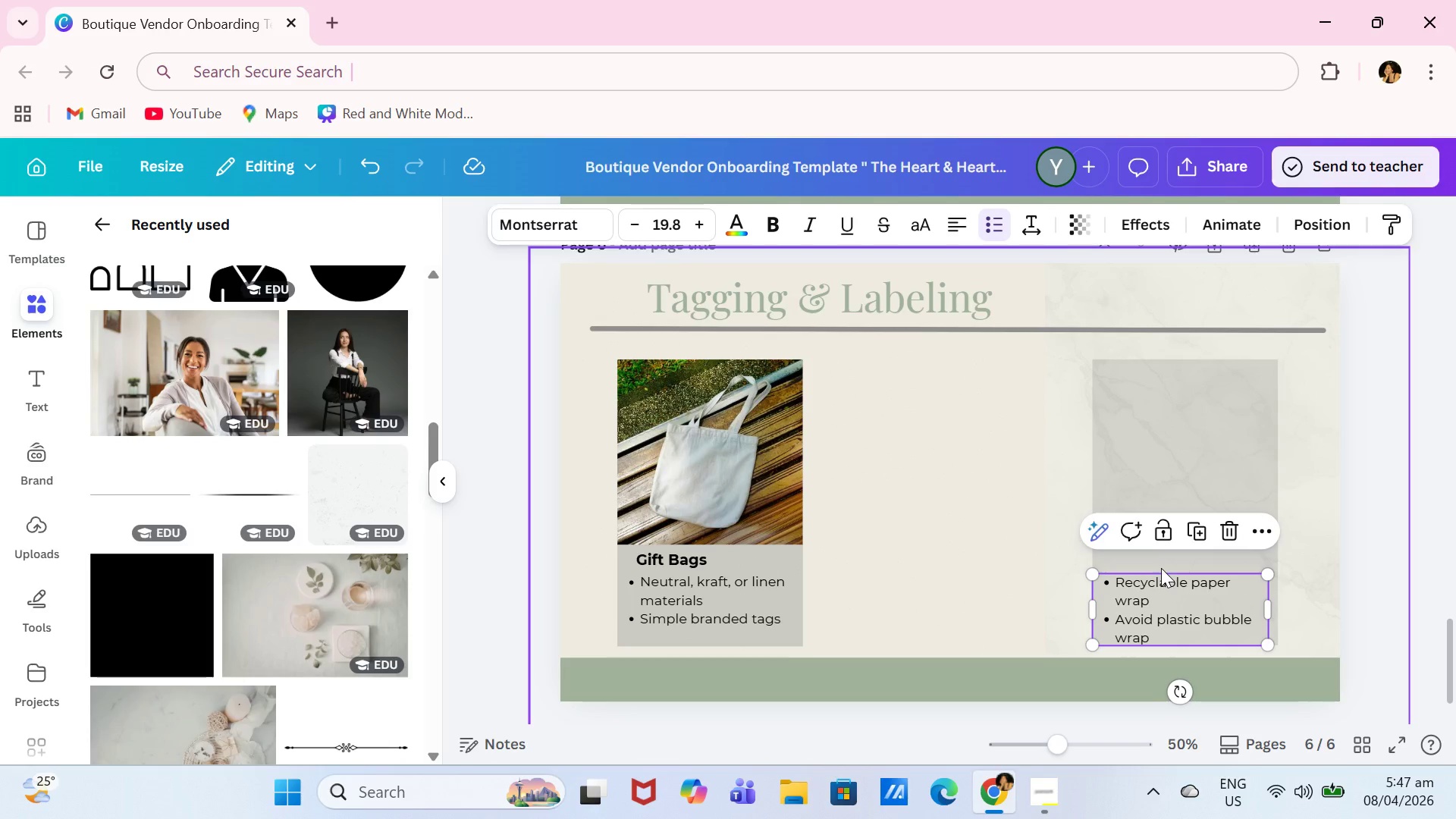 
key(Control+Z)
 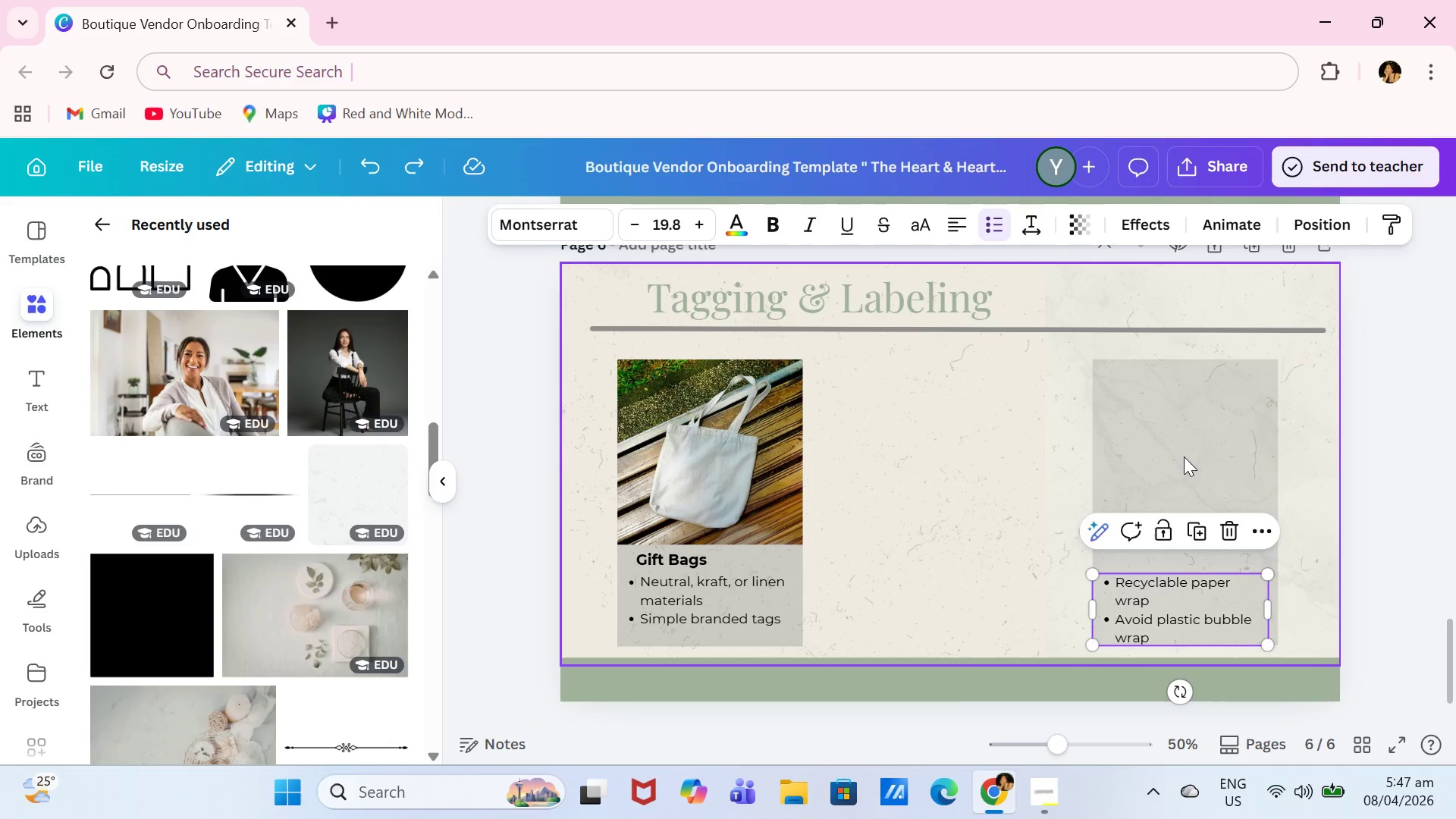 
left_click([1191, 443])
 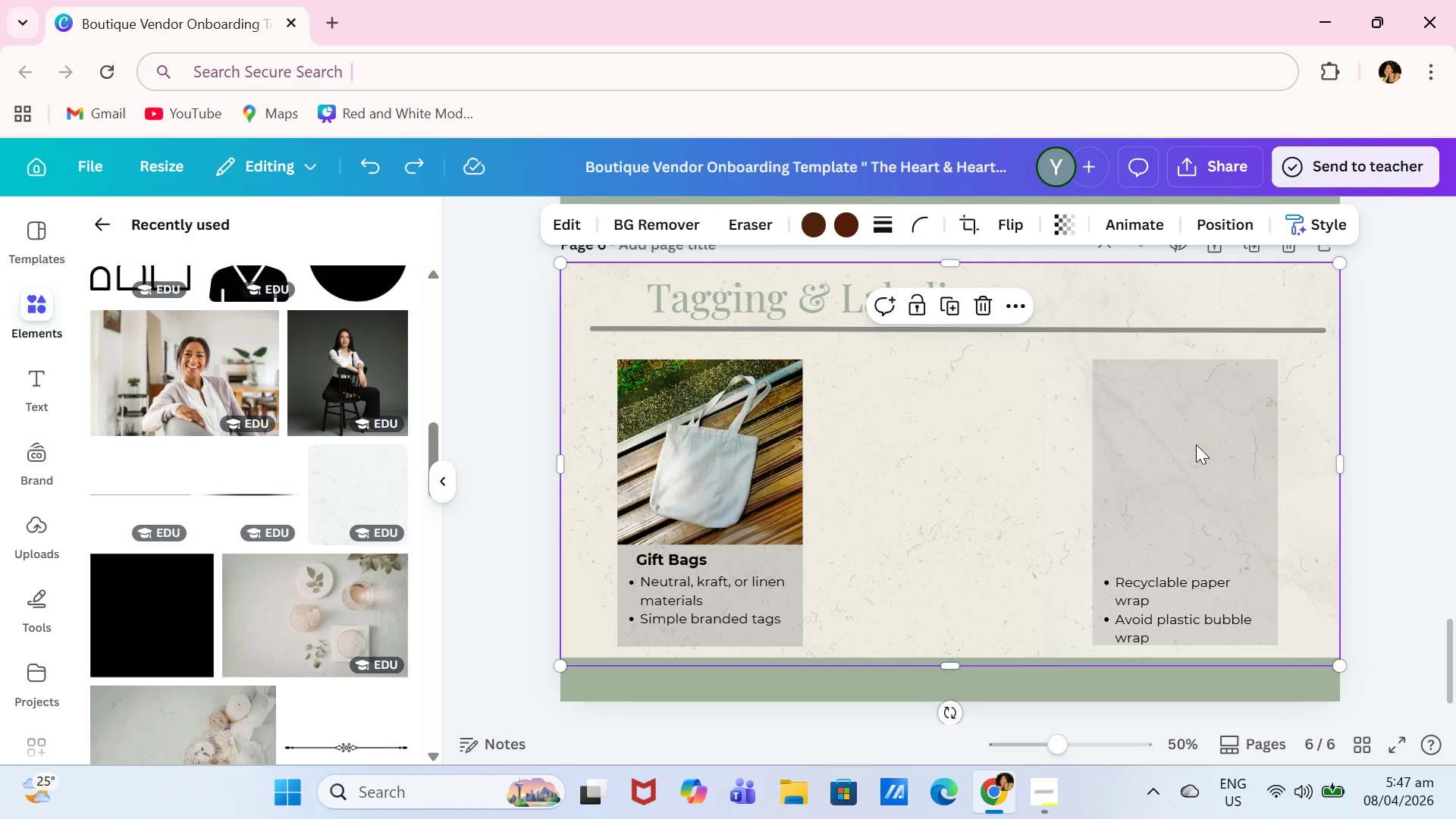 
key(Backspace)
 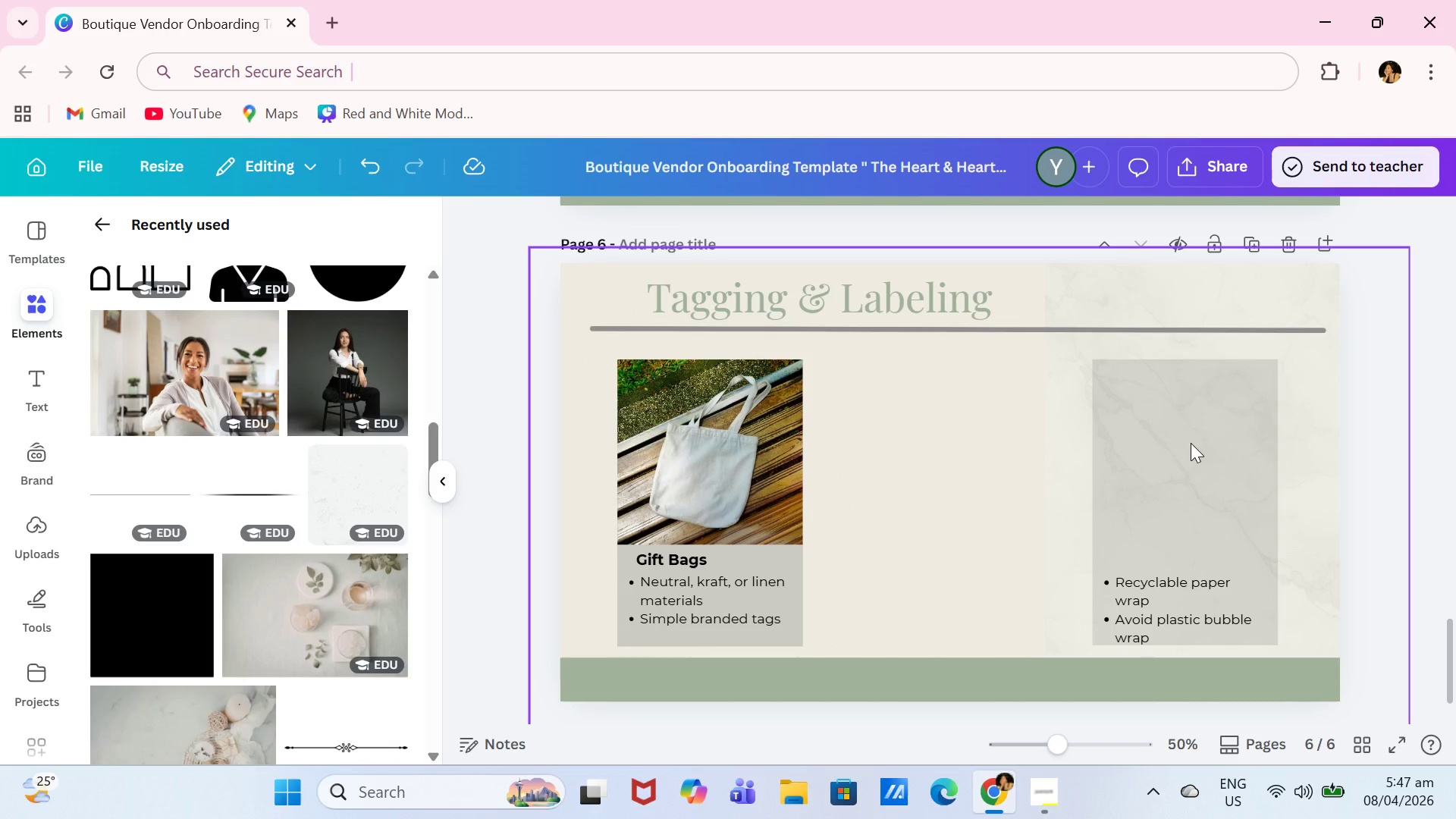 
key(Control+ControlLeft)
 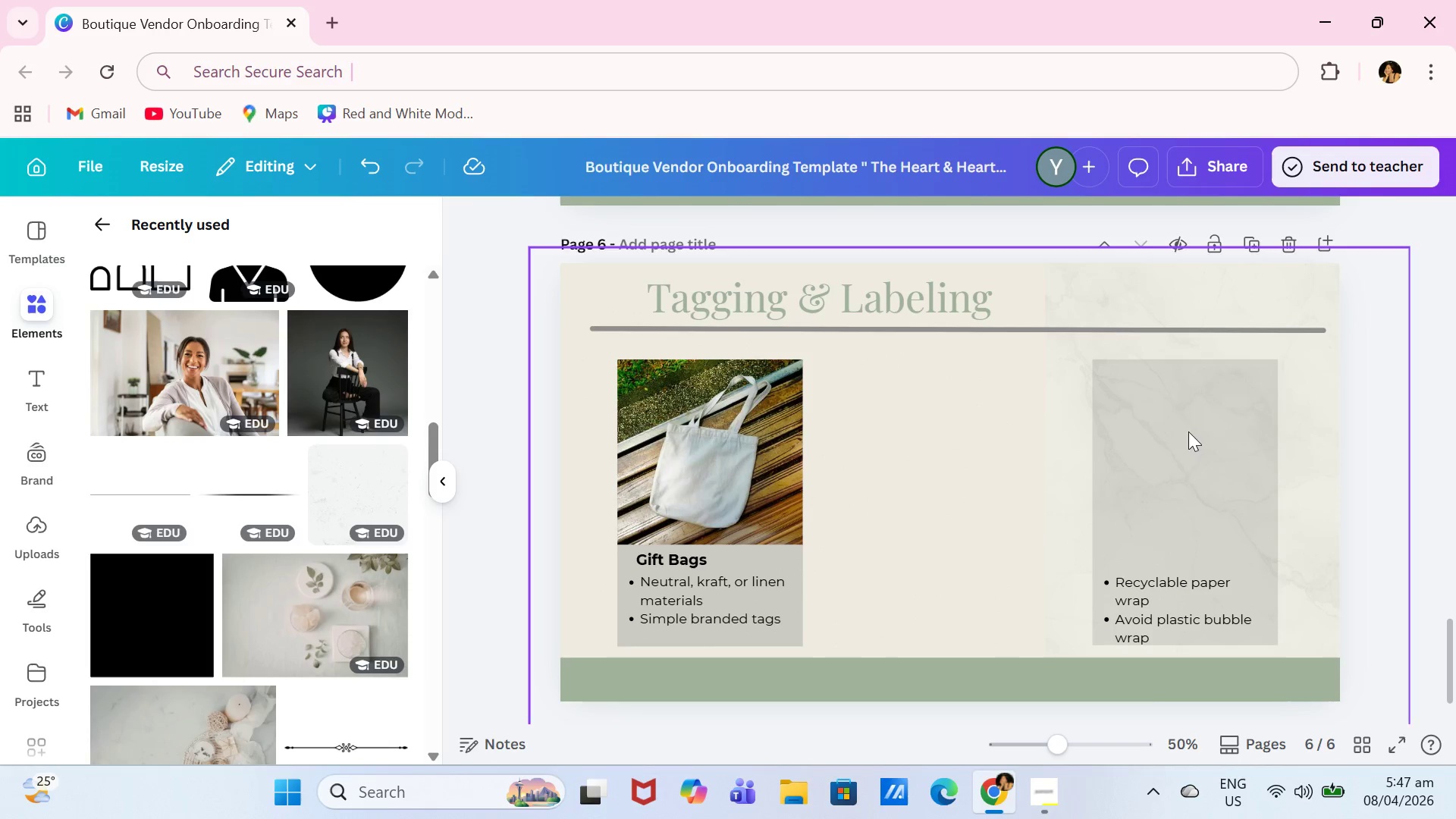 
key(Control+Z)
 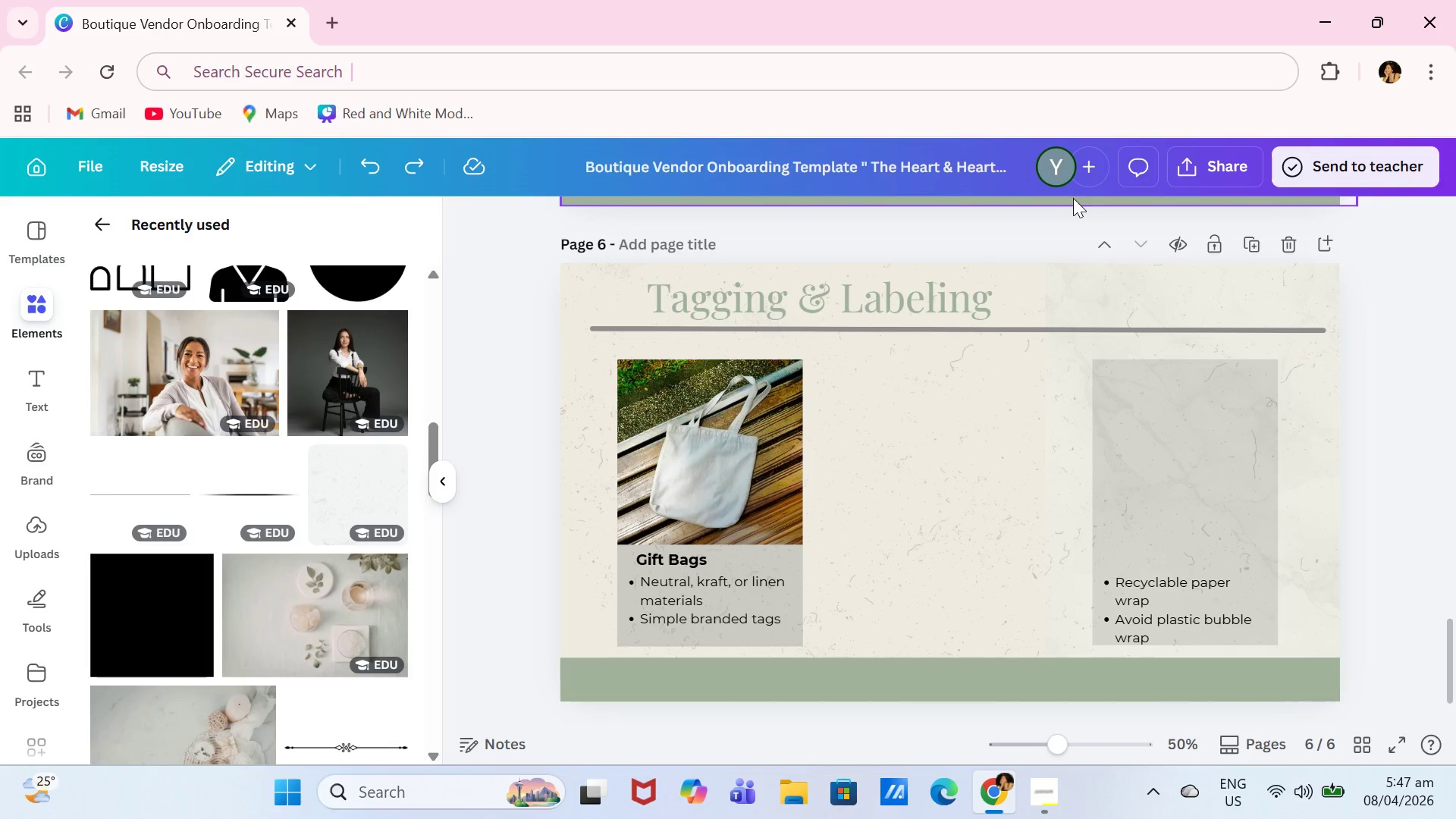 
left_click([1085, 413])
 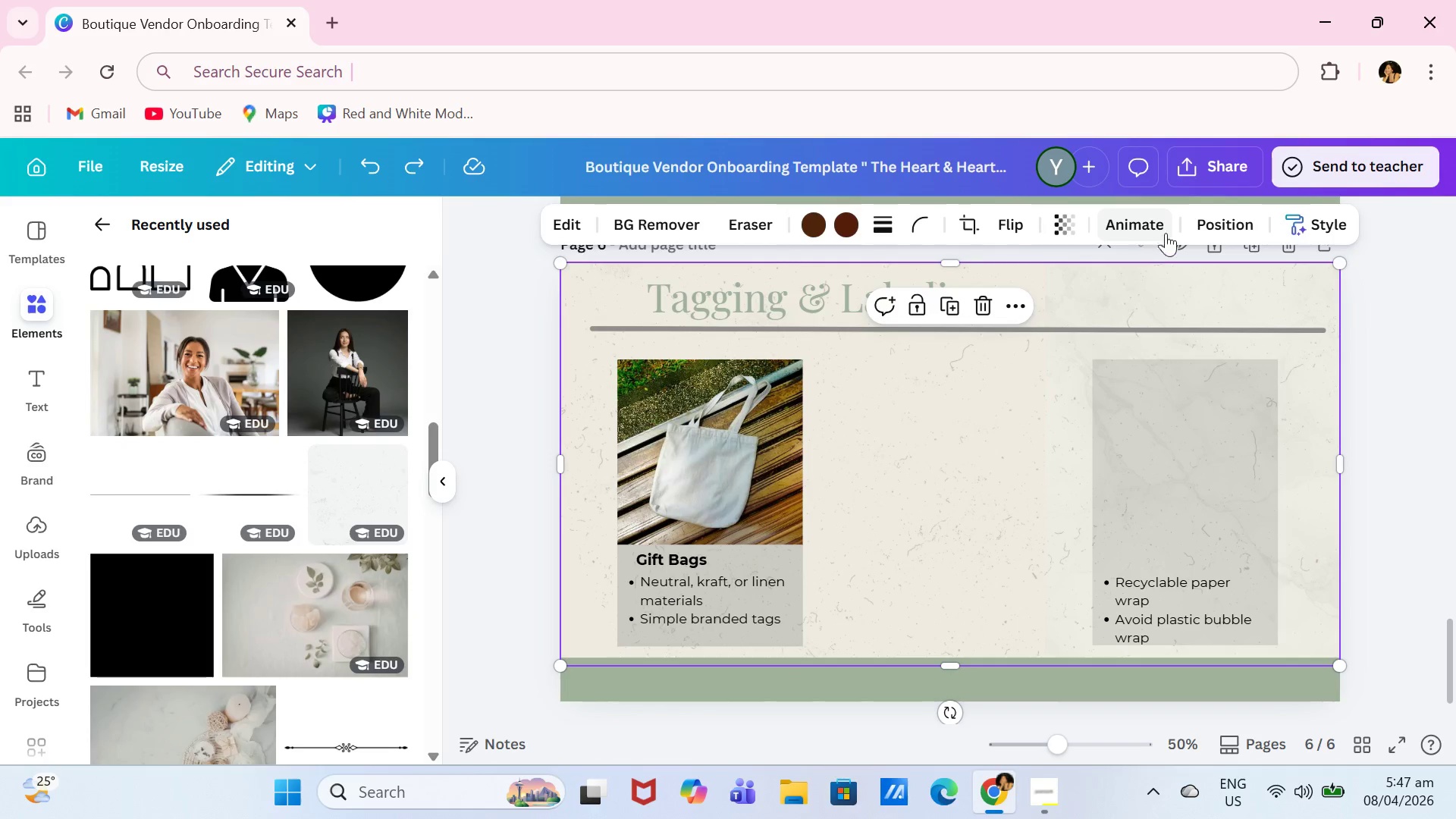 
left_click([1206, 233])
 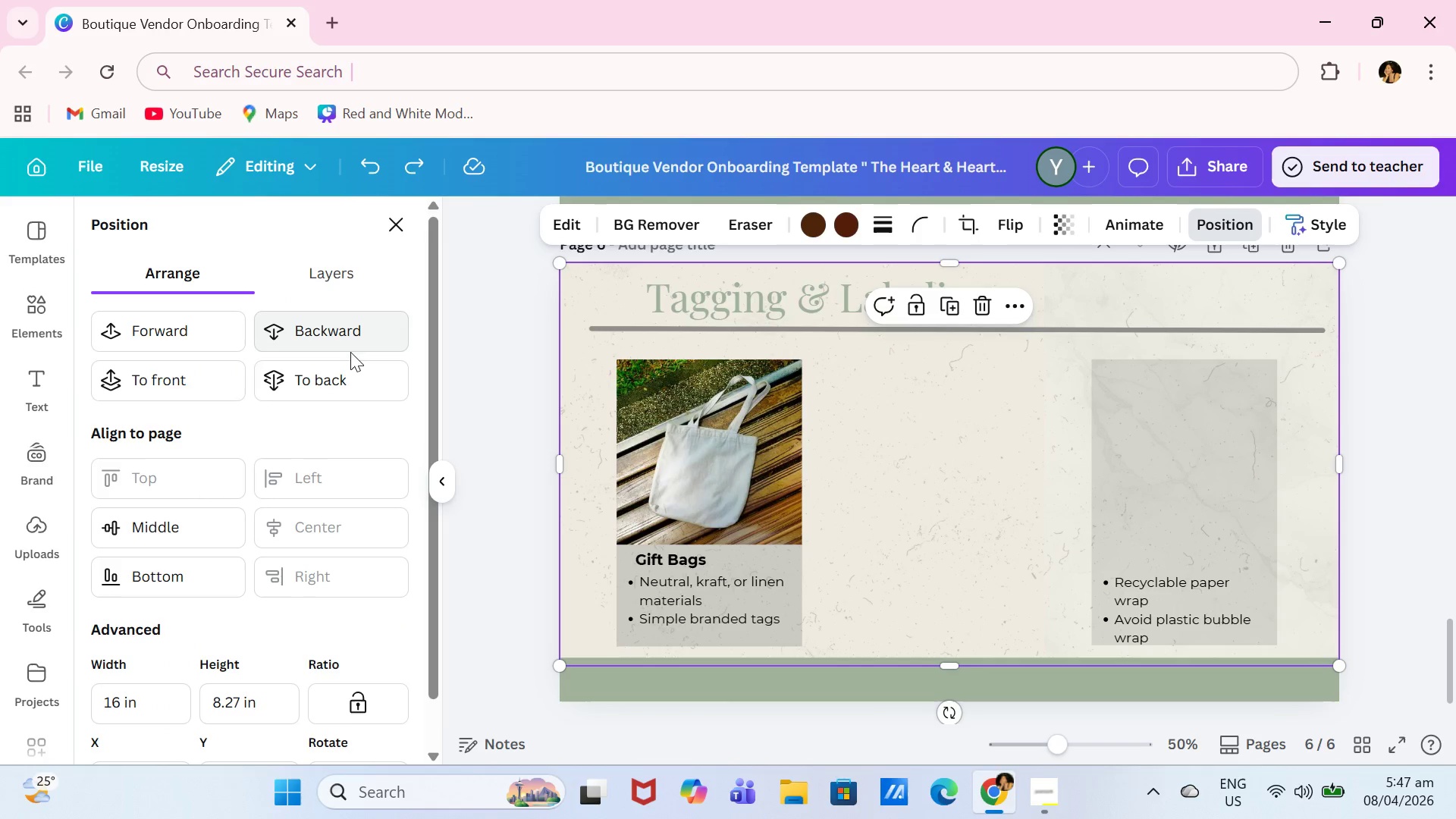 
left_click([350, 366])
 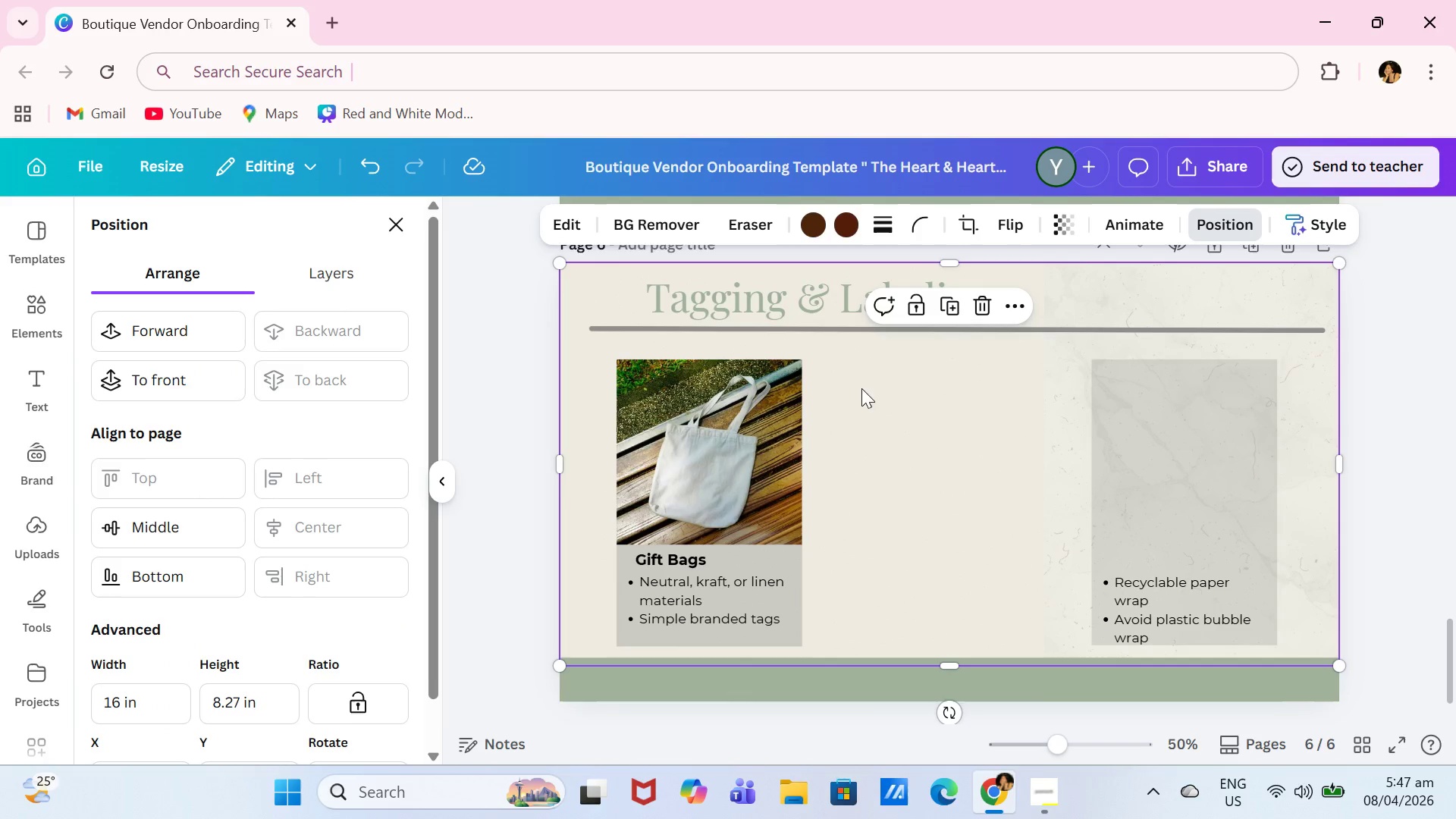 
left_click([1221, 431])
 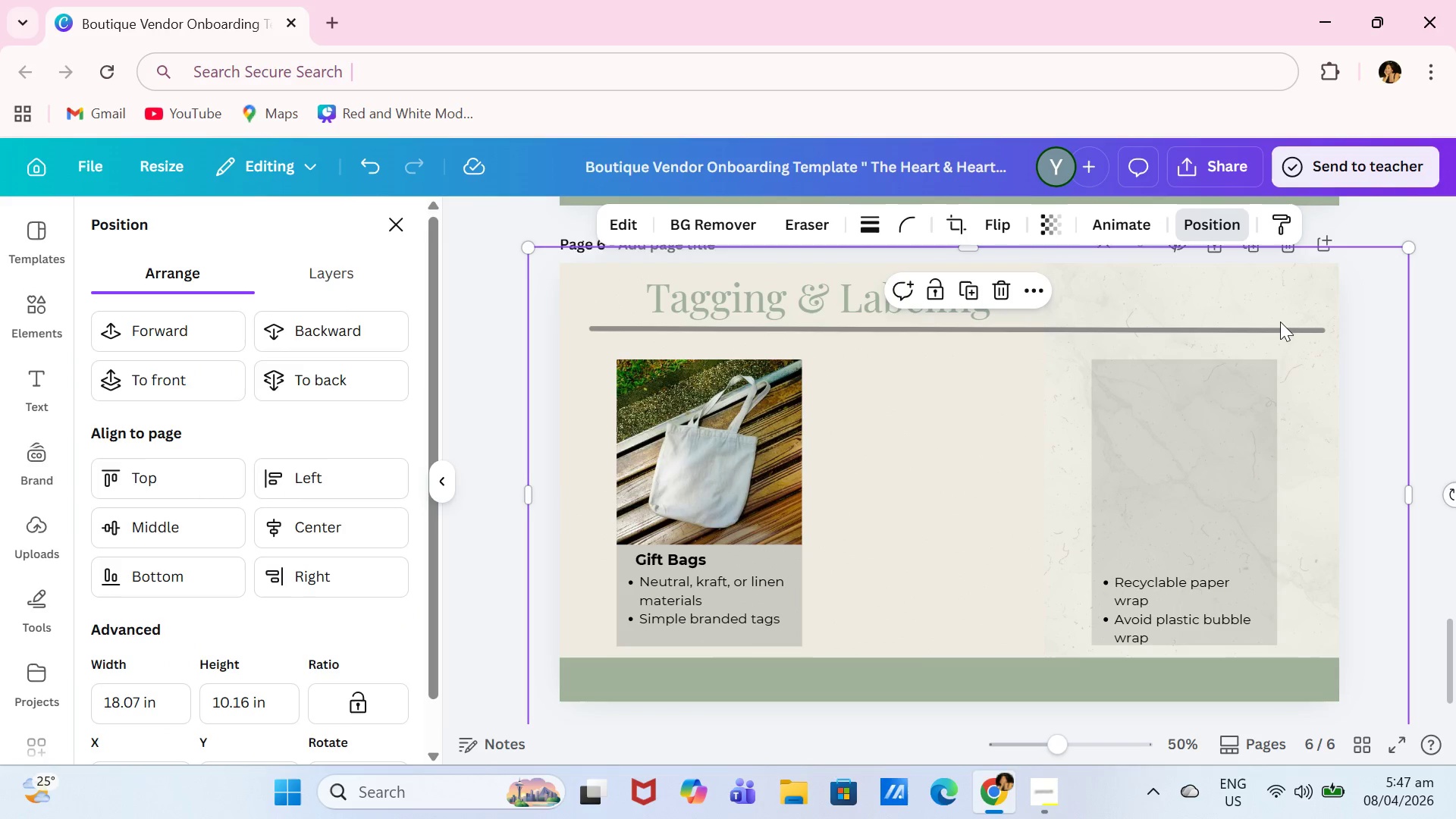 
double_click([1319, 370])
 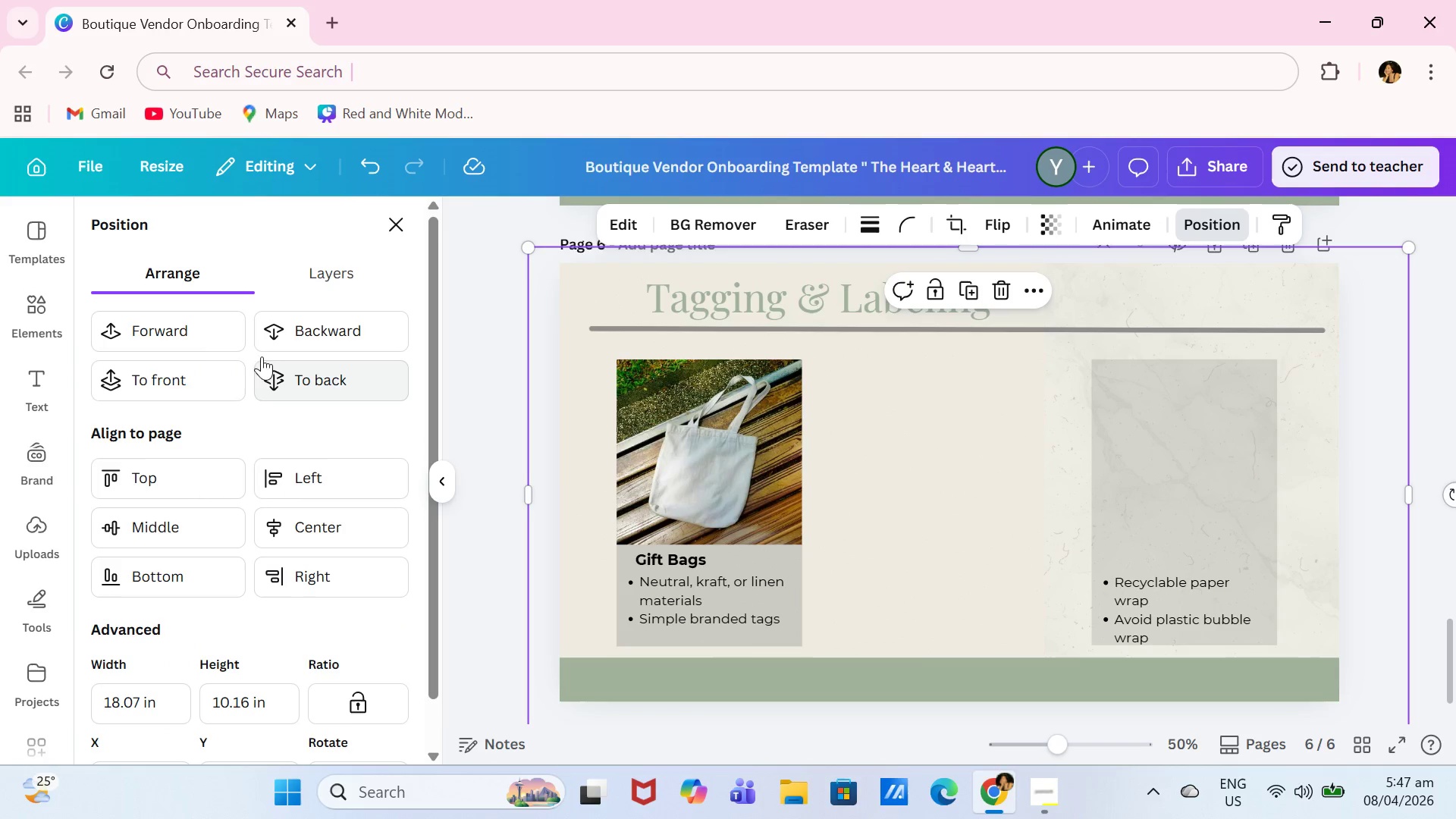 
left_click([187, 331])
 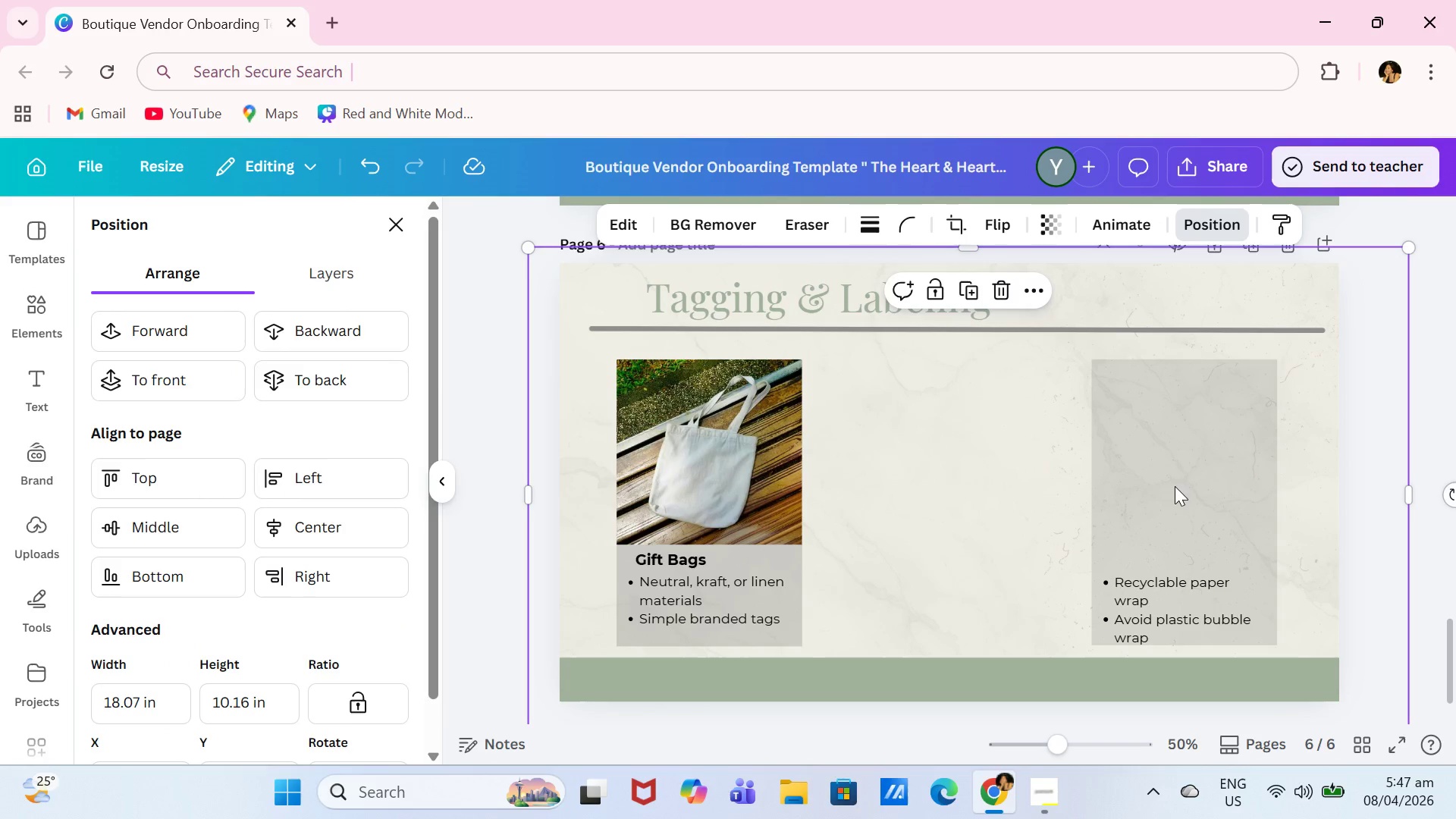 
double_click([1172, 597])
 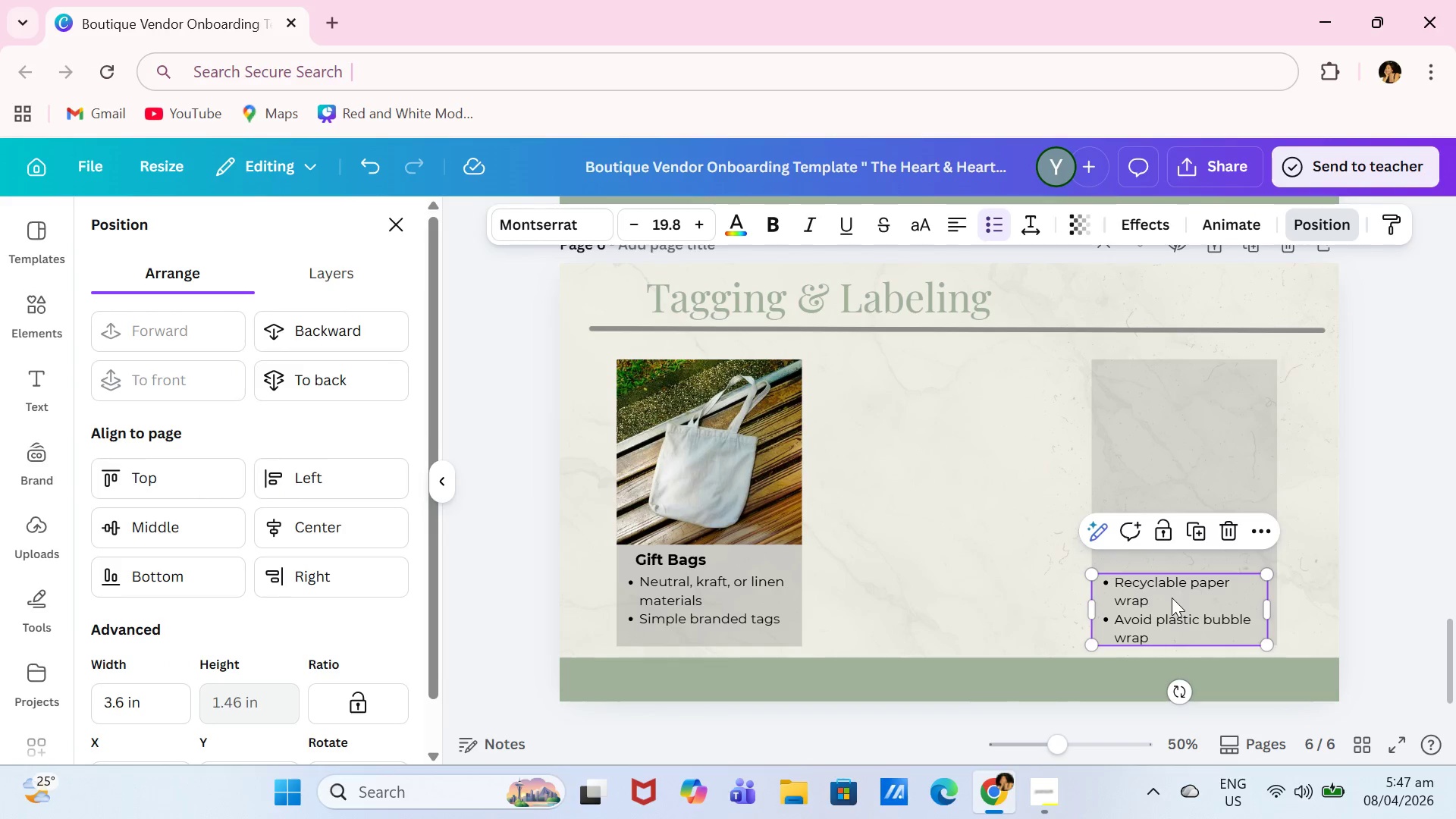 
key(Backspace)
 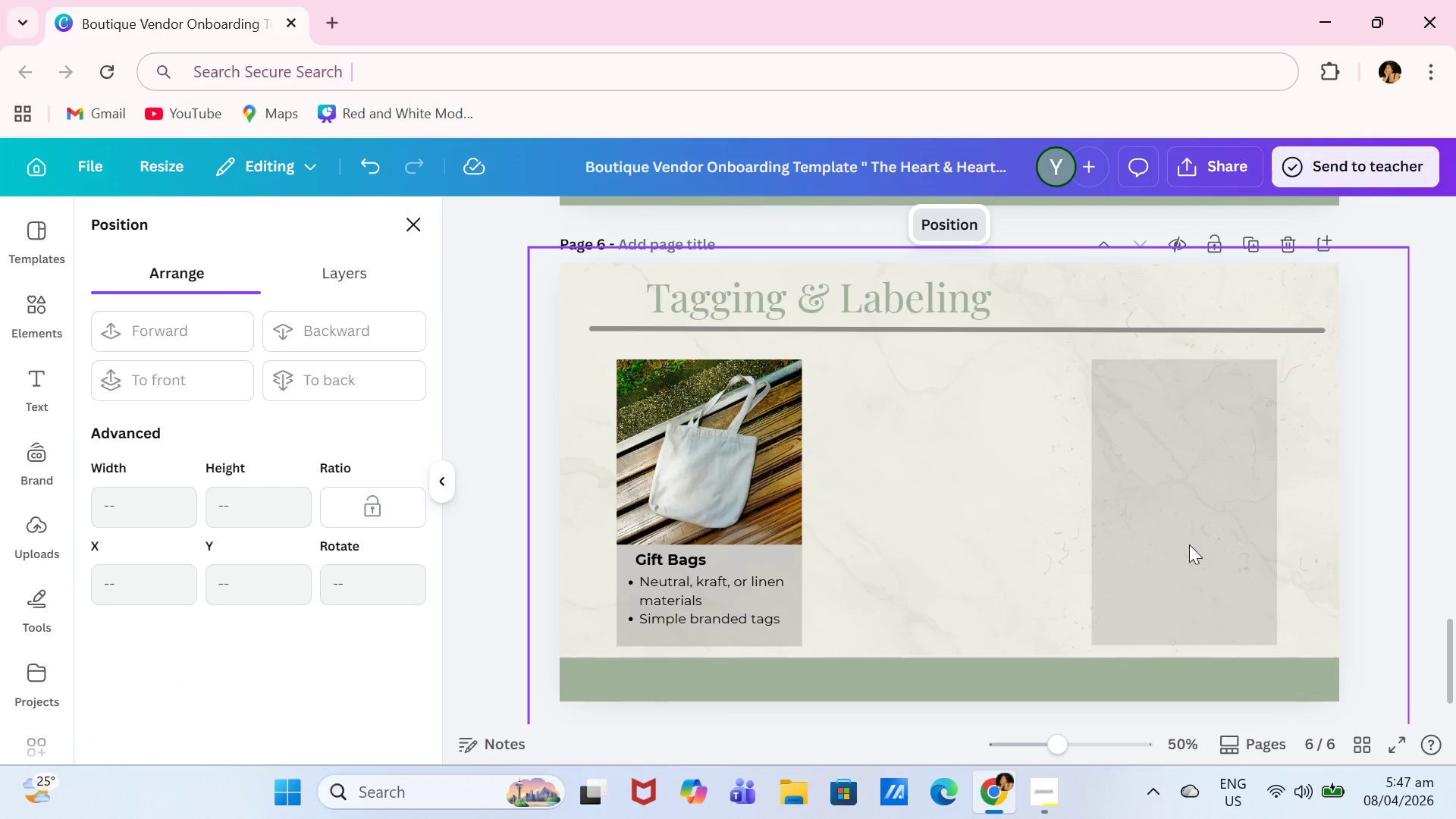 
left_click([1189, 544])
 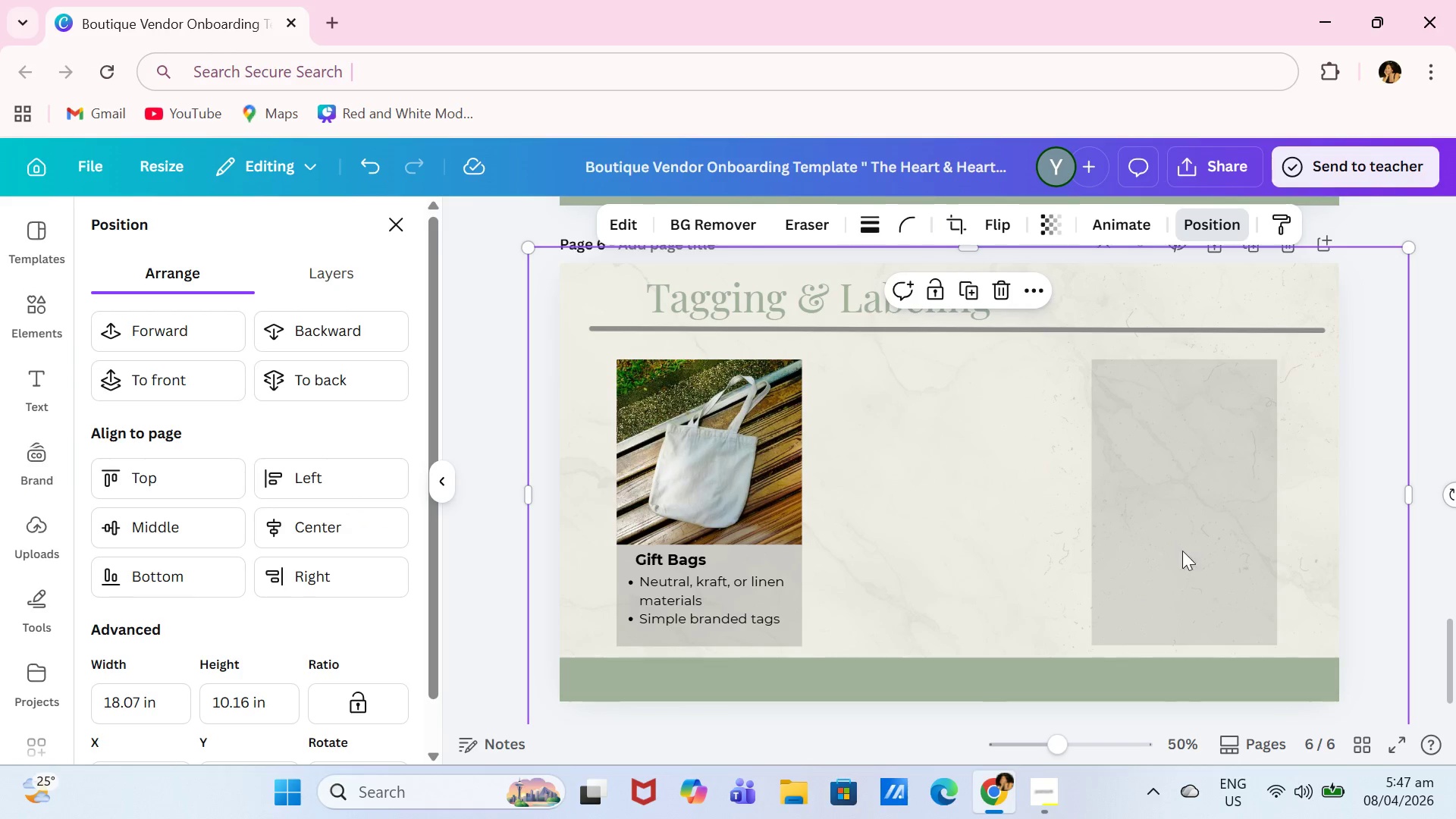 
double_click([1184, 590])
 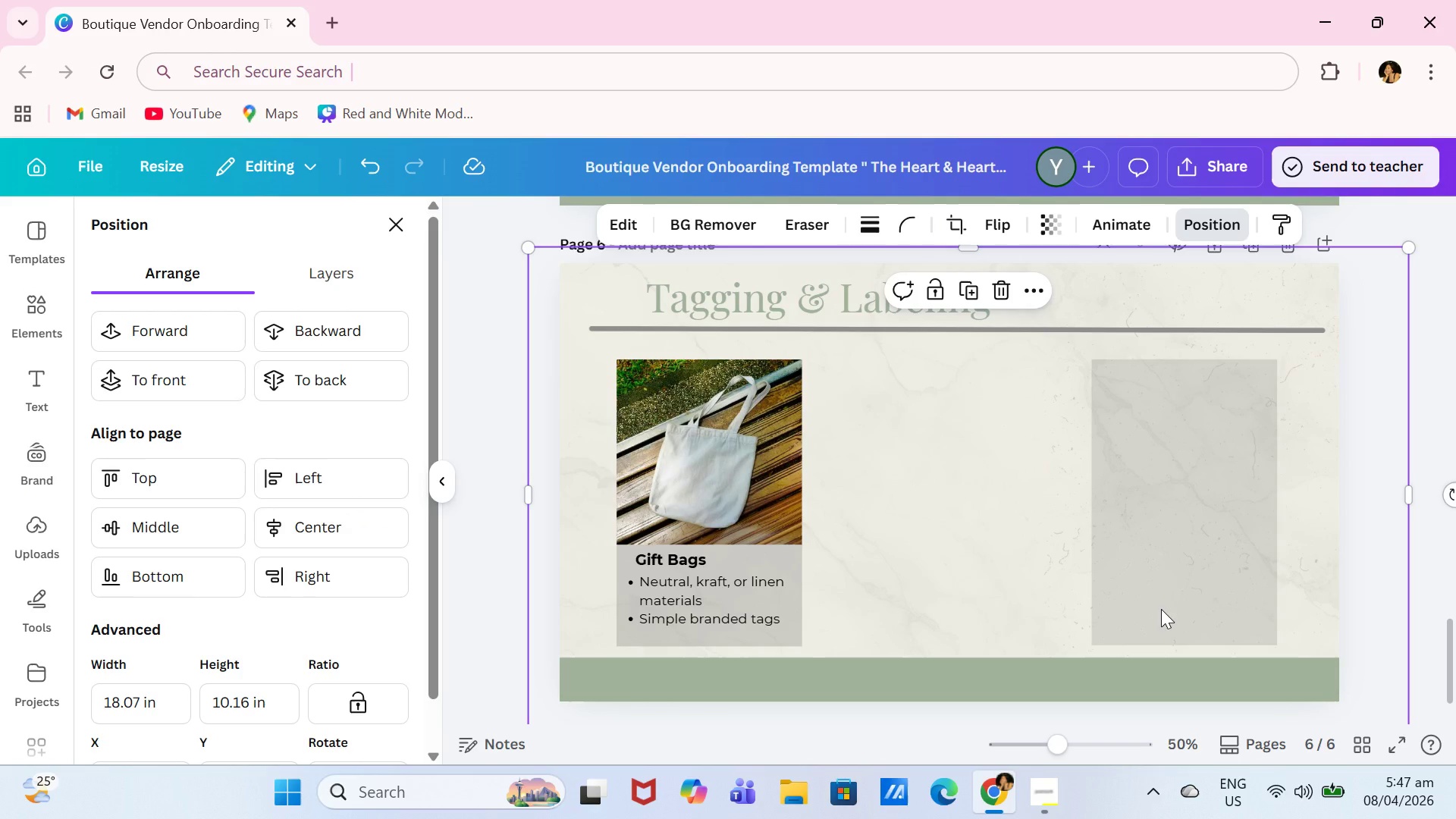 
triple_click([1161, 609])
 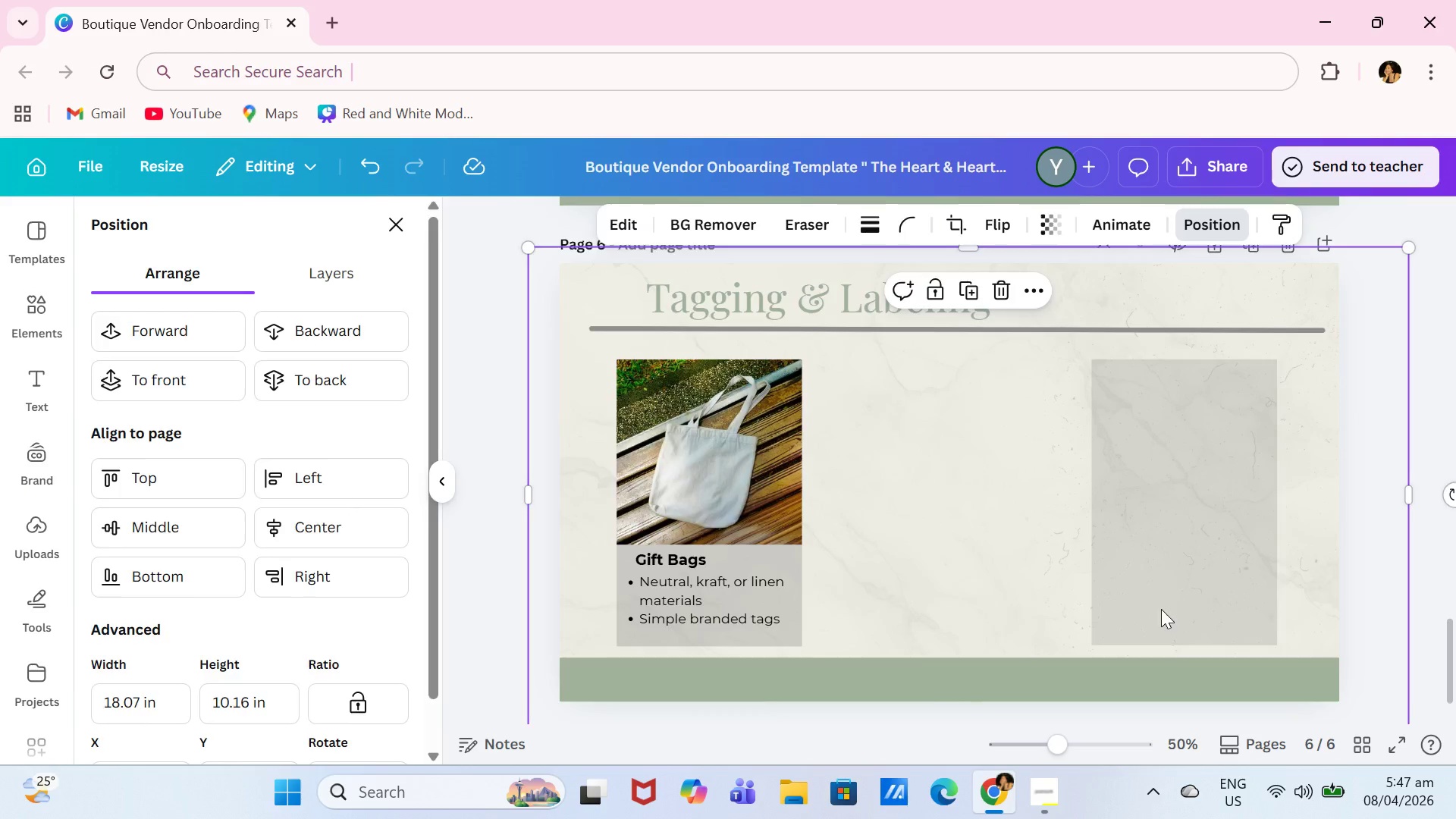 
triple_click([1161, 609])
 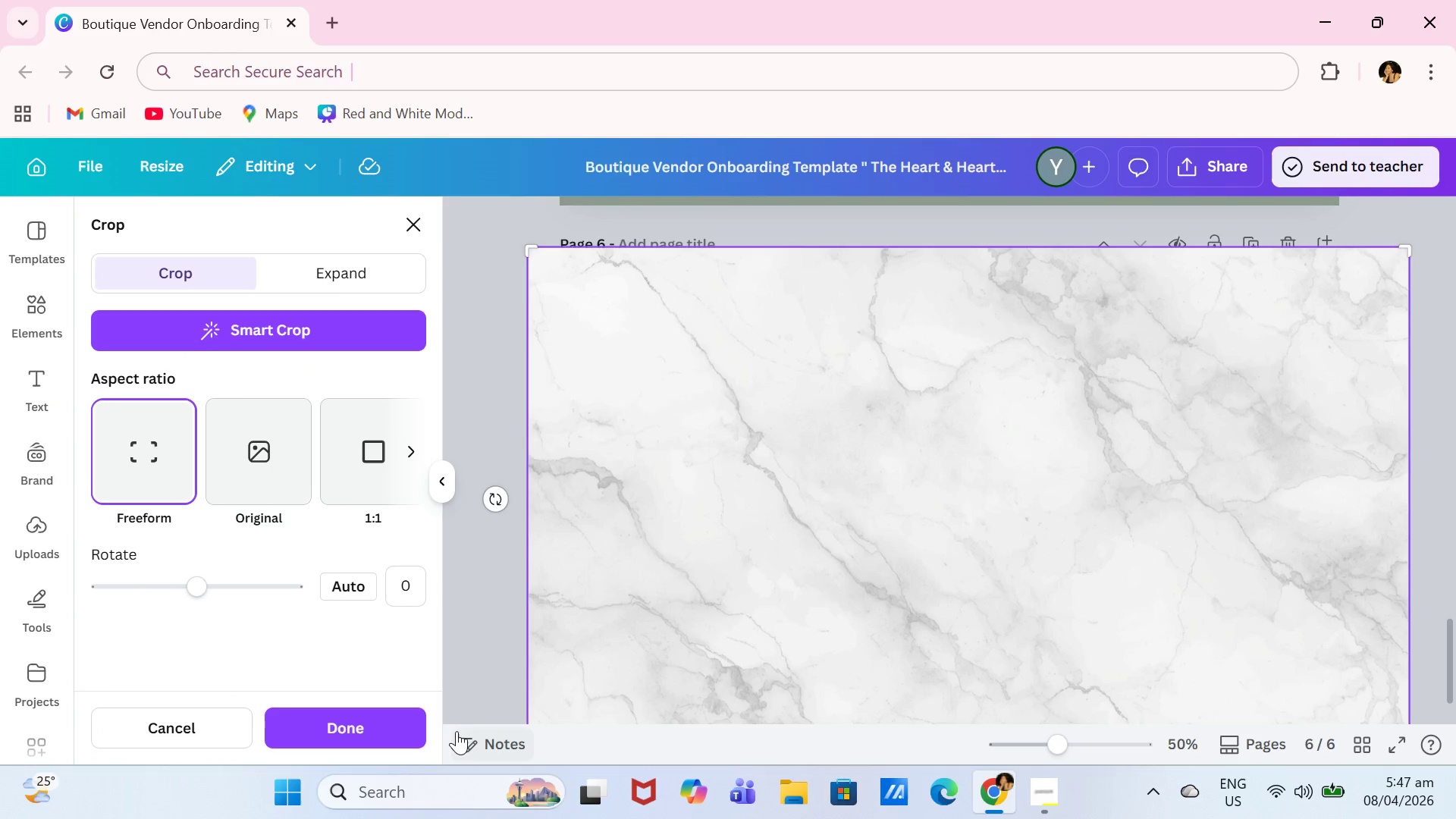 
left_click([410, 720])
 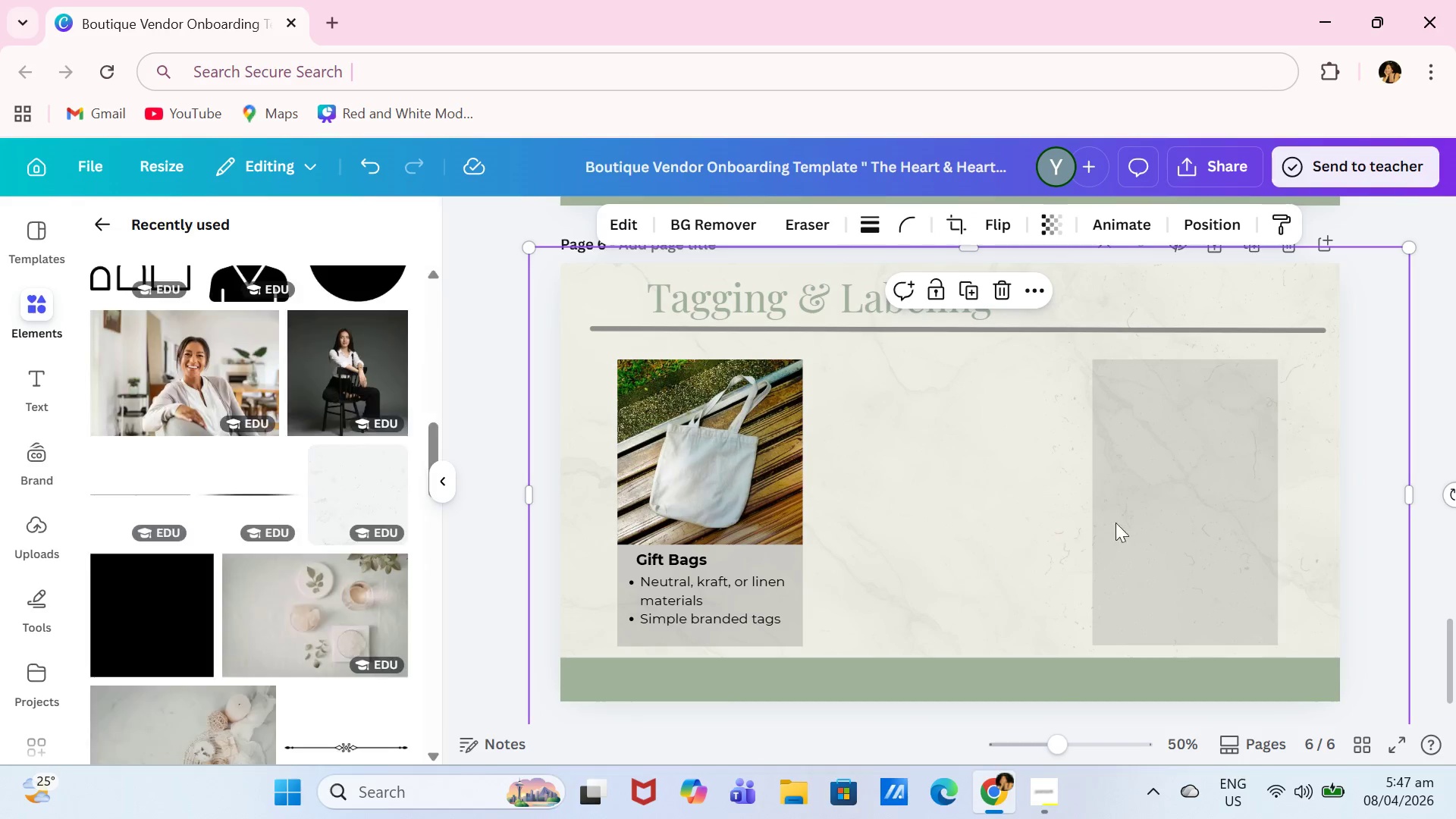 
left_click([1176, 509])
 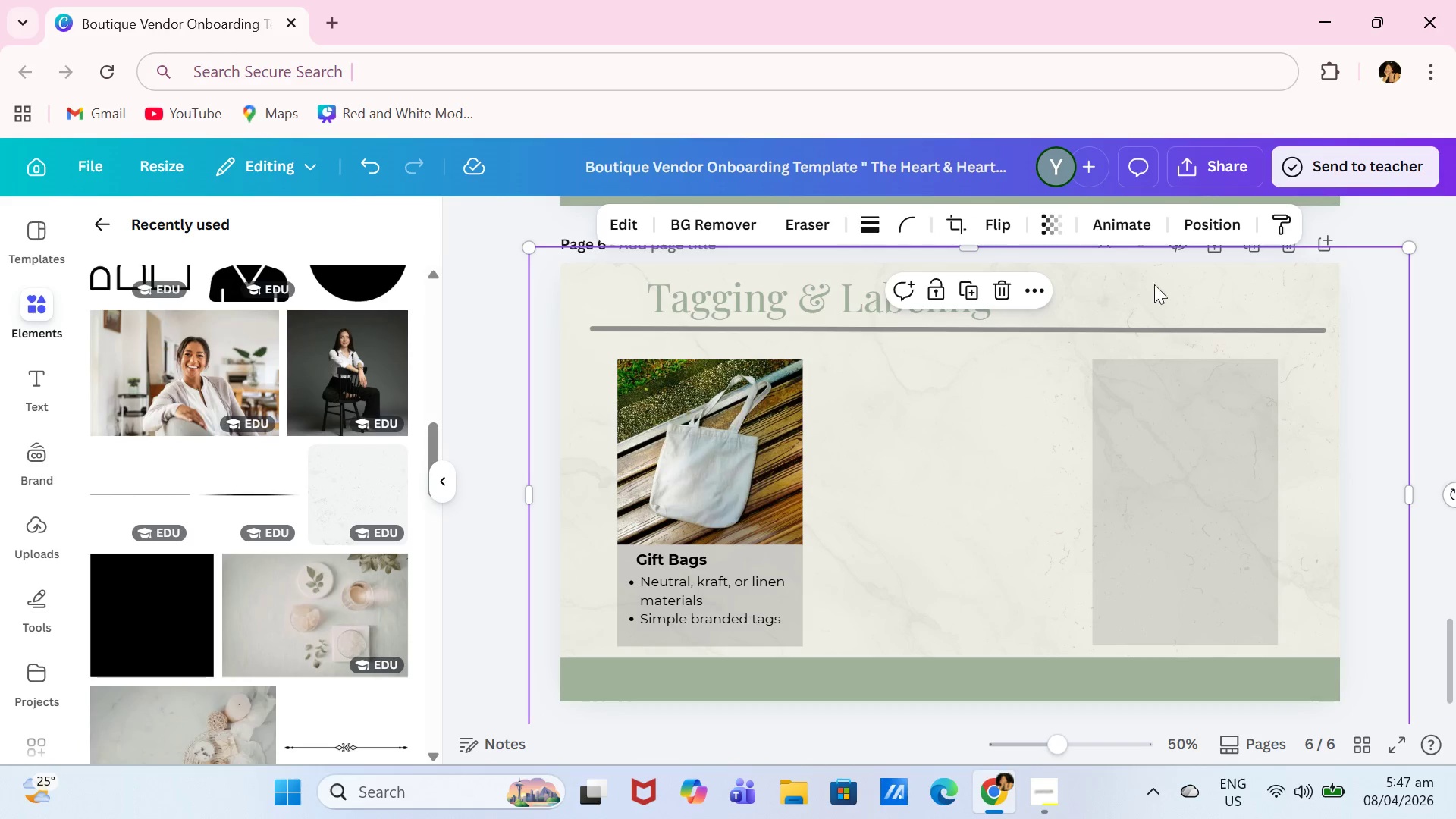 
left_click([1191, 240])
 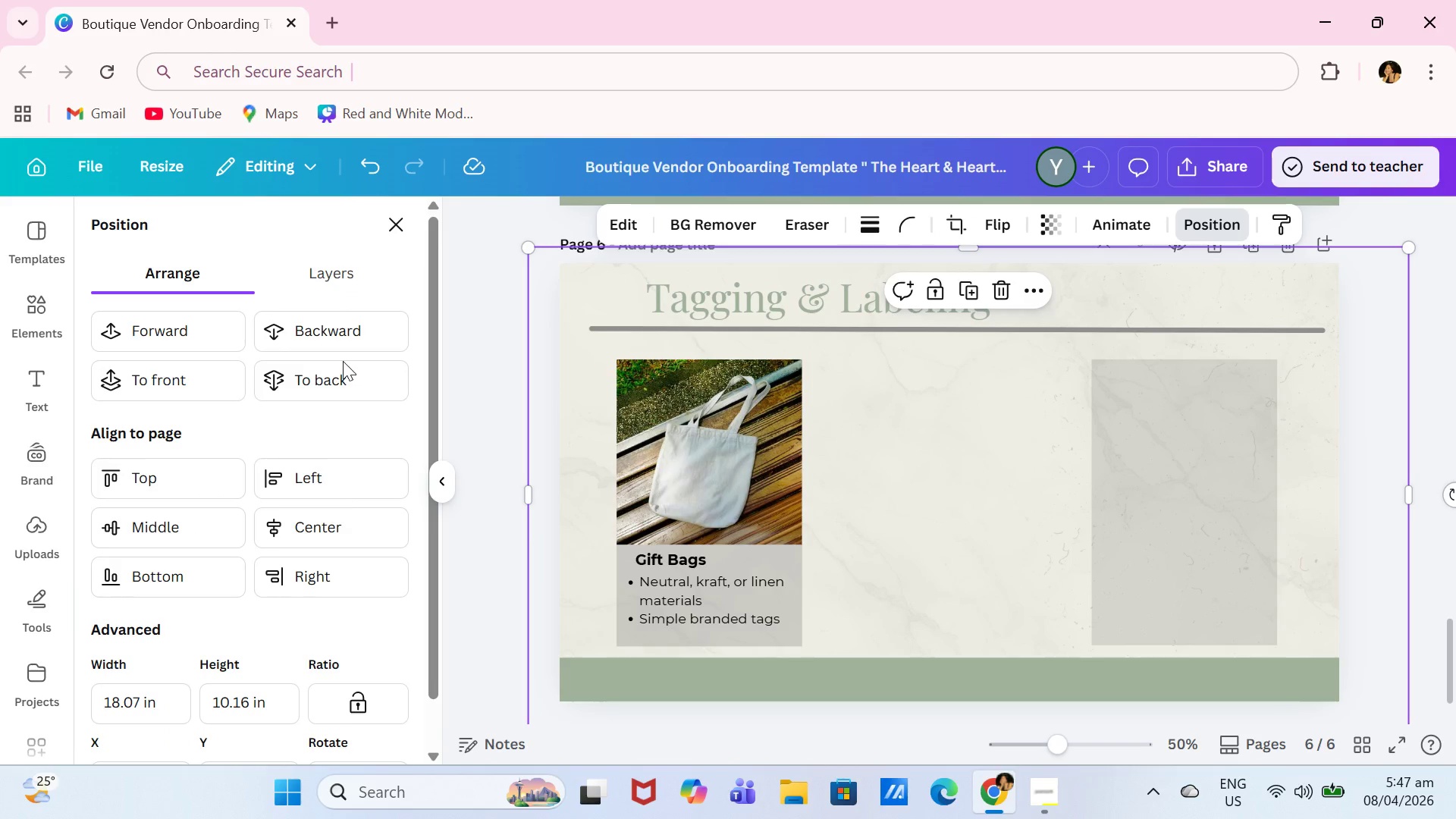 
left_click([321, 375])
 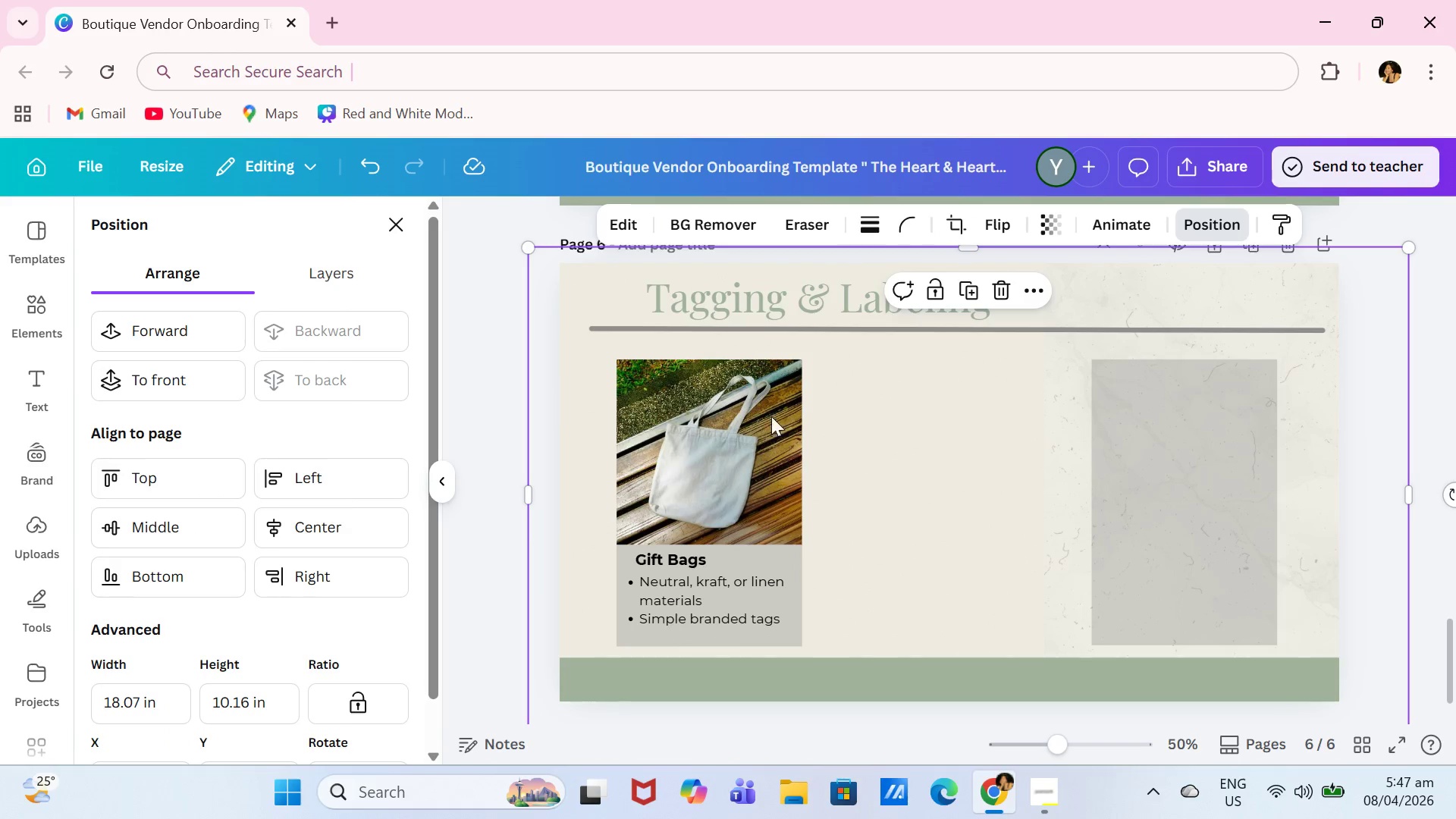 
left_click([1146, 447])
 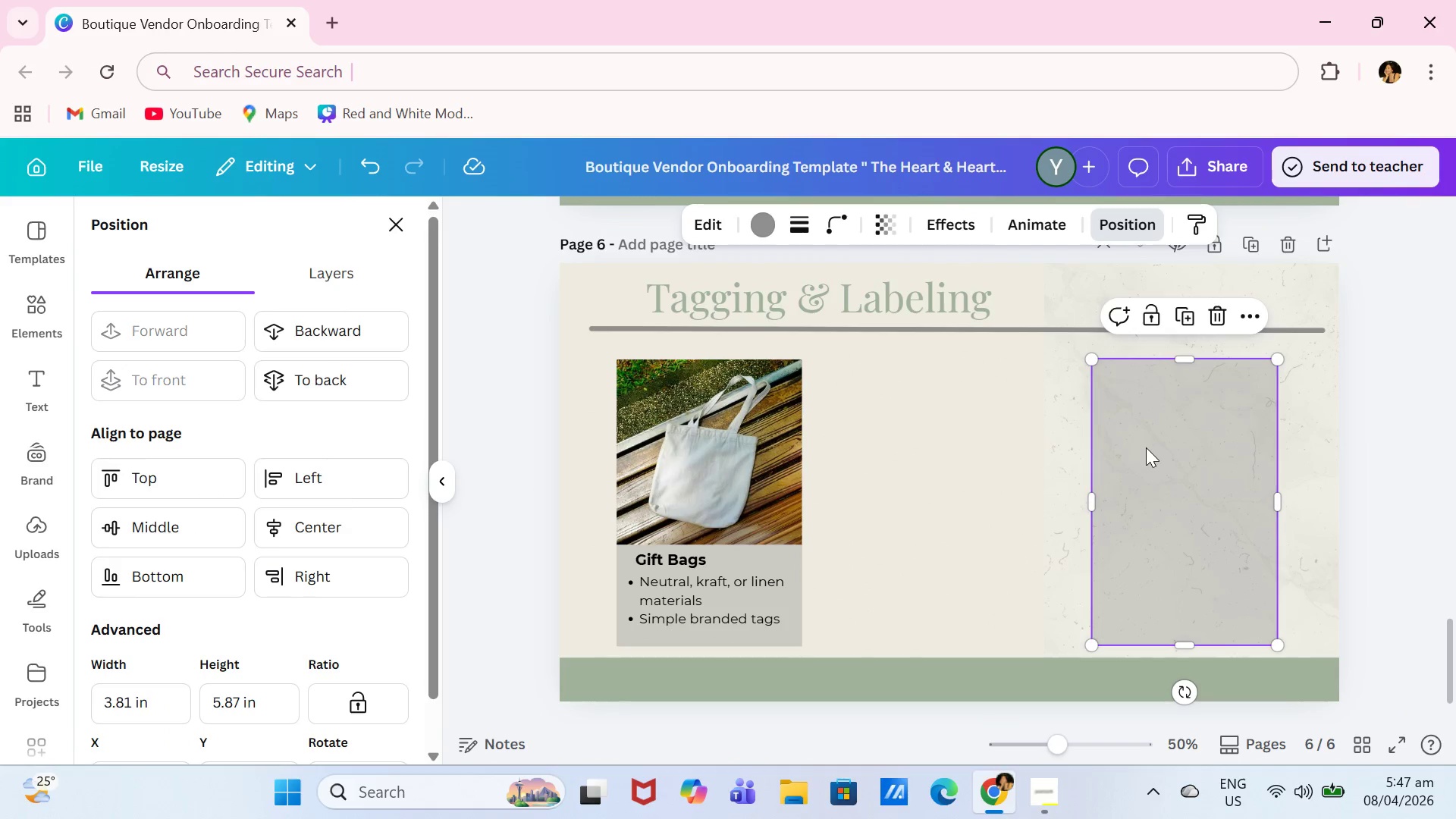 
key(Backspace)
 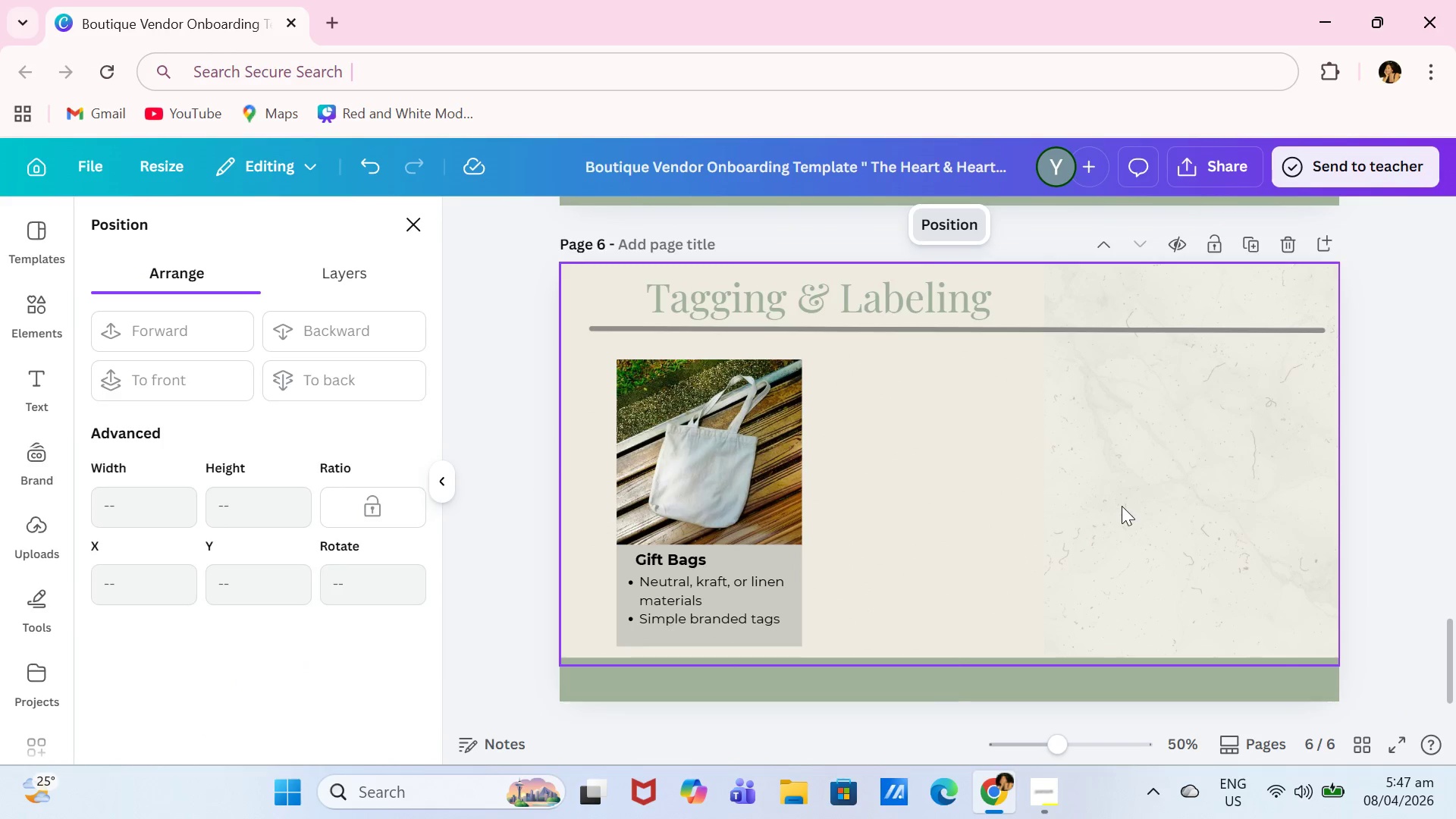 
left_click([1122, 506])
 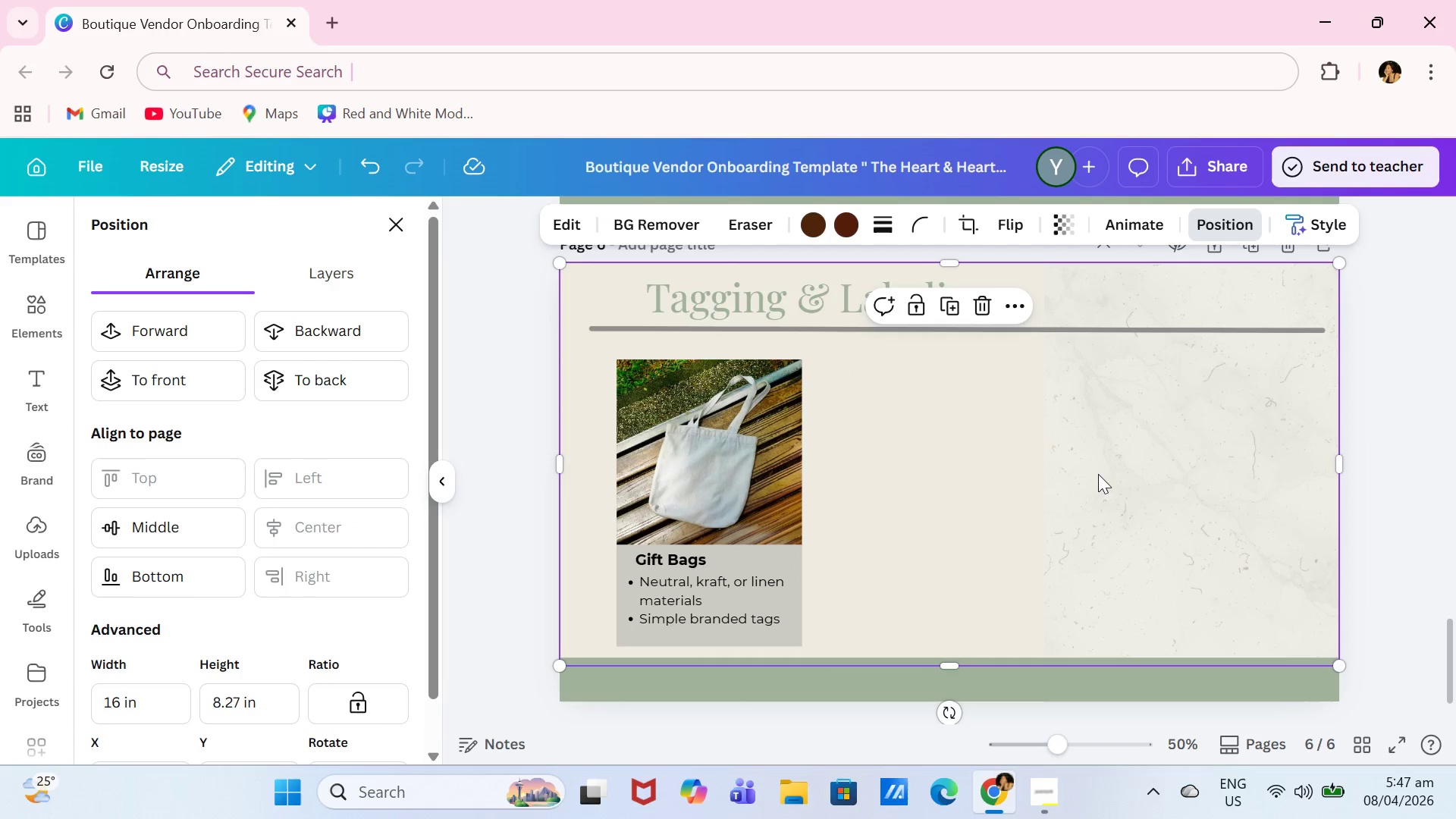 
left_click([965, 454])
 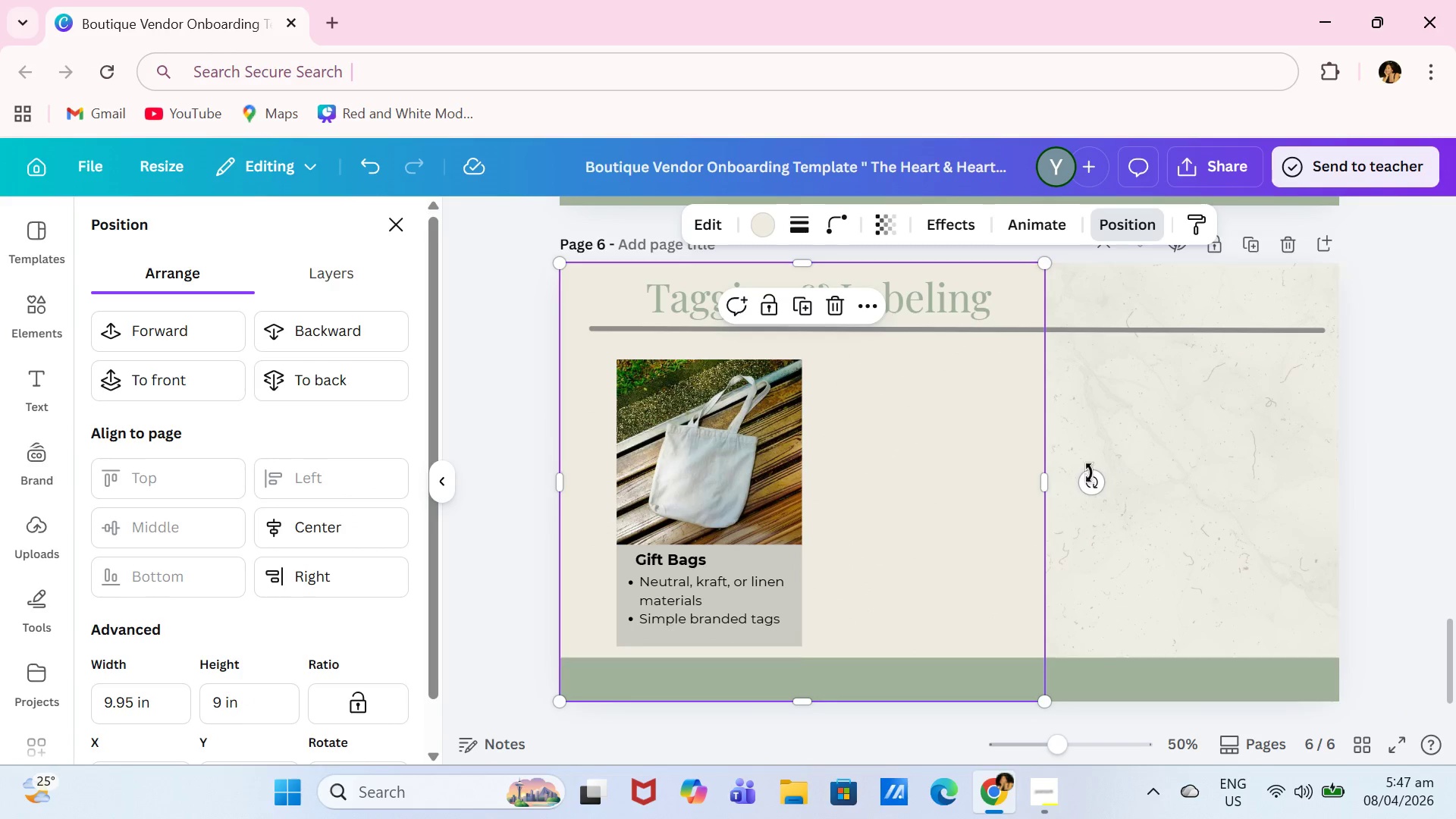 
left_click_drag(start_coordinate=[1043, 479], to_coordinate=[832, 458])
 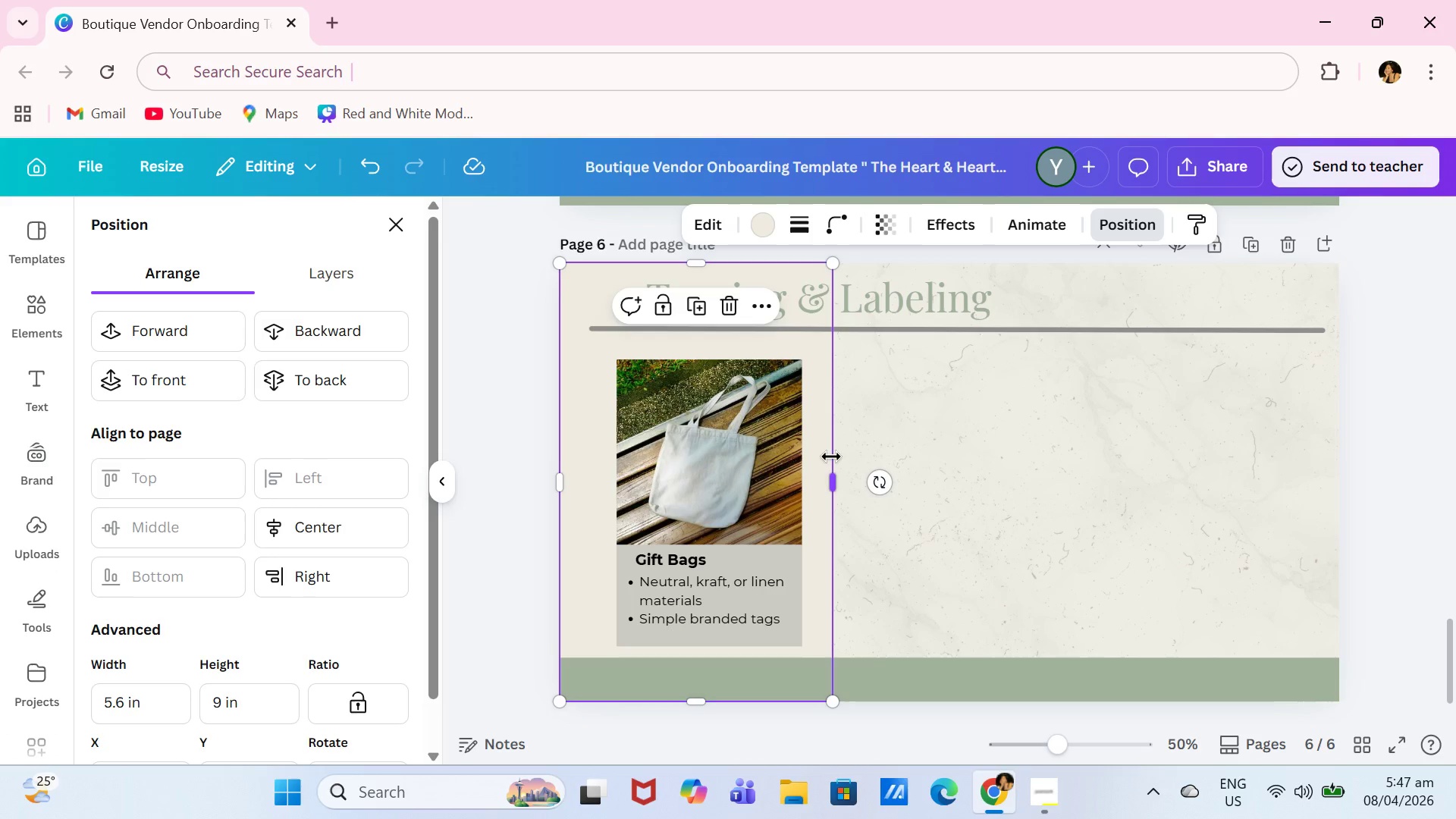 
key(Backspace)
 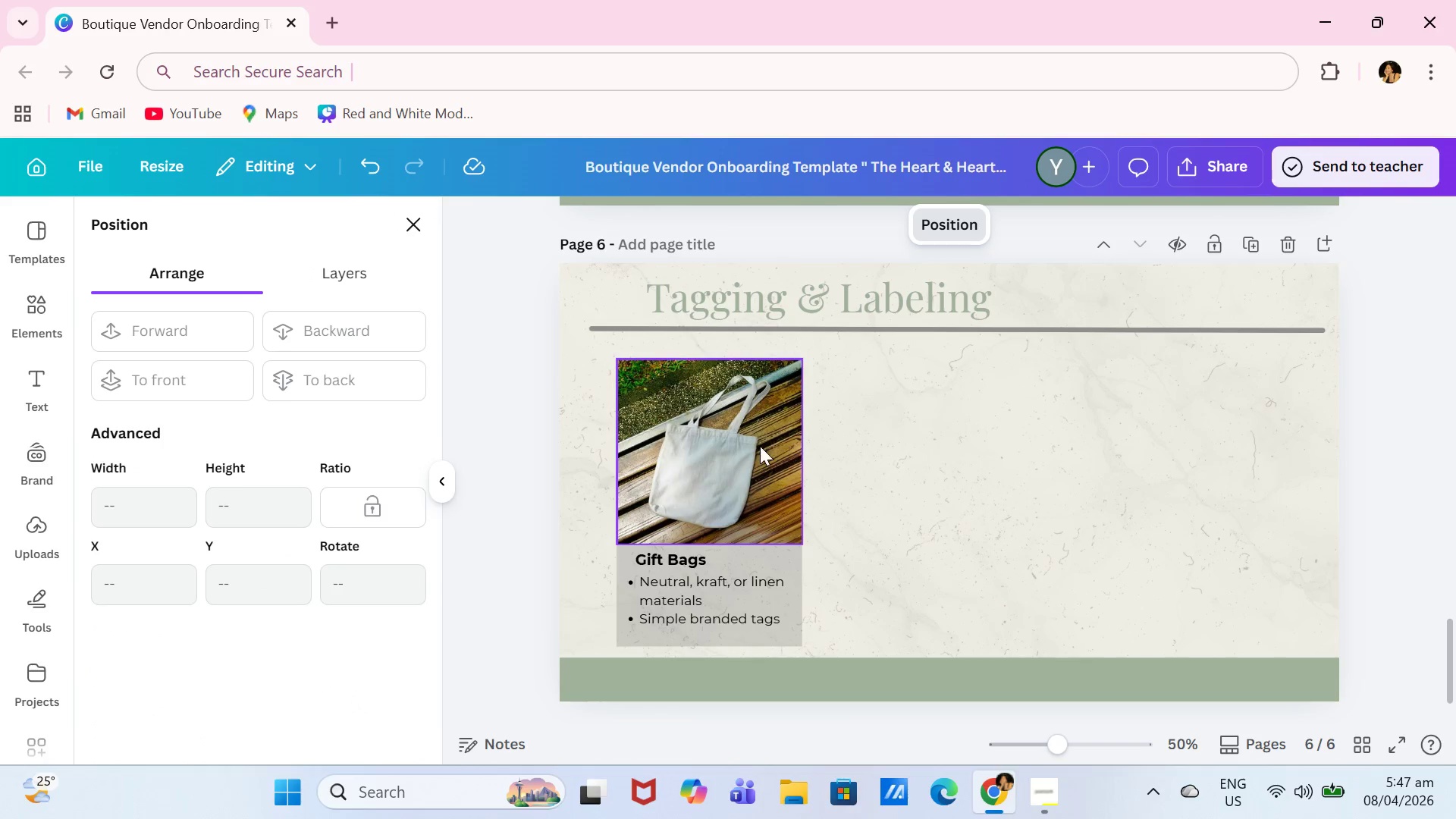 
left_click([765, 444])
 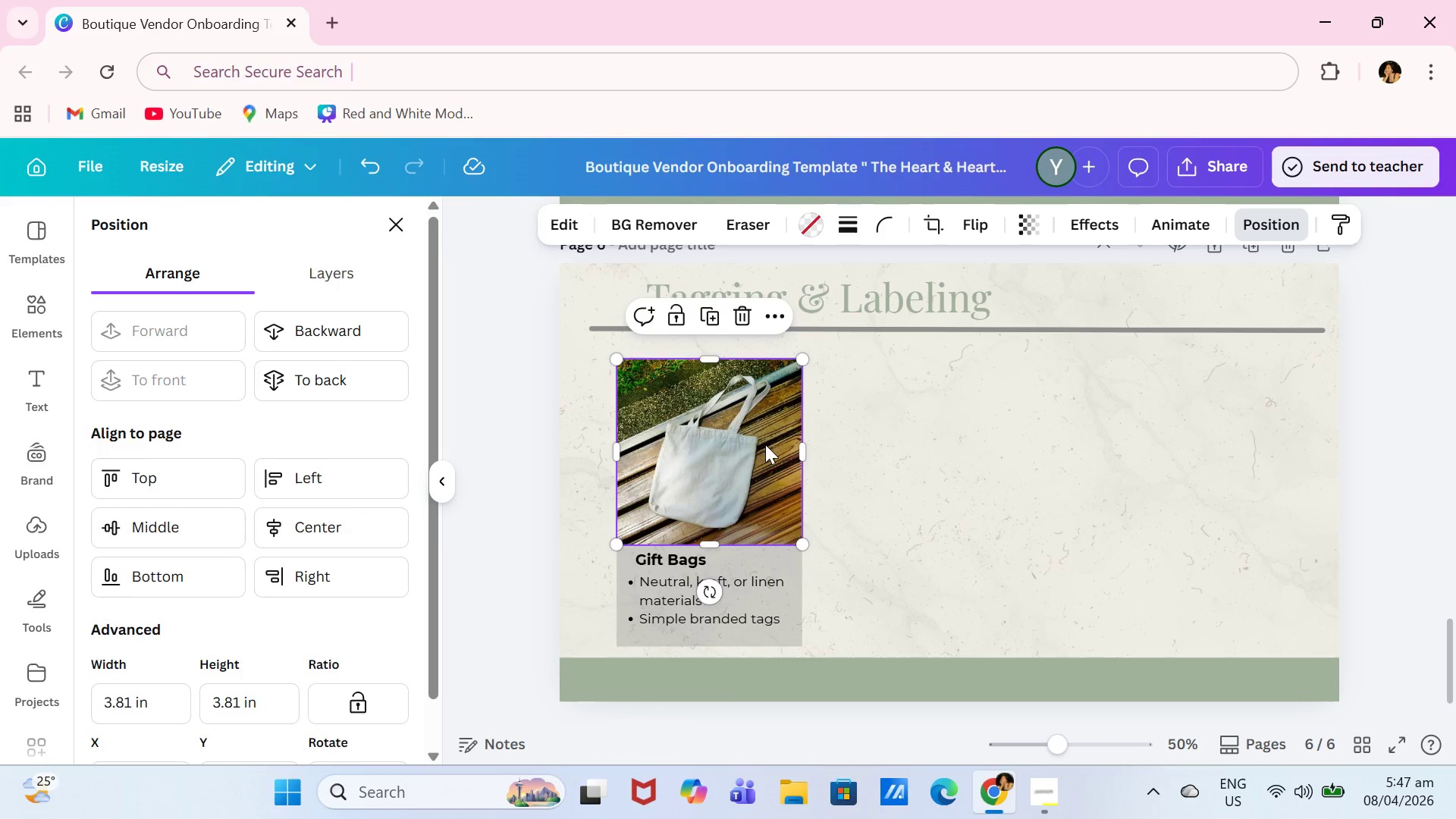 
left_click_drag(start_coordinate=[765, 444], to_coordinate=[701, 442])
 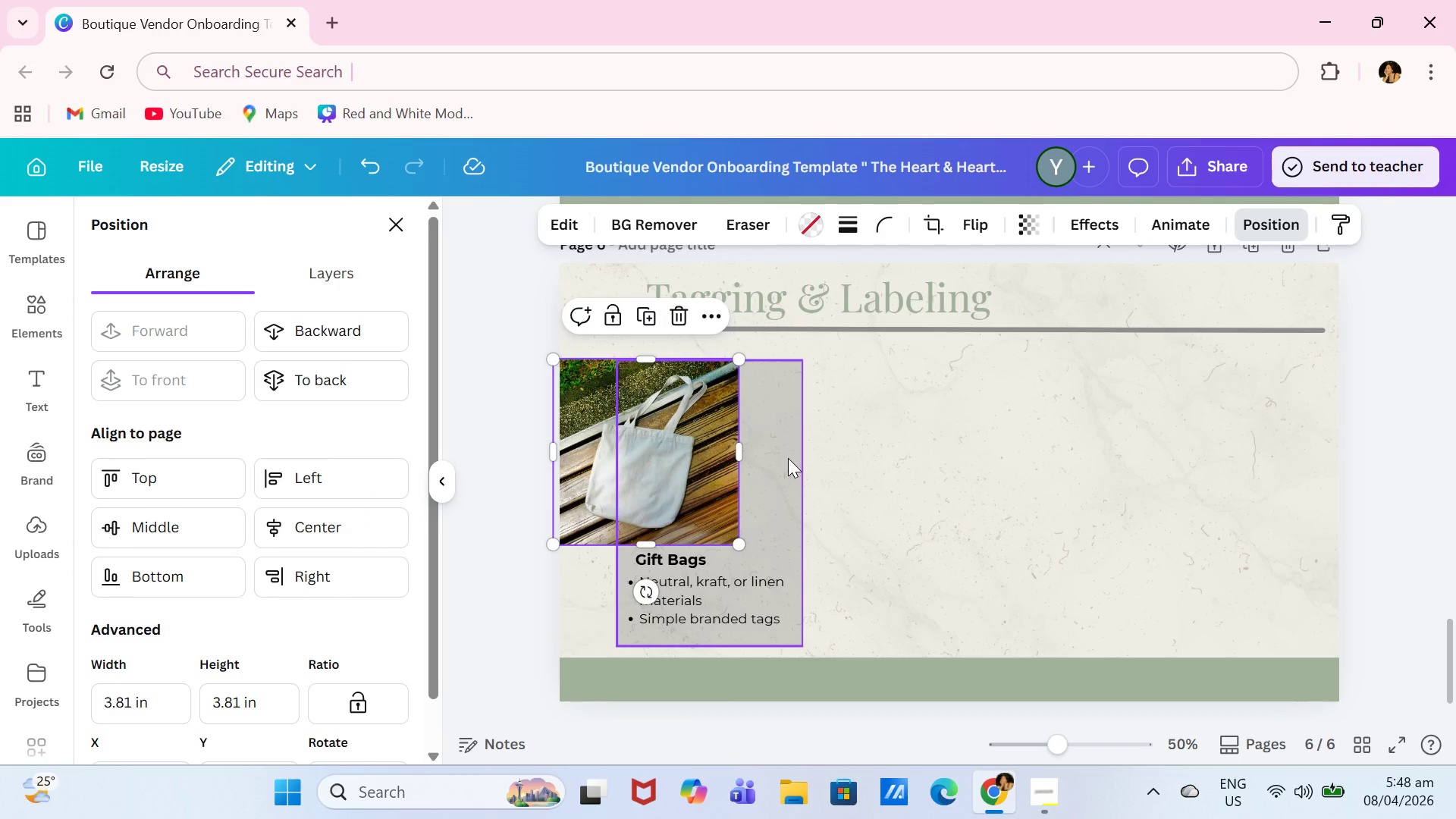 
left_click([788, 458])
 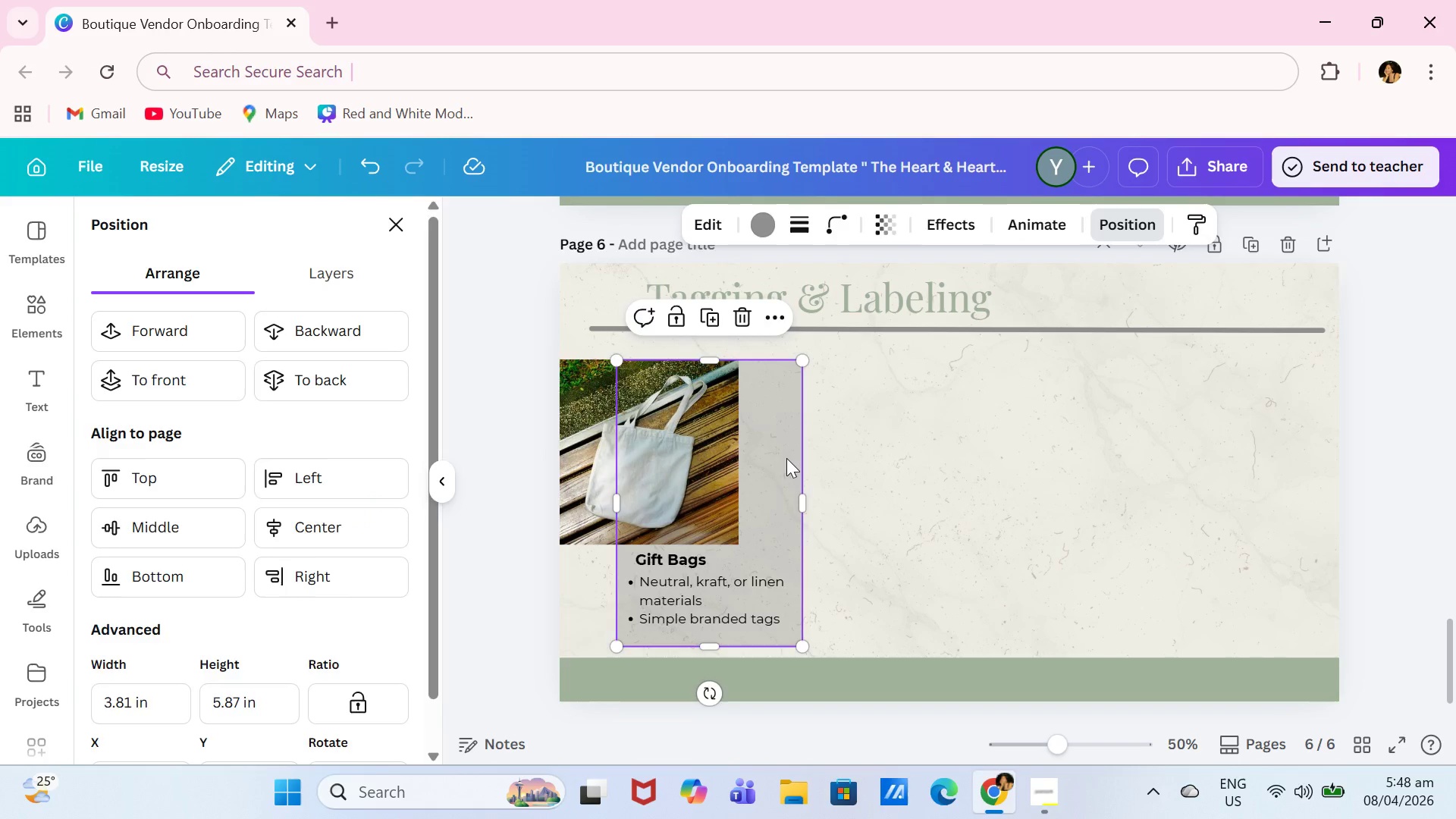 
key(Backspace)
 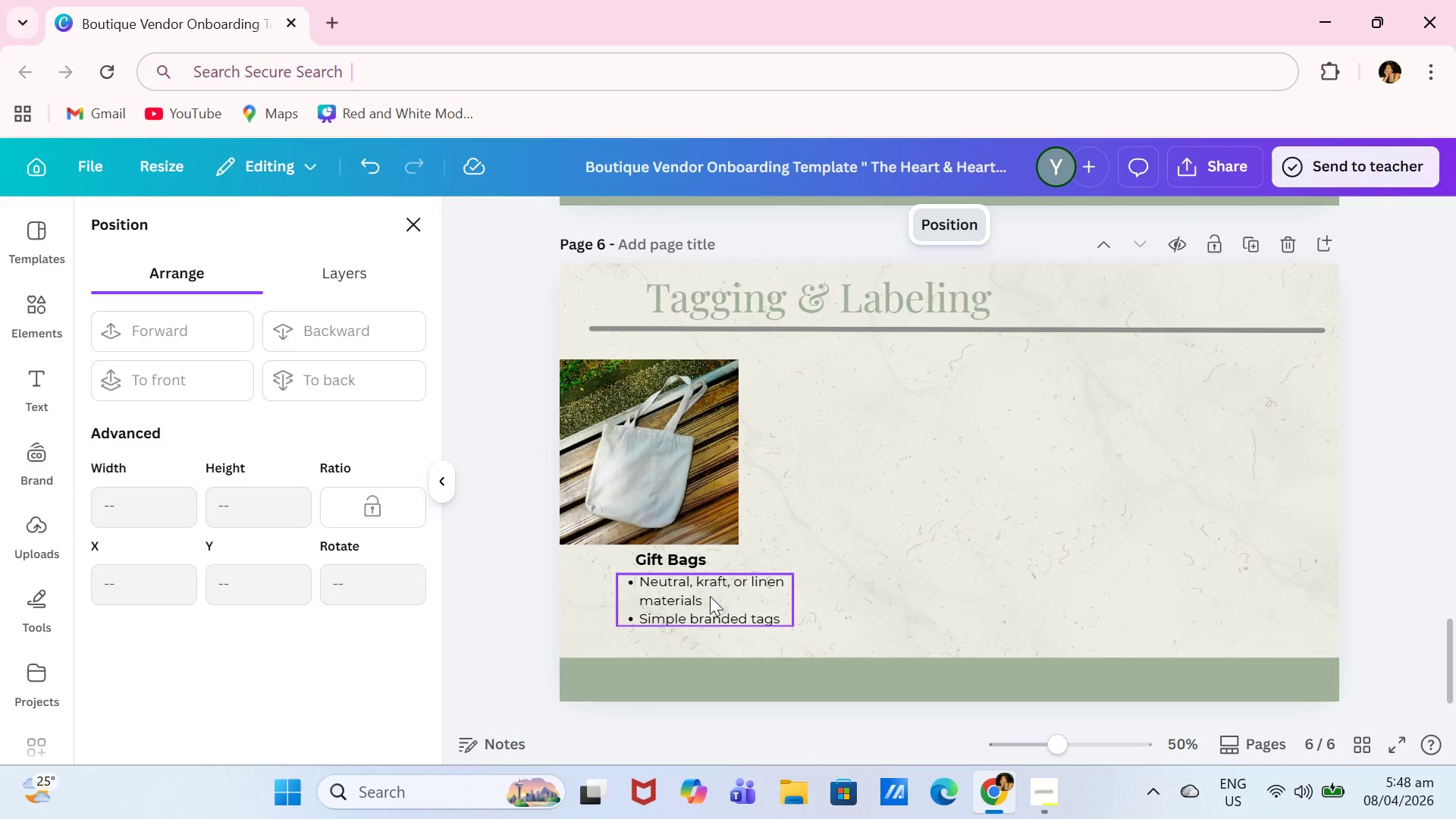 
left_click([710, 596])
 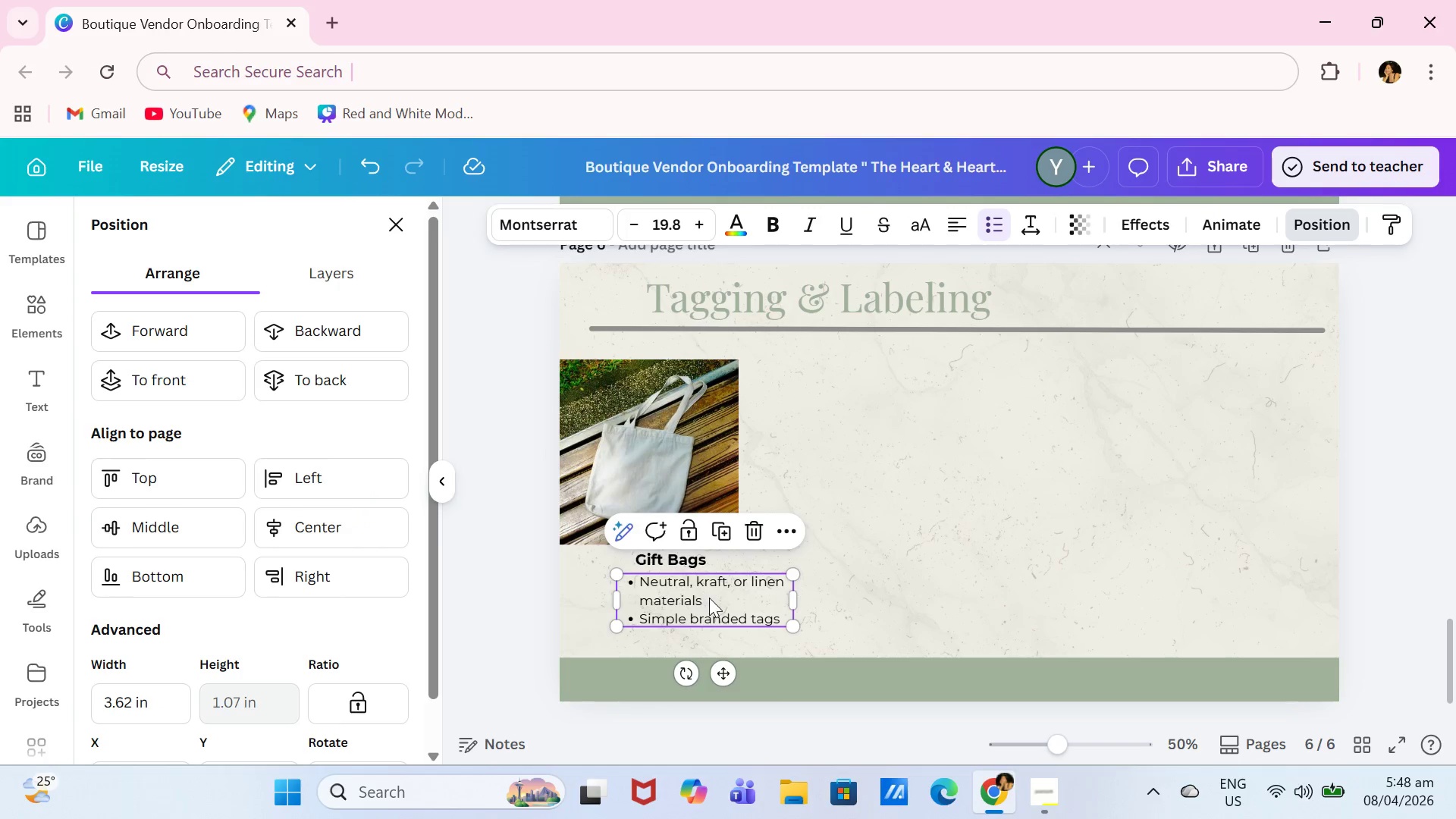 
left_click_drag(start_coordinate=[709, 598], to_coordinate=[1048, 475])
 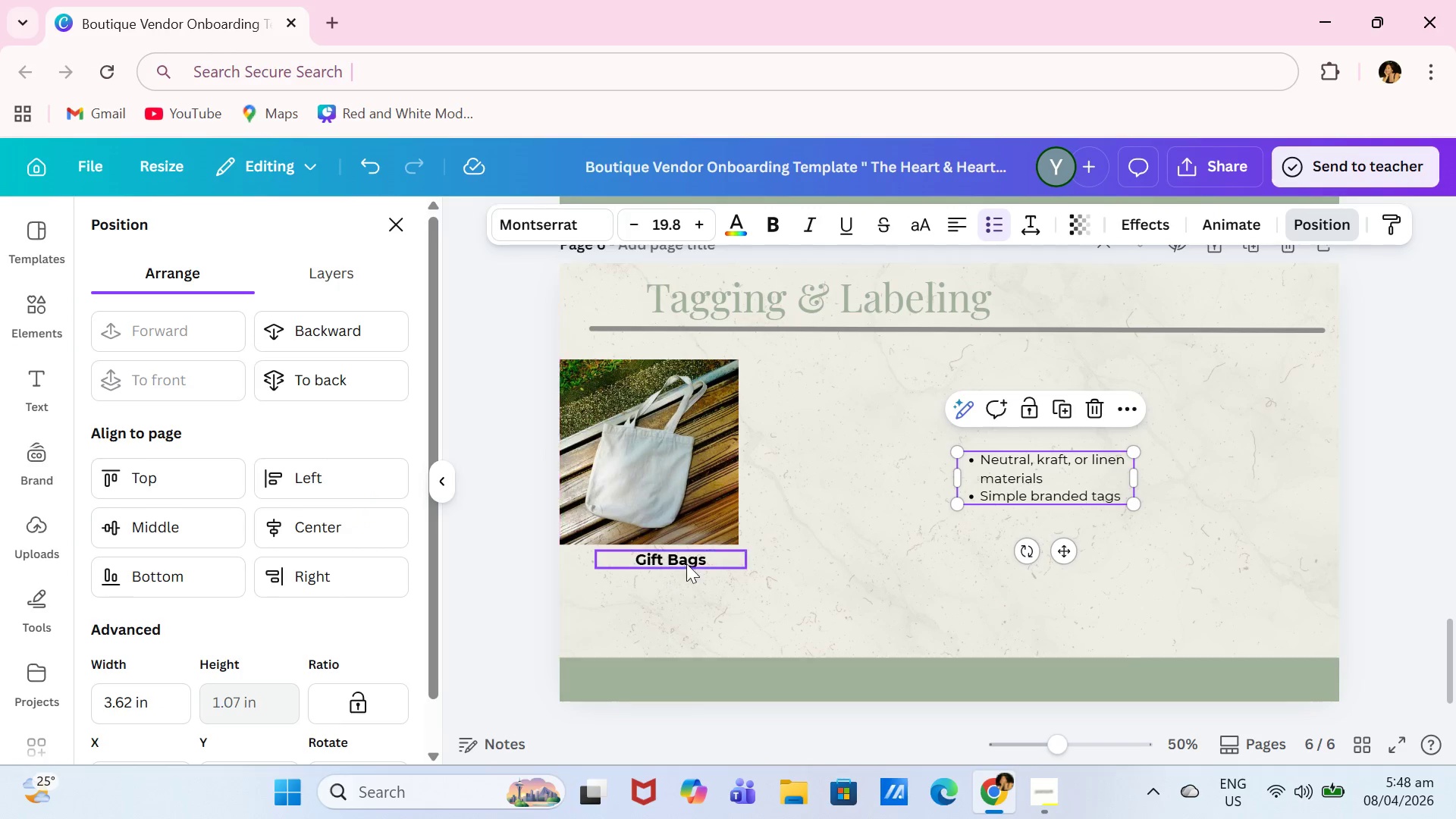 
left_click_drag(start_coordinate=[692, 558], to_coordinate=[1062, 400])
 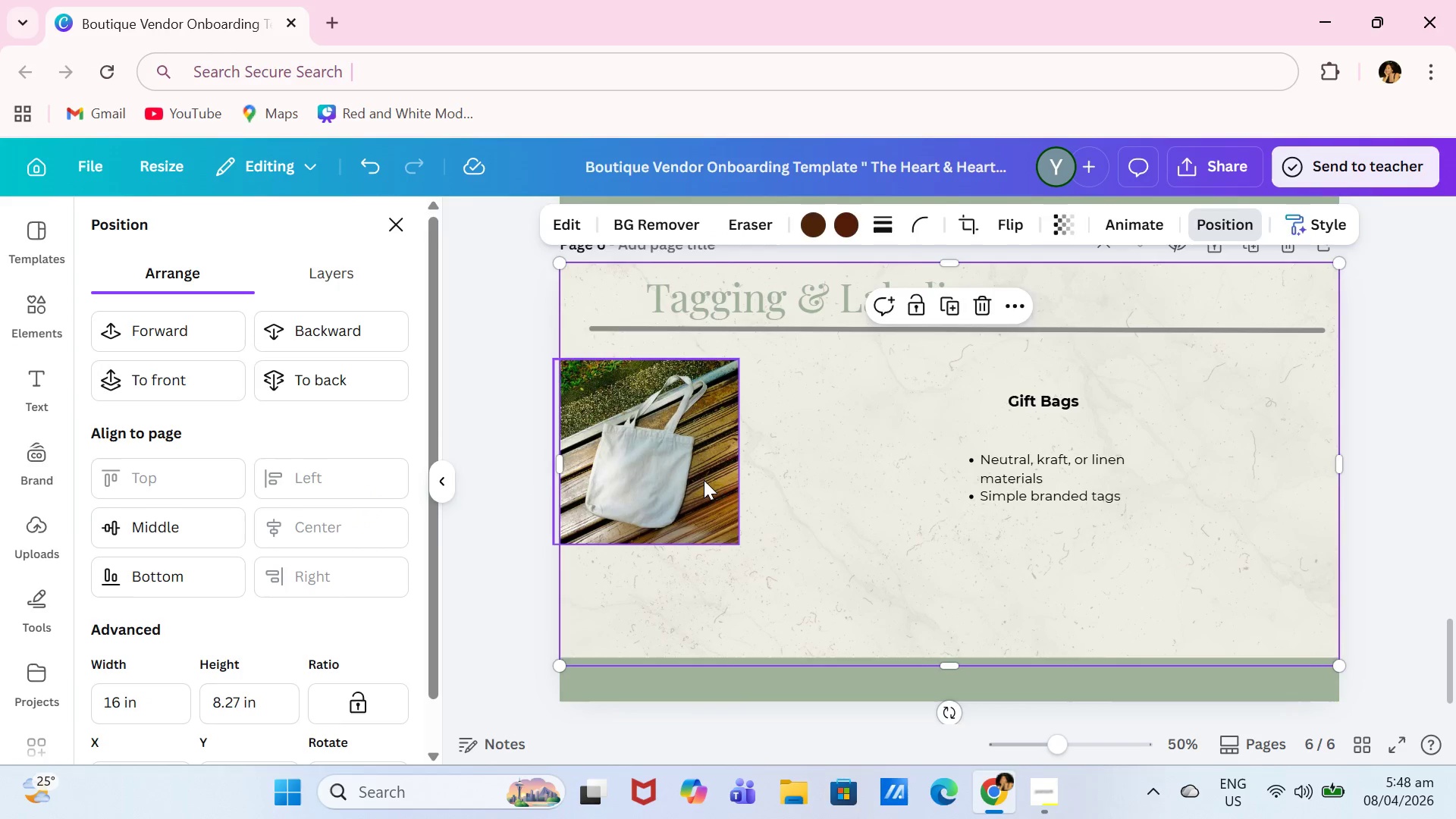 
double_click([704, 480])
 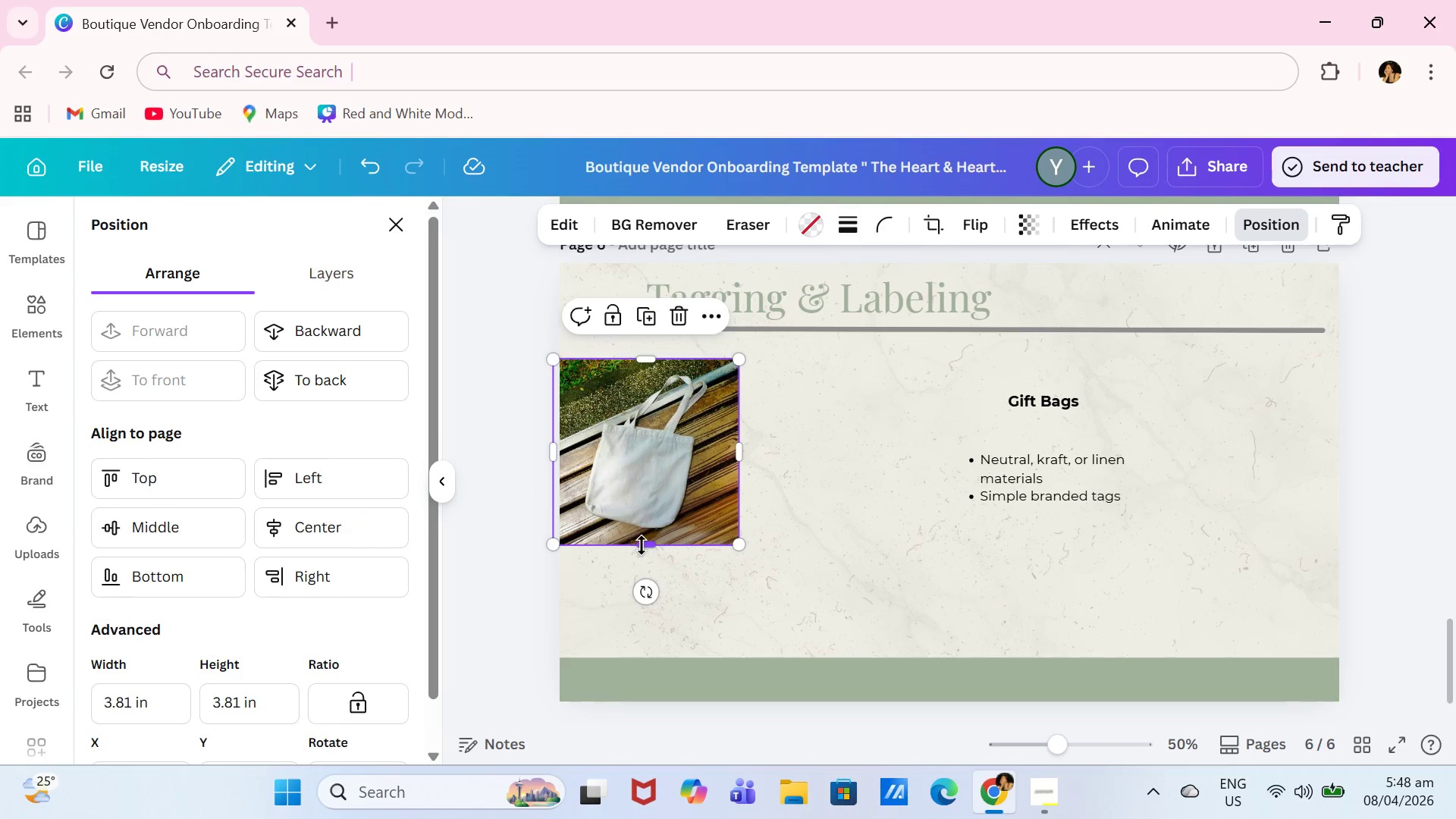 
left_click_drag(start_coordinate=[643, 545], to_coordinate=[657, 664])
 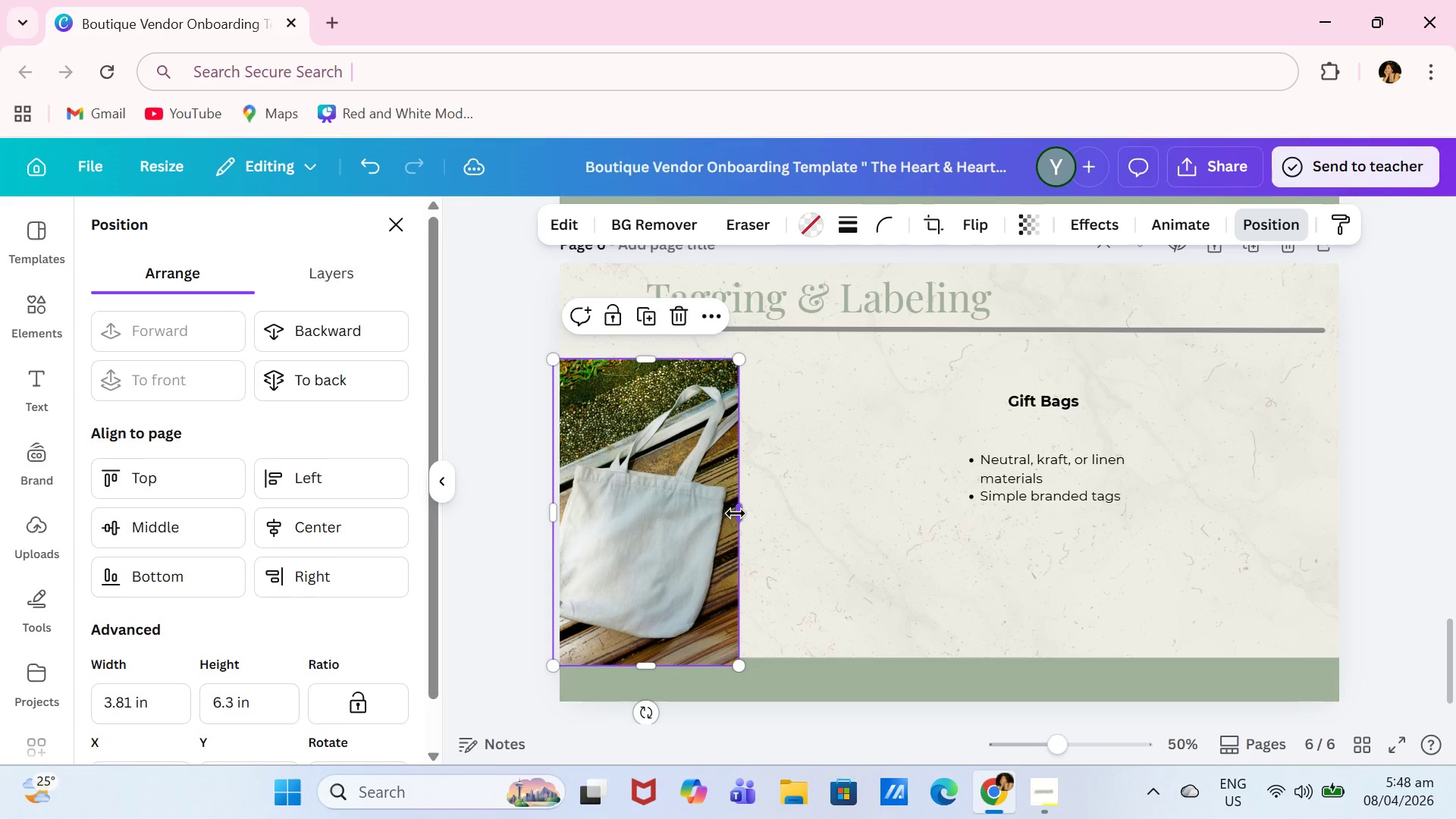 
left_click_drag(start_coordinate=[736, 513], to_coordinate=[900, 507])
 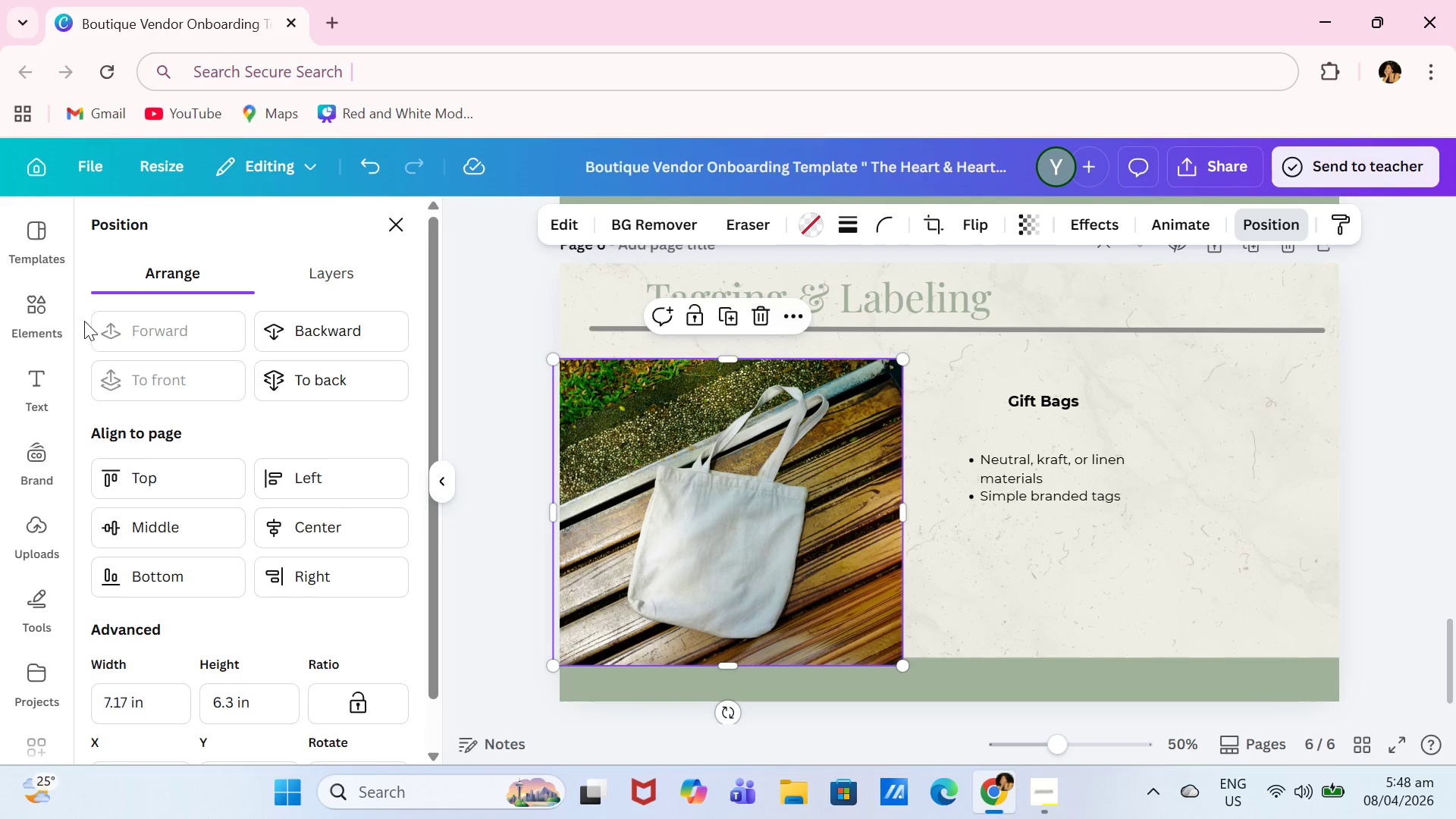 
left_click([52, 315])
 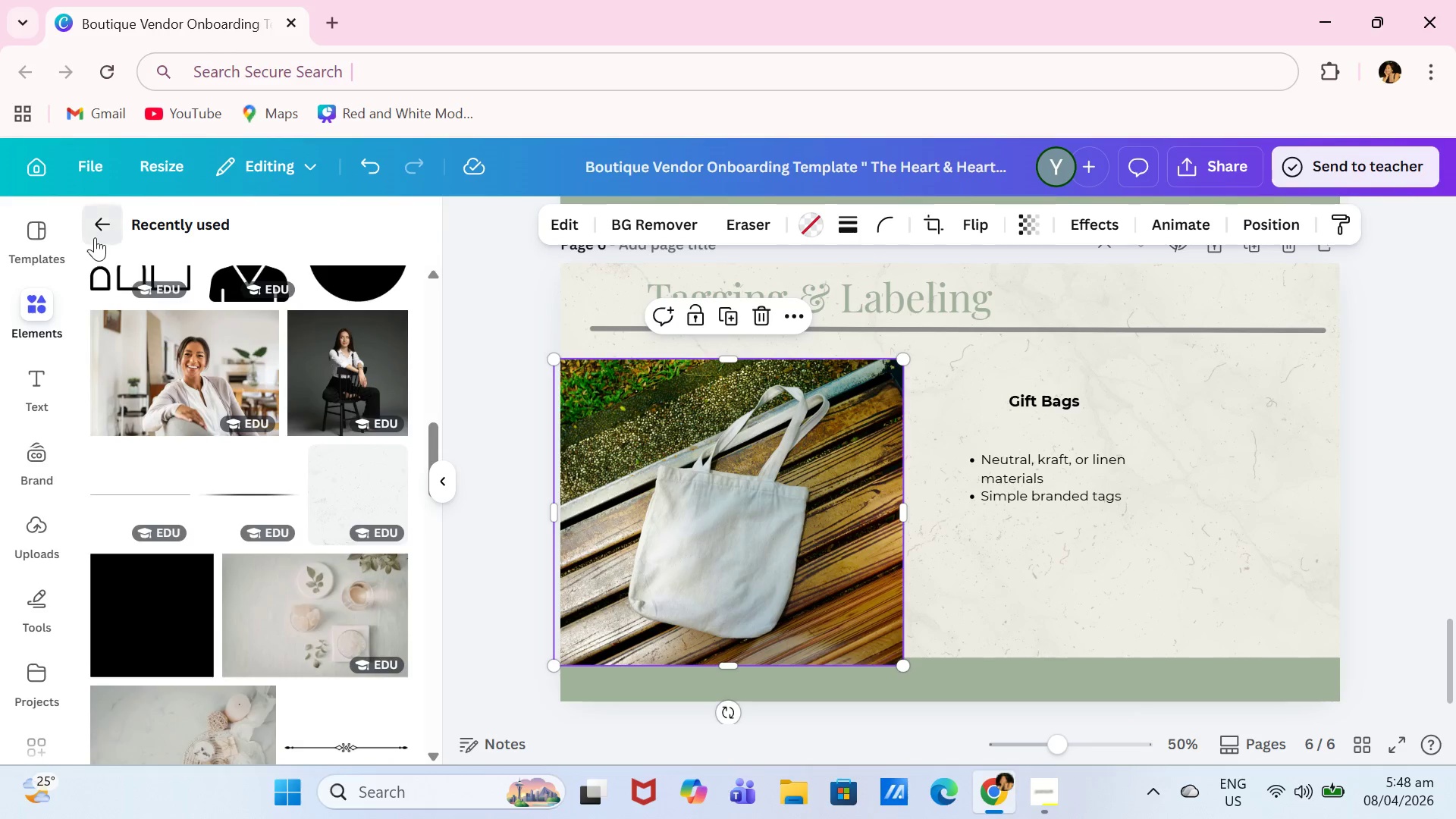 
left_click([315, 246])
 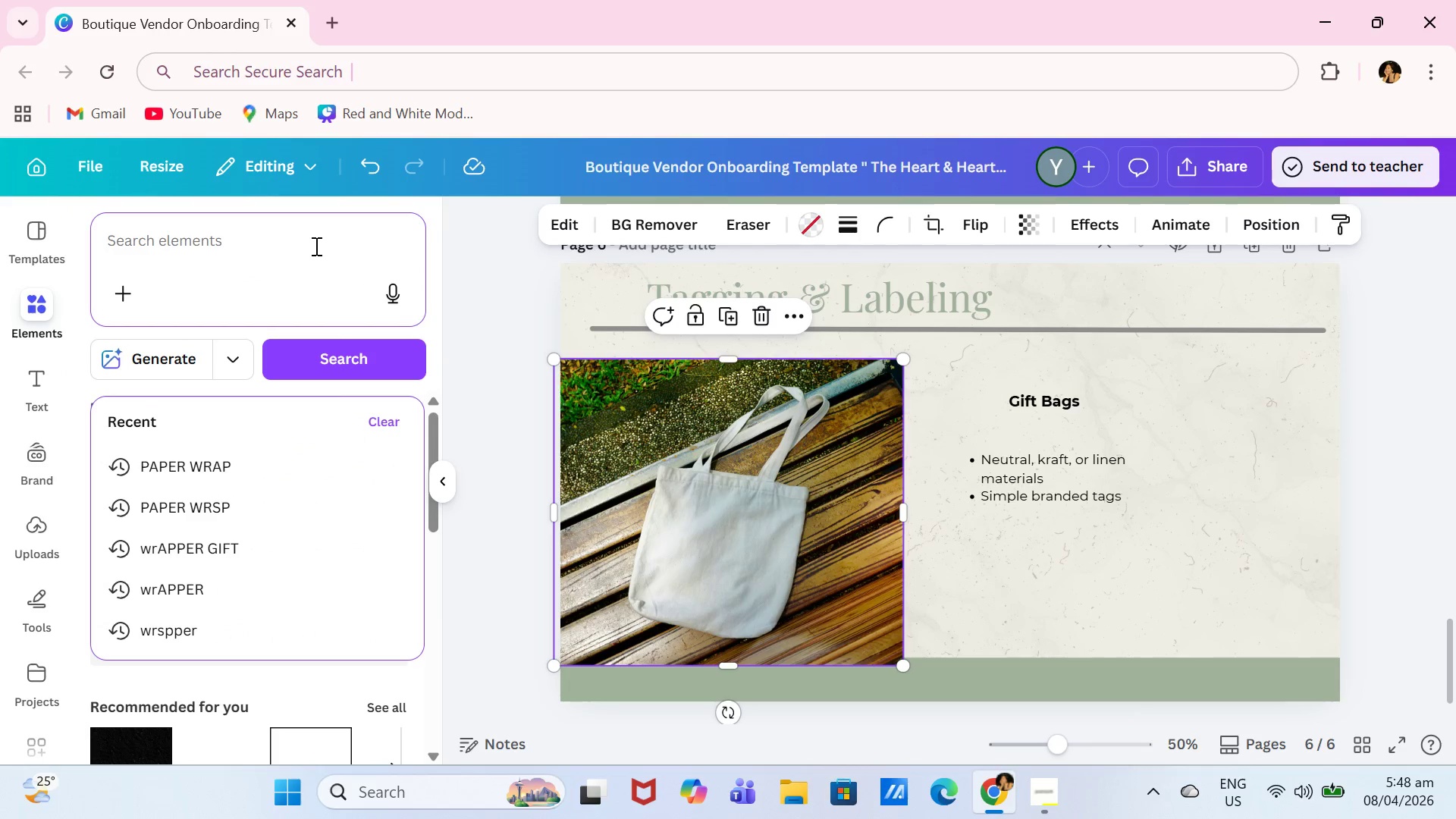 
type(a)
key(Backspace)
type(labeling)
 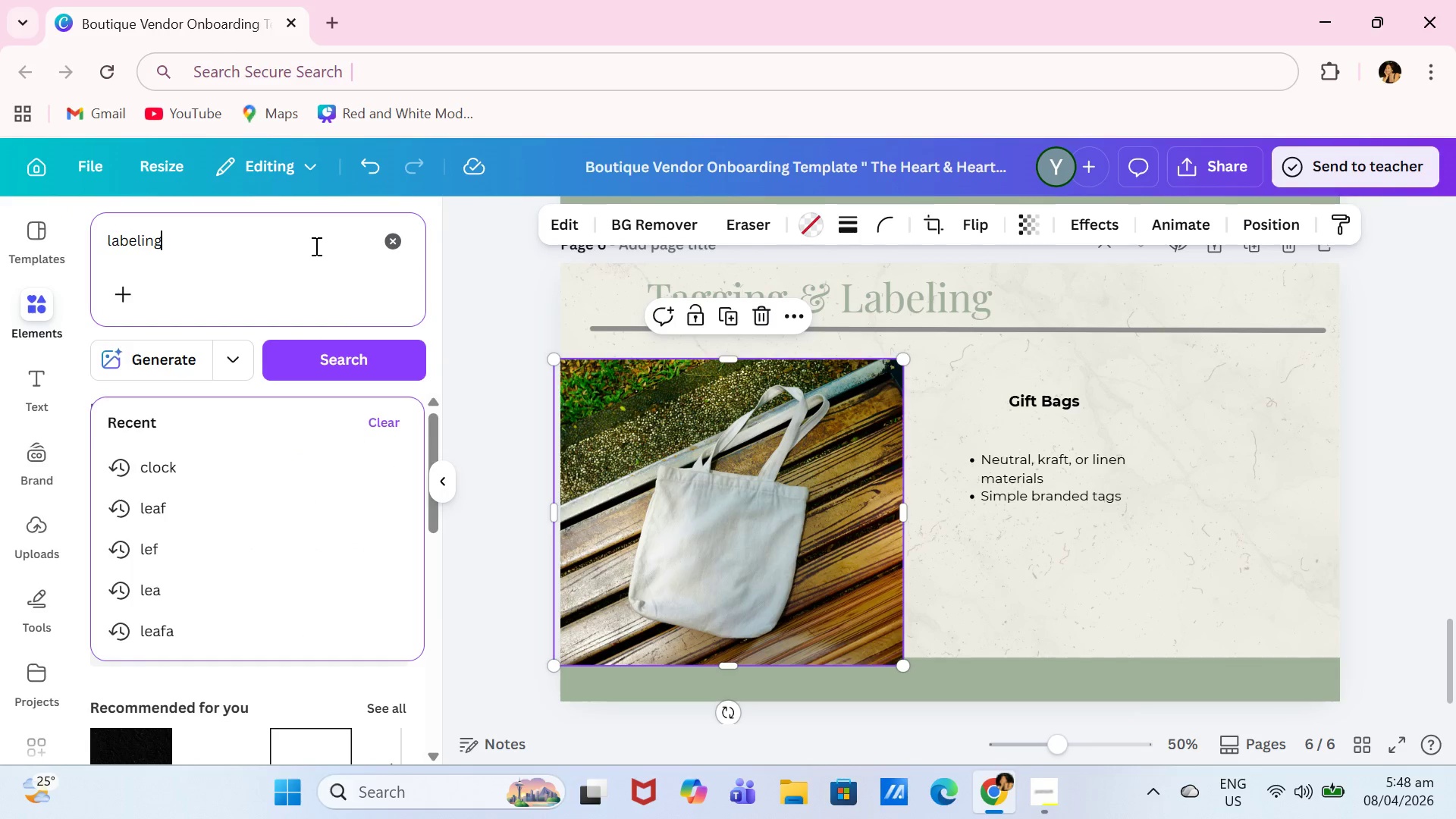 
key(Enter)
 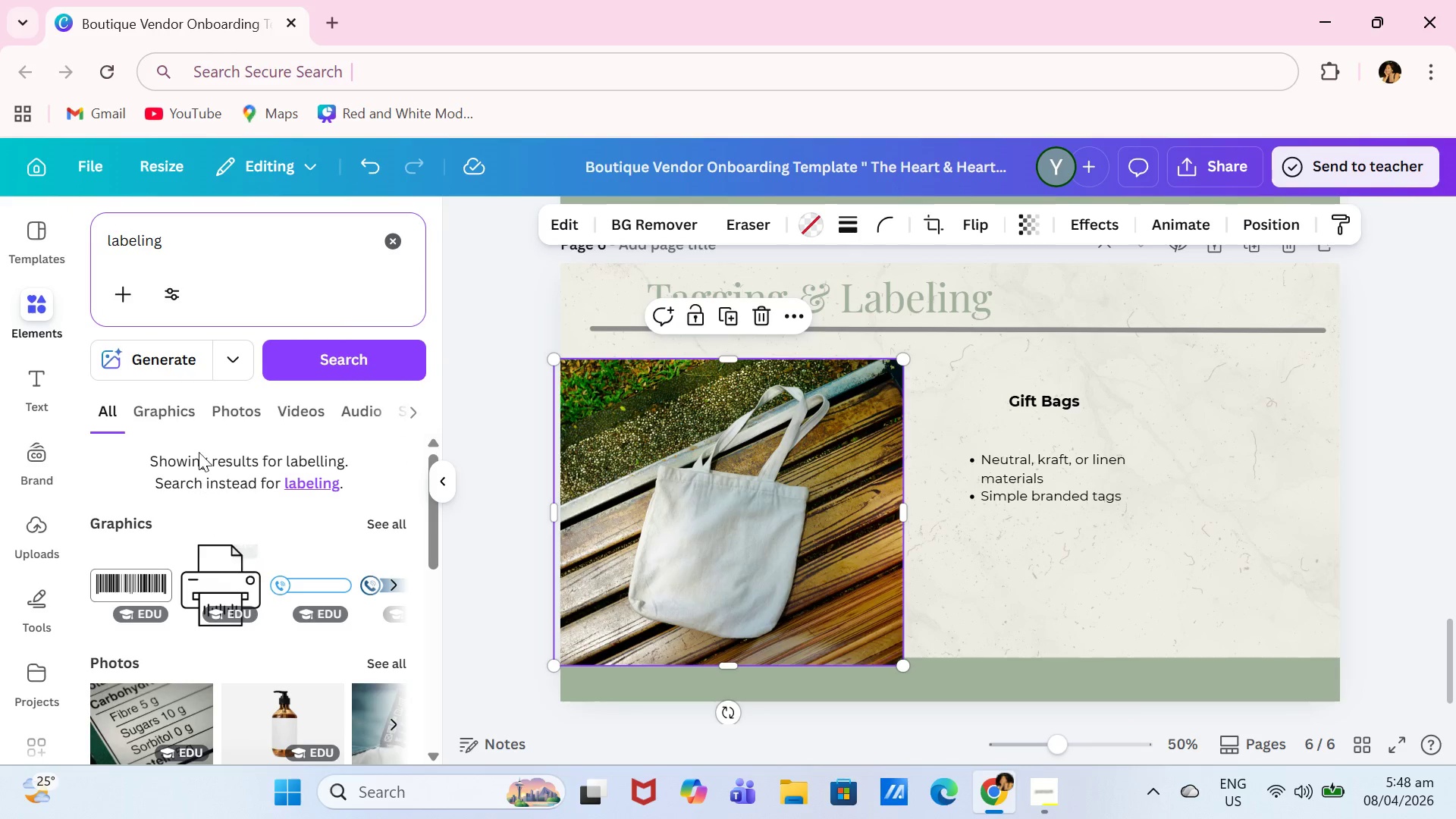 
left_click([173, 410])
 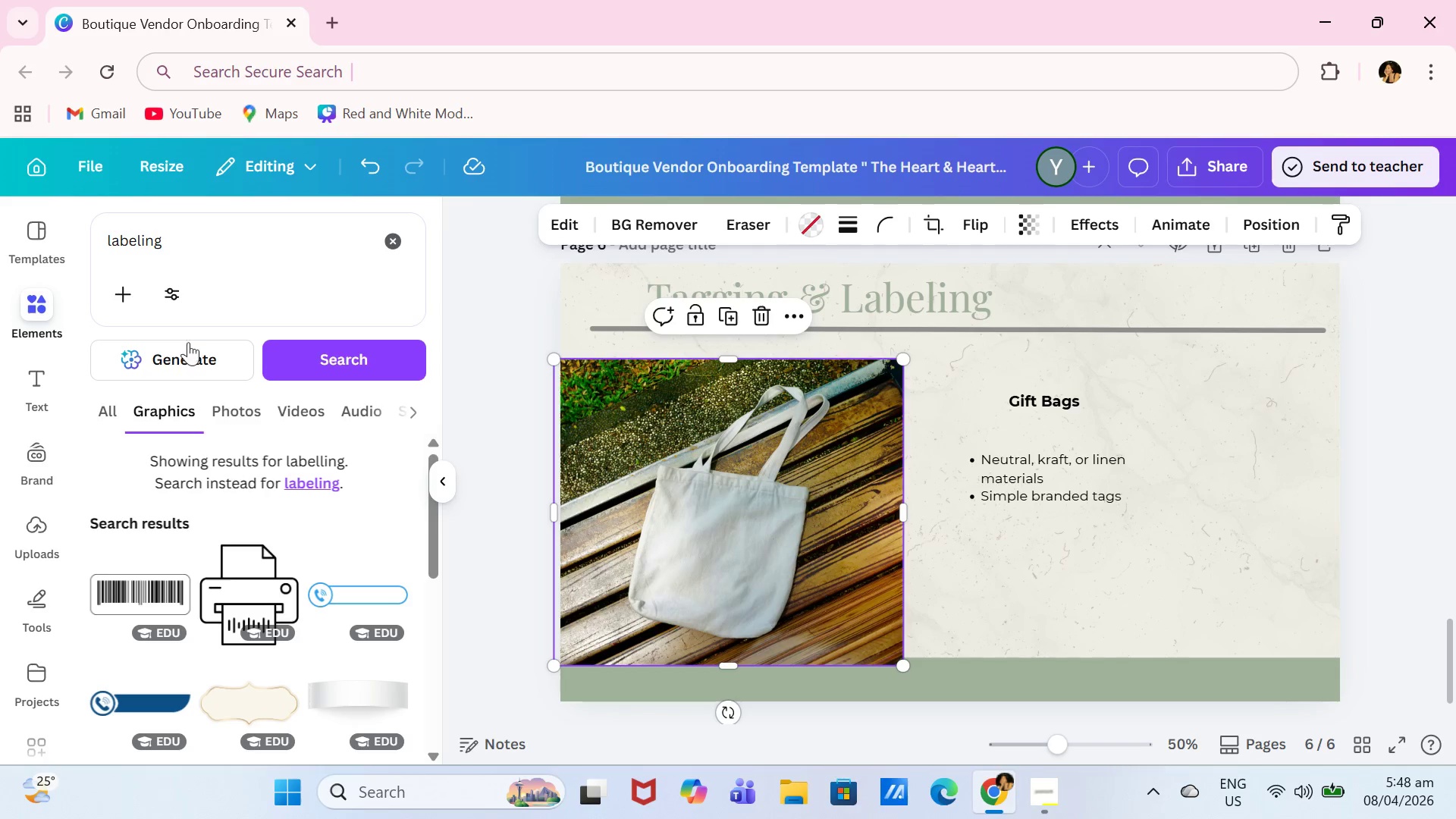 
left_click([232, 250])
 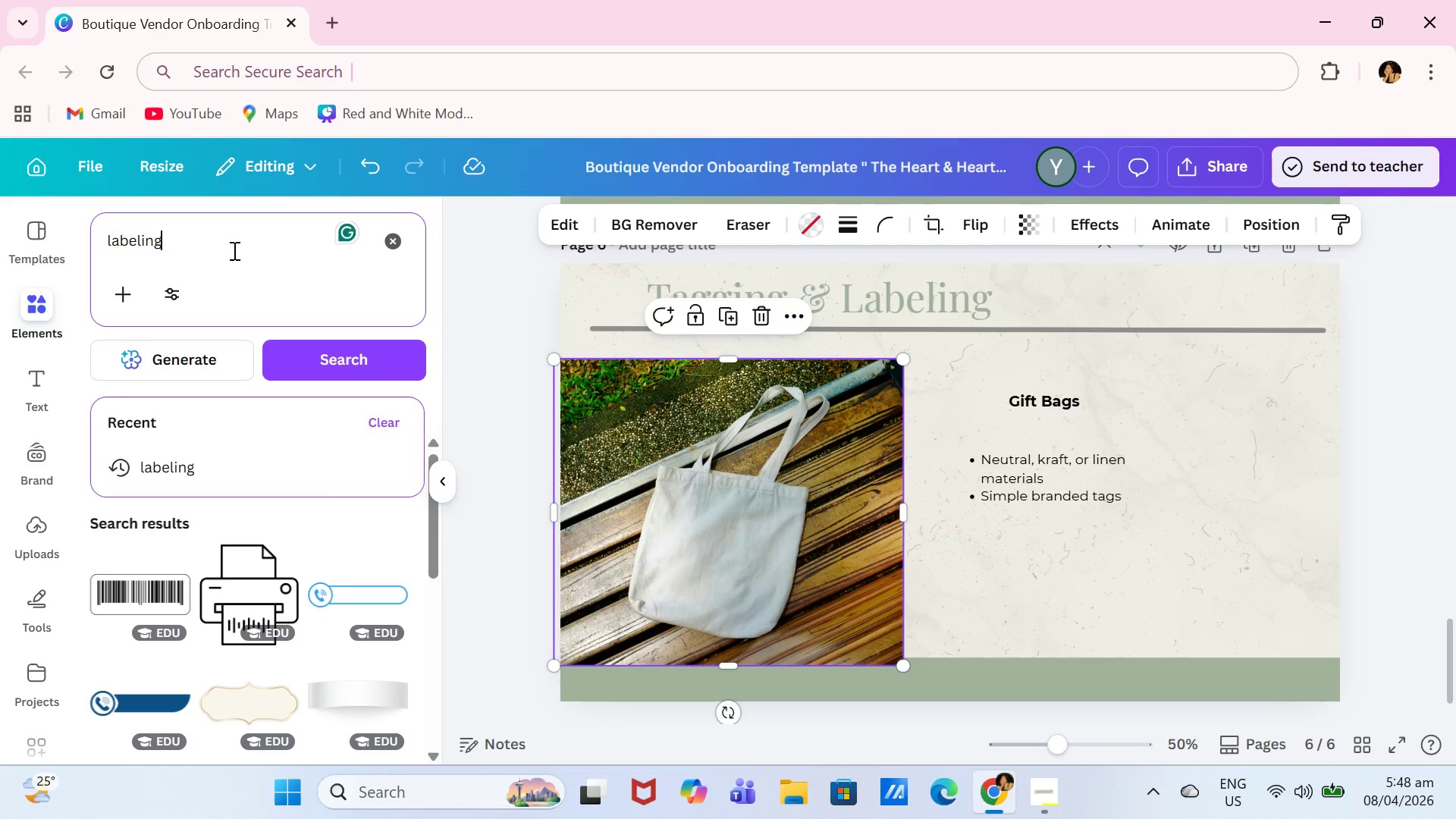 
type( gifts)
 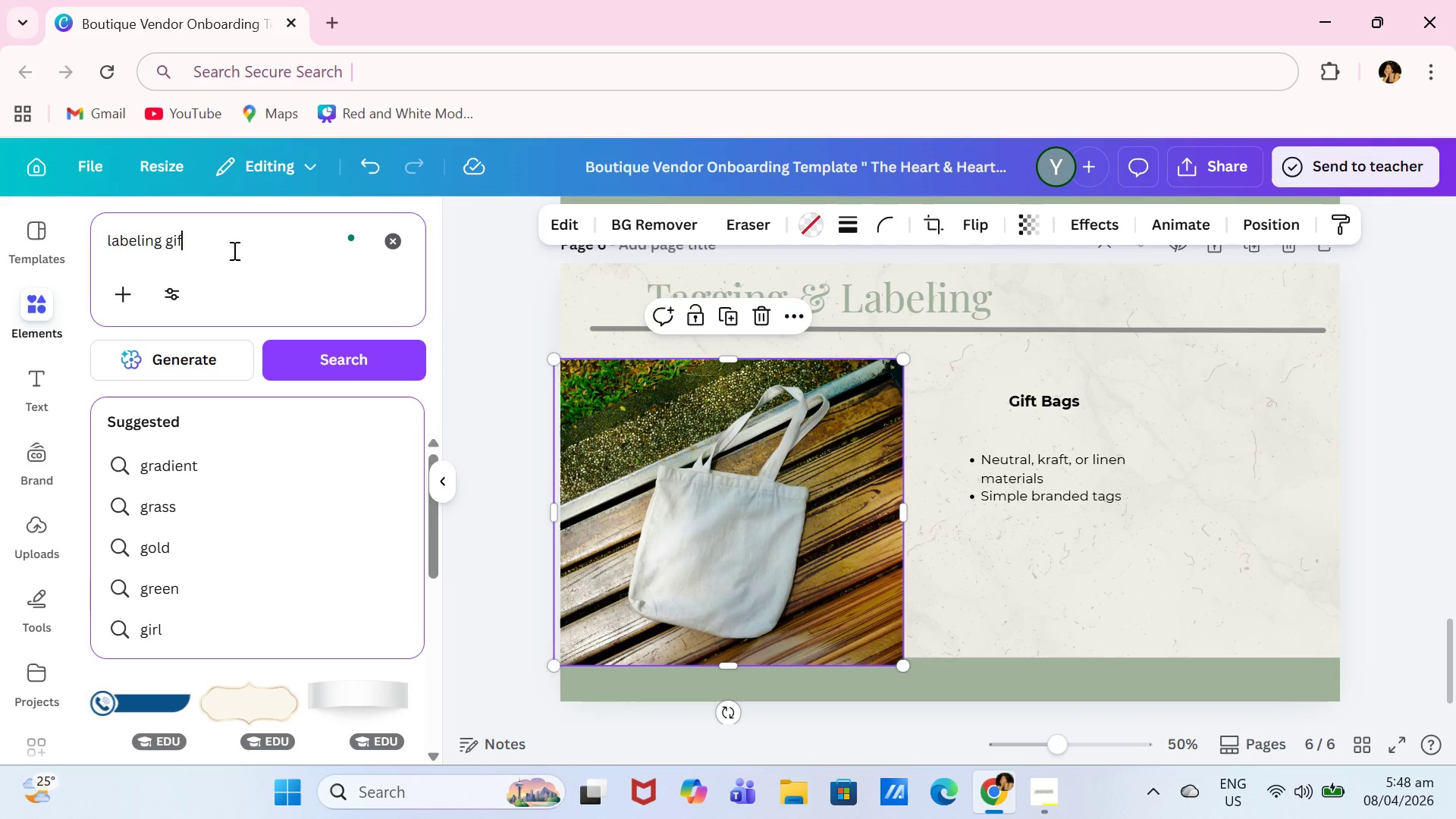 
key(Enter)
 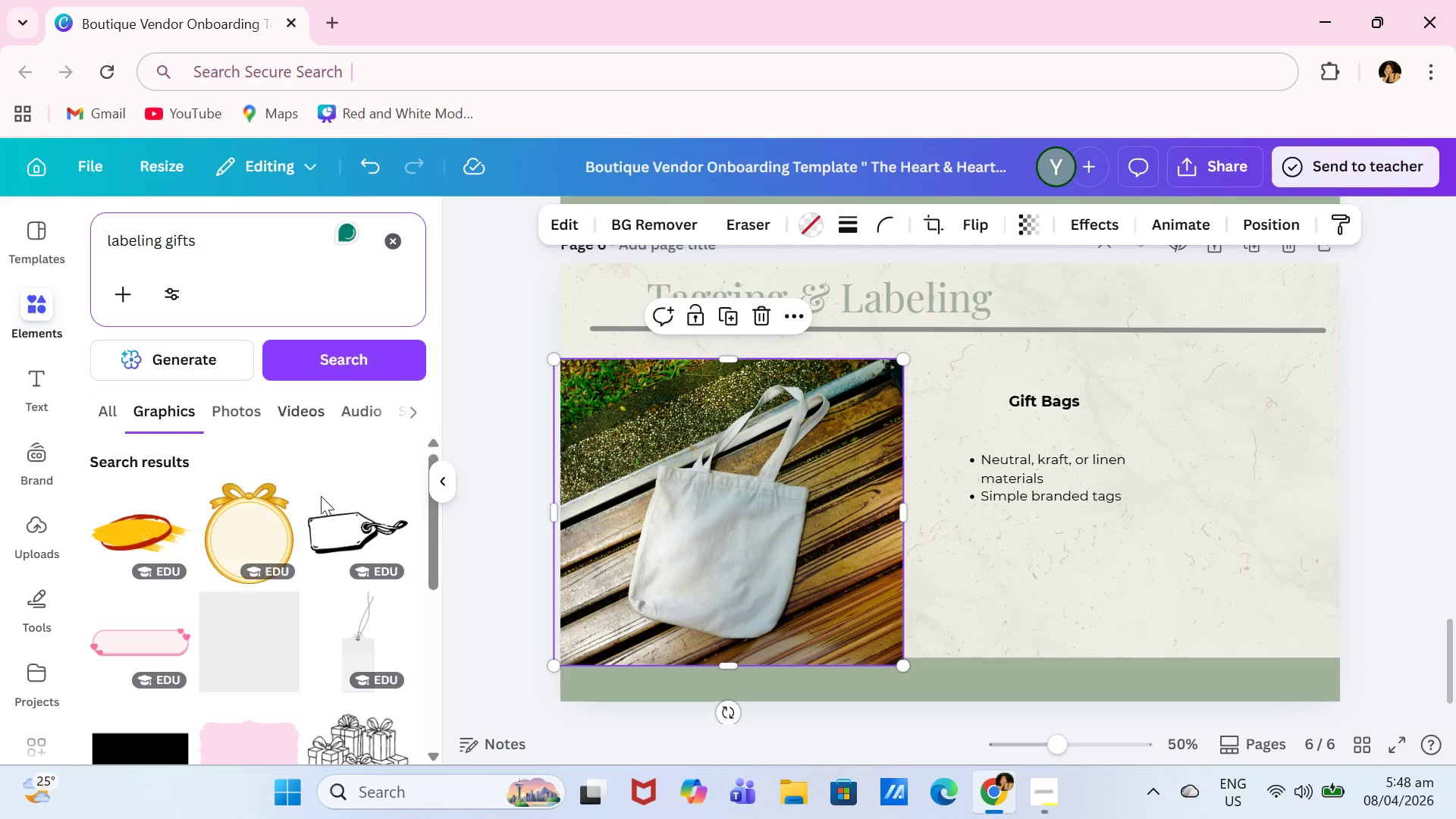 
left_click([274, 401])
 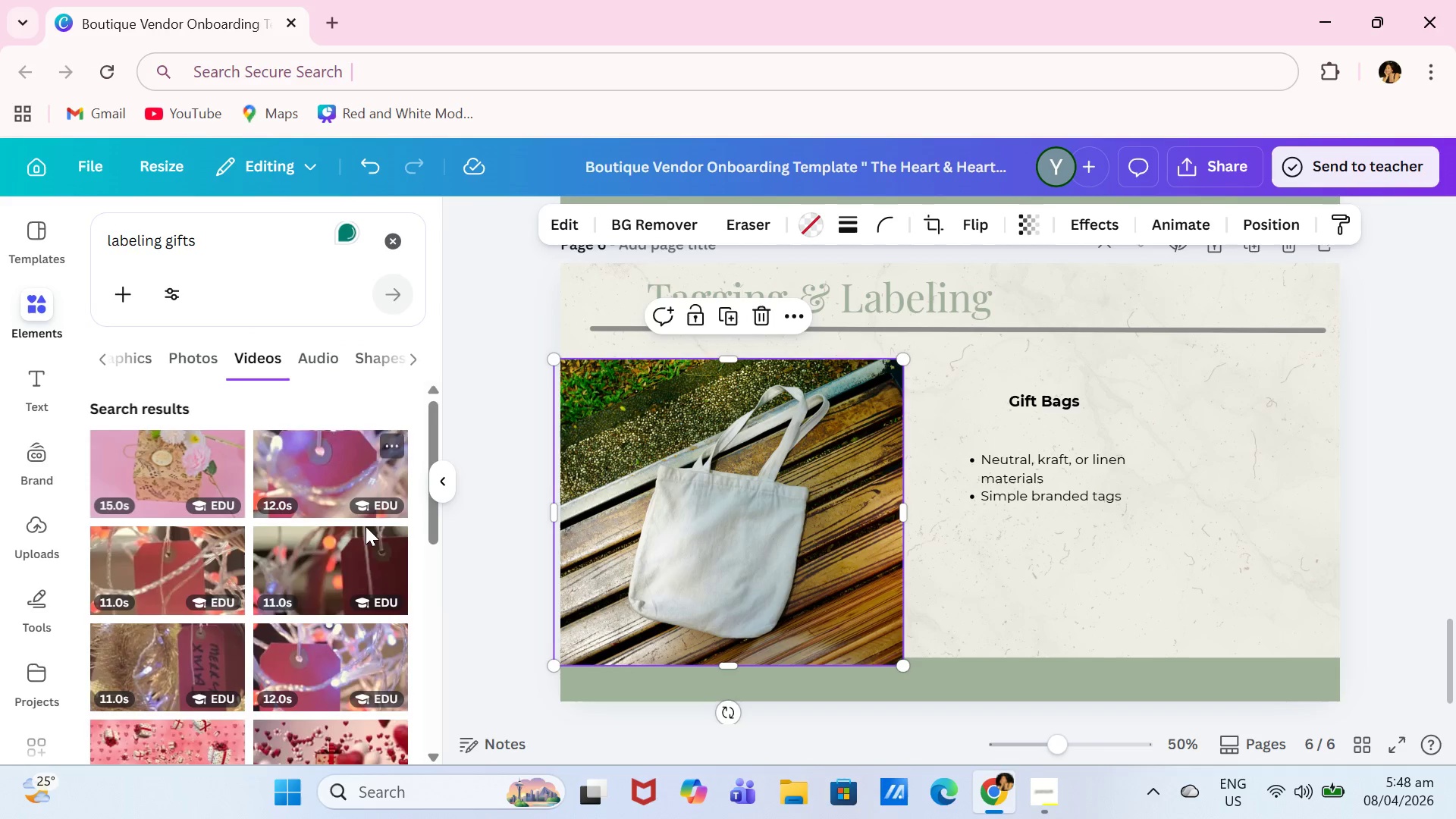 
scroll: coordinate [290, 483], scroll_direction: none, amount: 0.0
 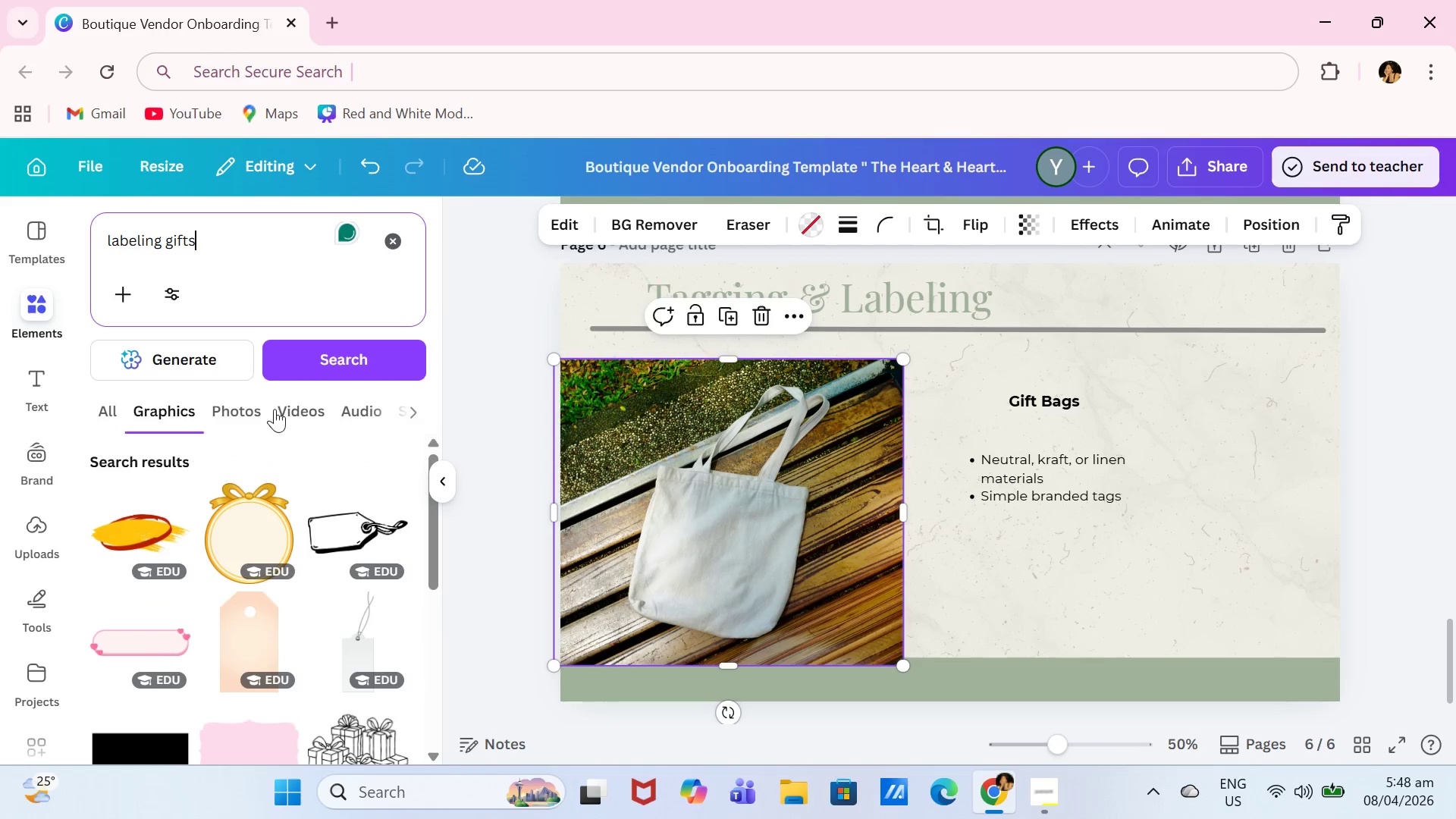 
scroll: coordinate [362, 554], scroll_direction: down, amount: 6.0
 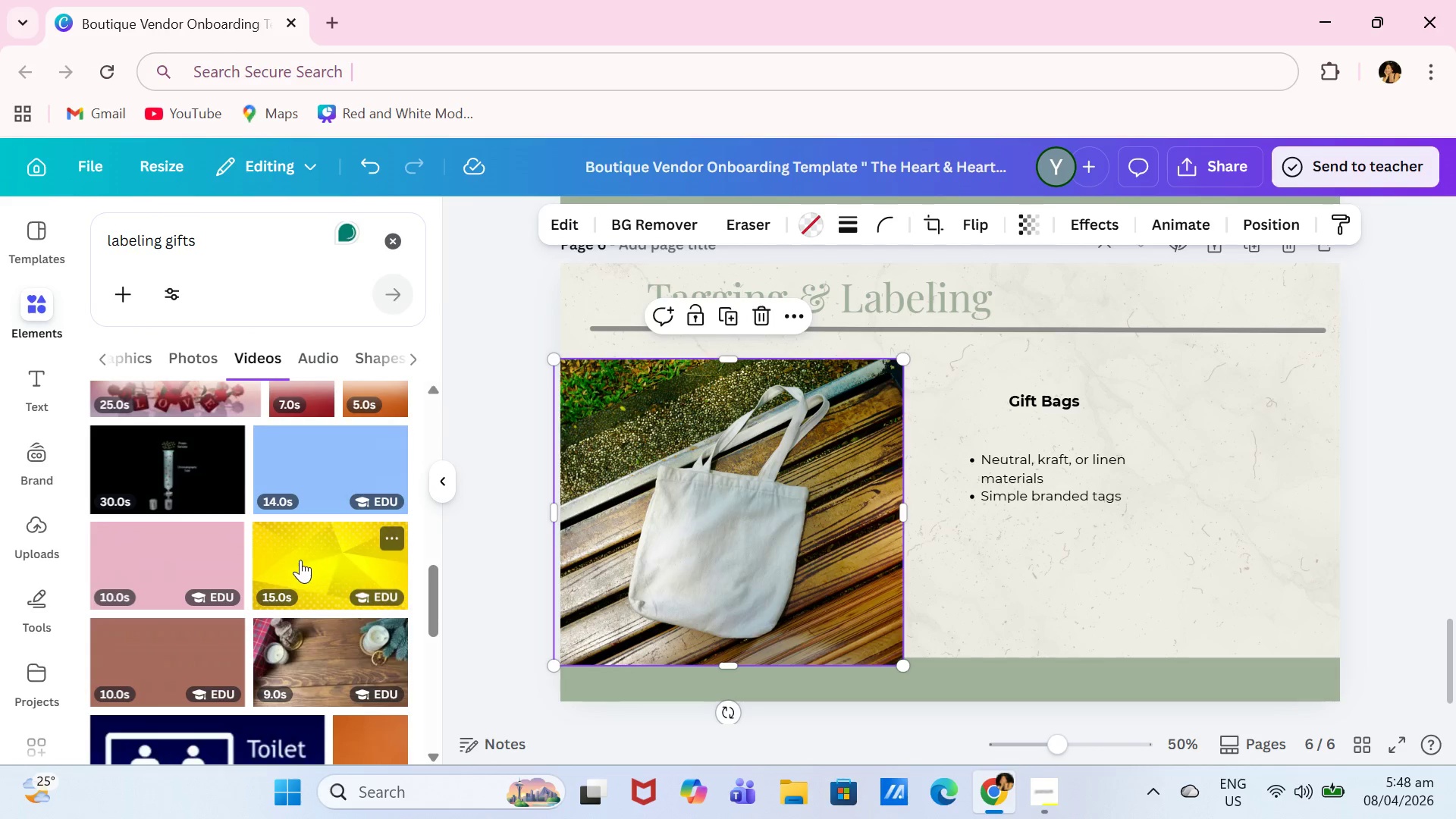 
left_click_drag(start_coordinate=[237, 221], to_coordinate=[94, 216])
 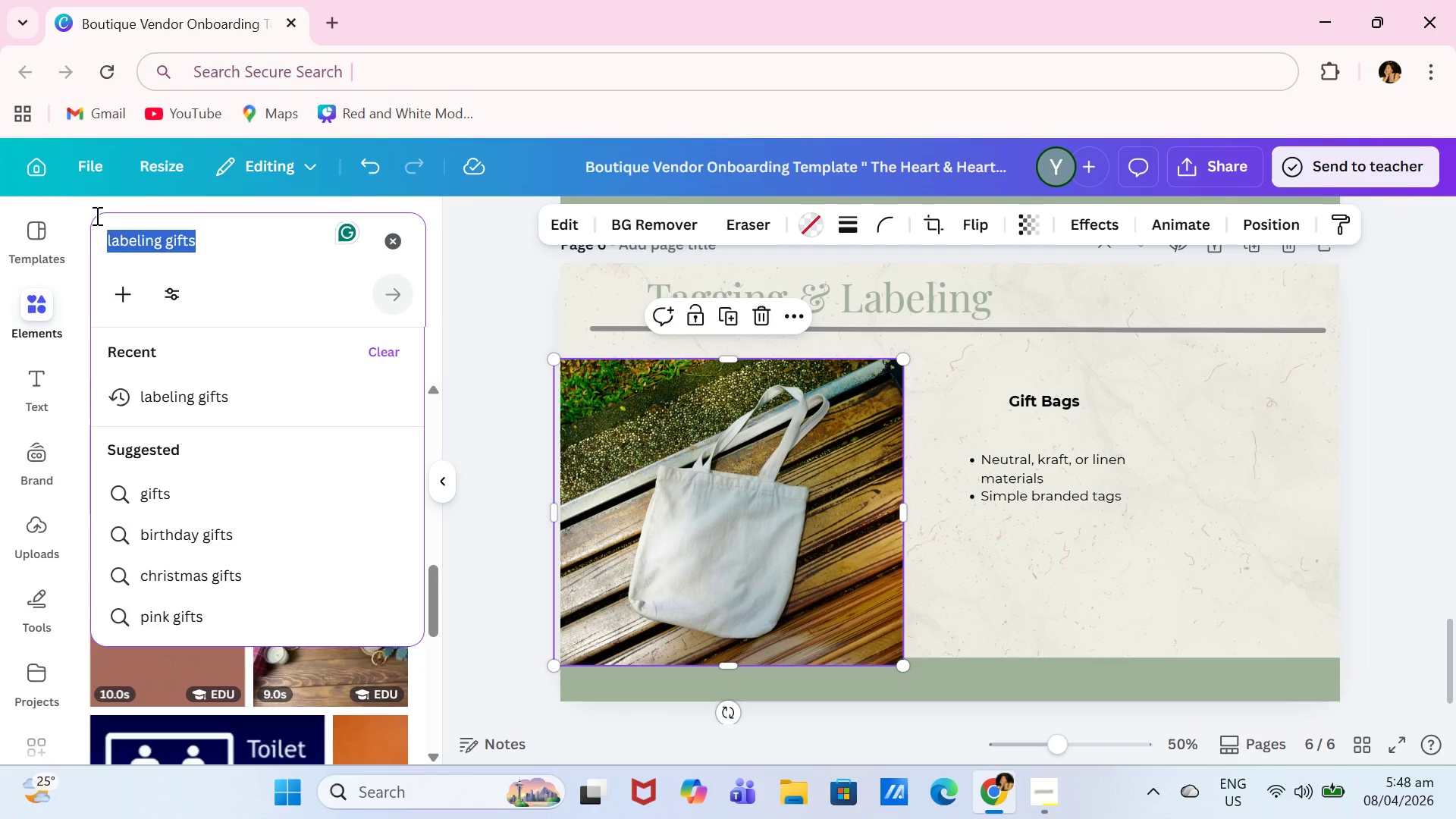 
type(gift tags)
 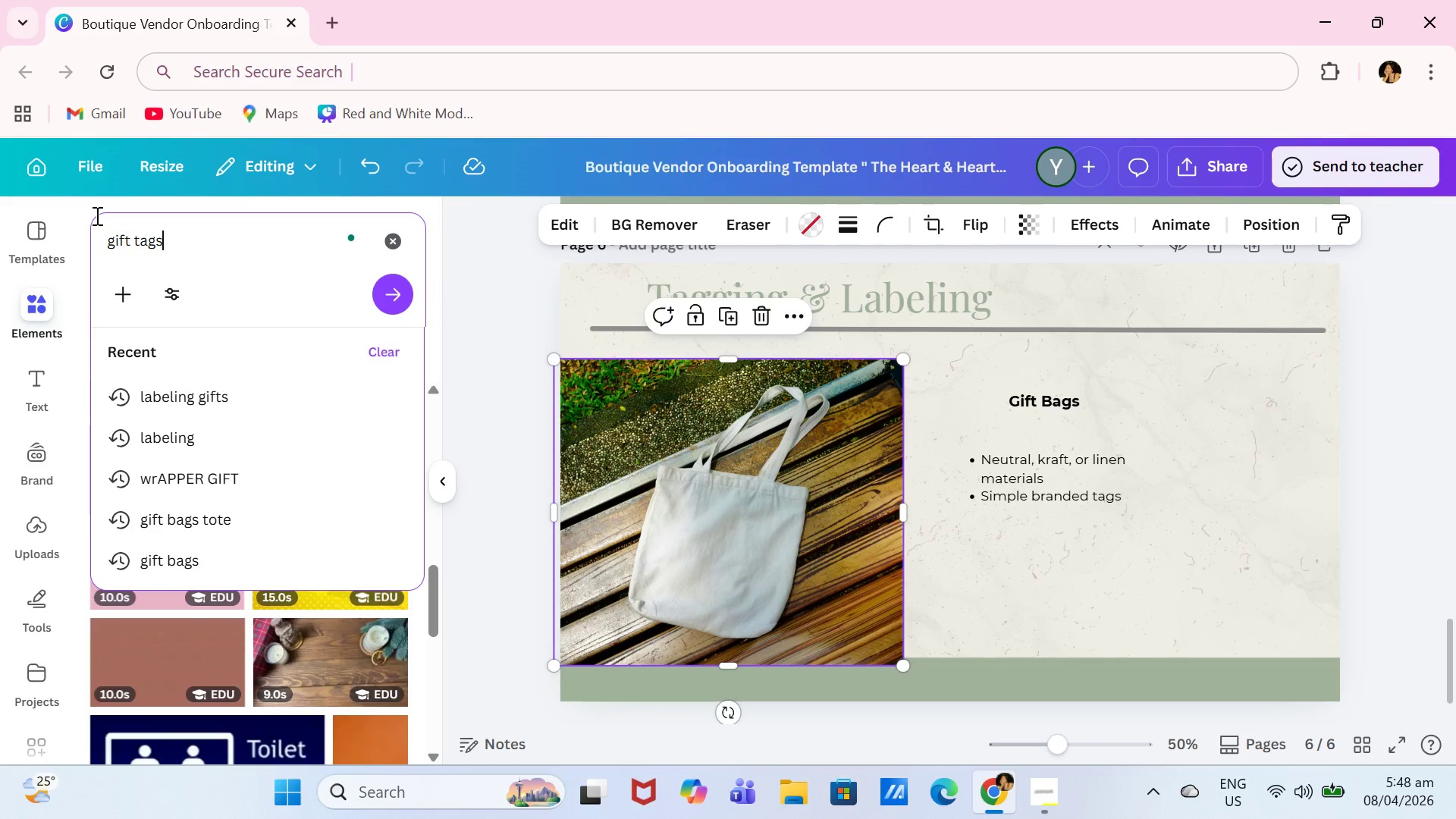 
key(Enter)
 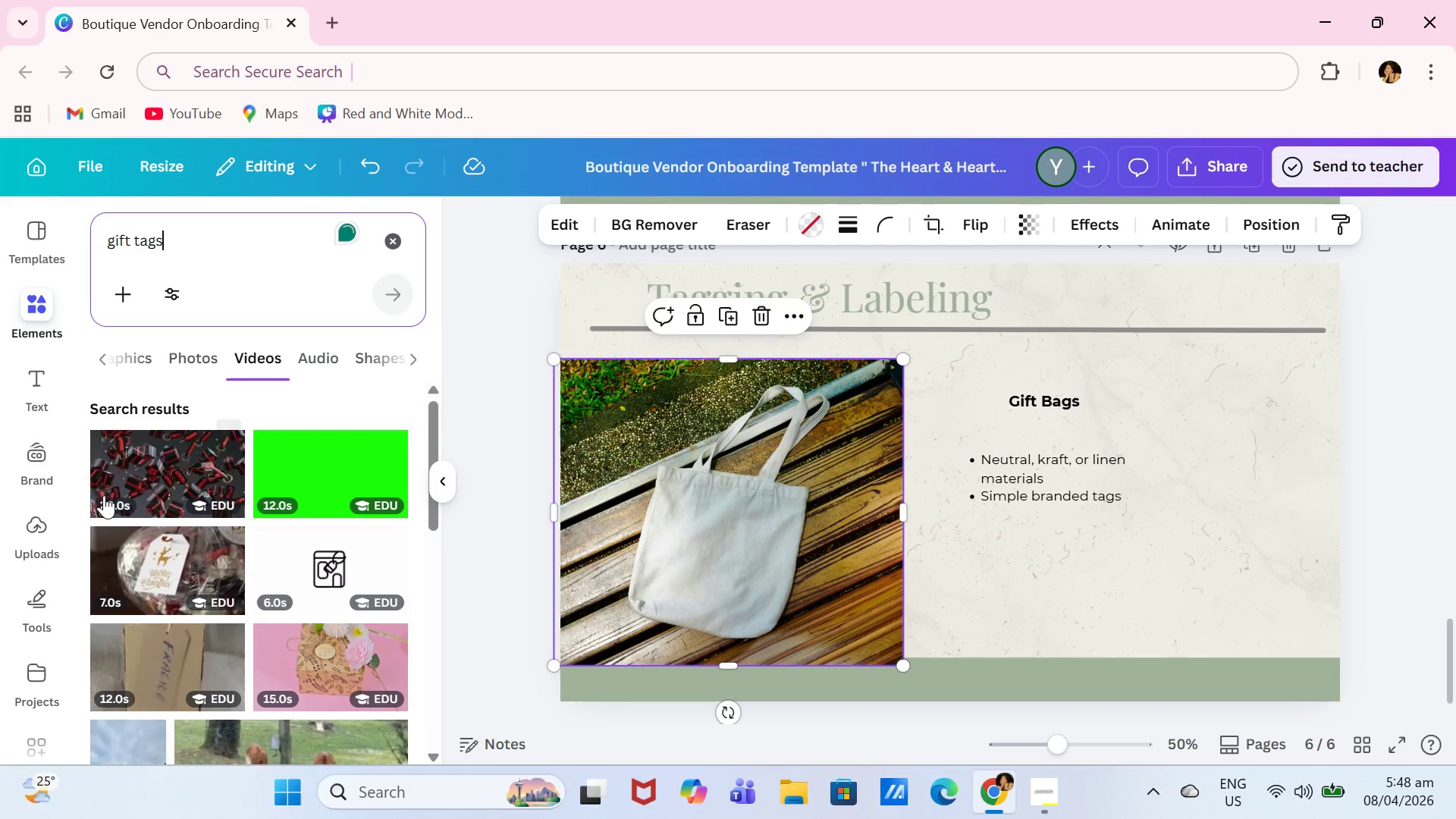 
scroll: coordinate [133, 502], scroll_direction: down, amount: 2.0
 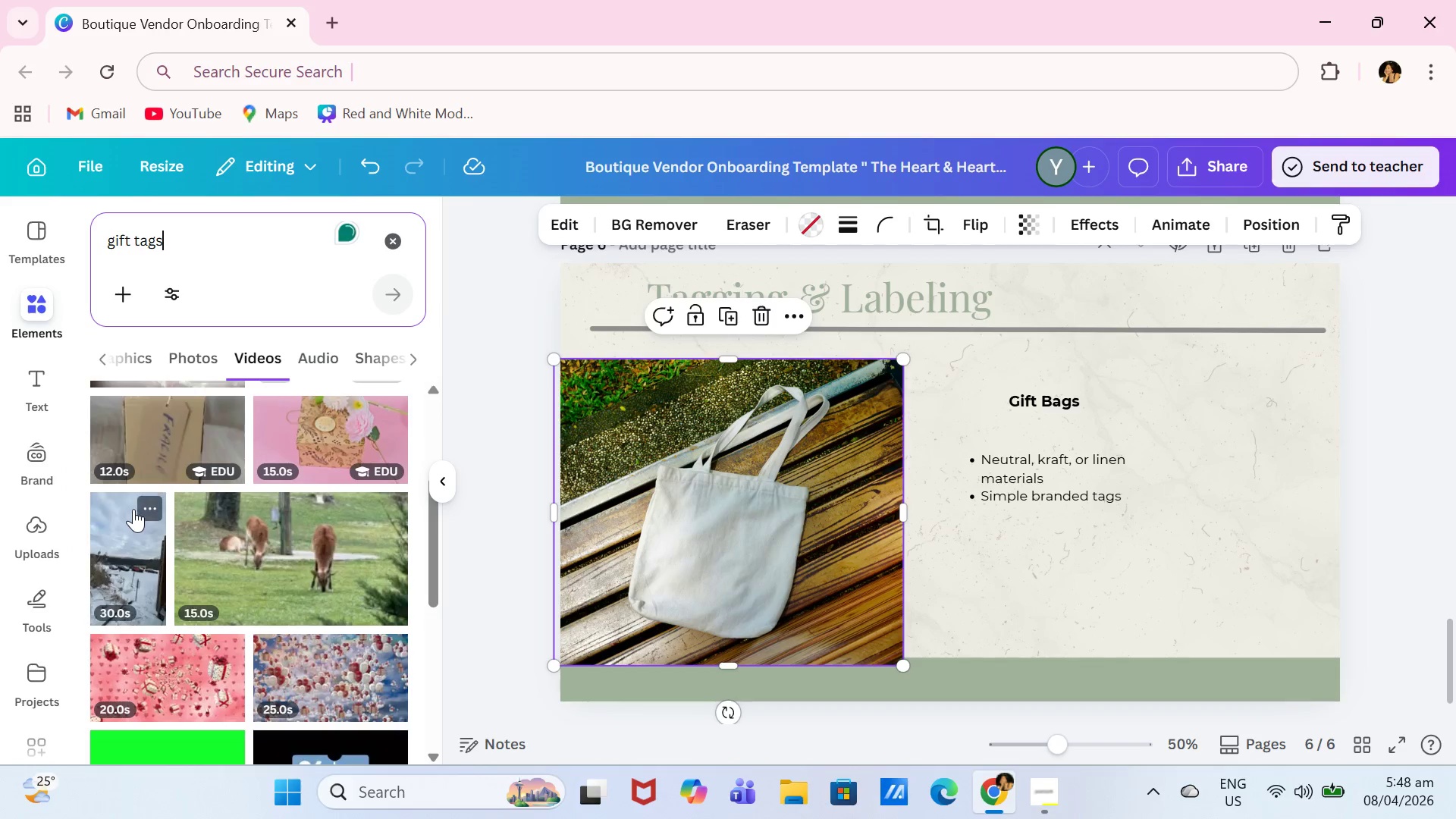 
scroll: coordinate [142, 502], scroll_direction: up, amount: 4.0
 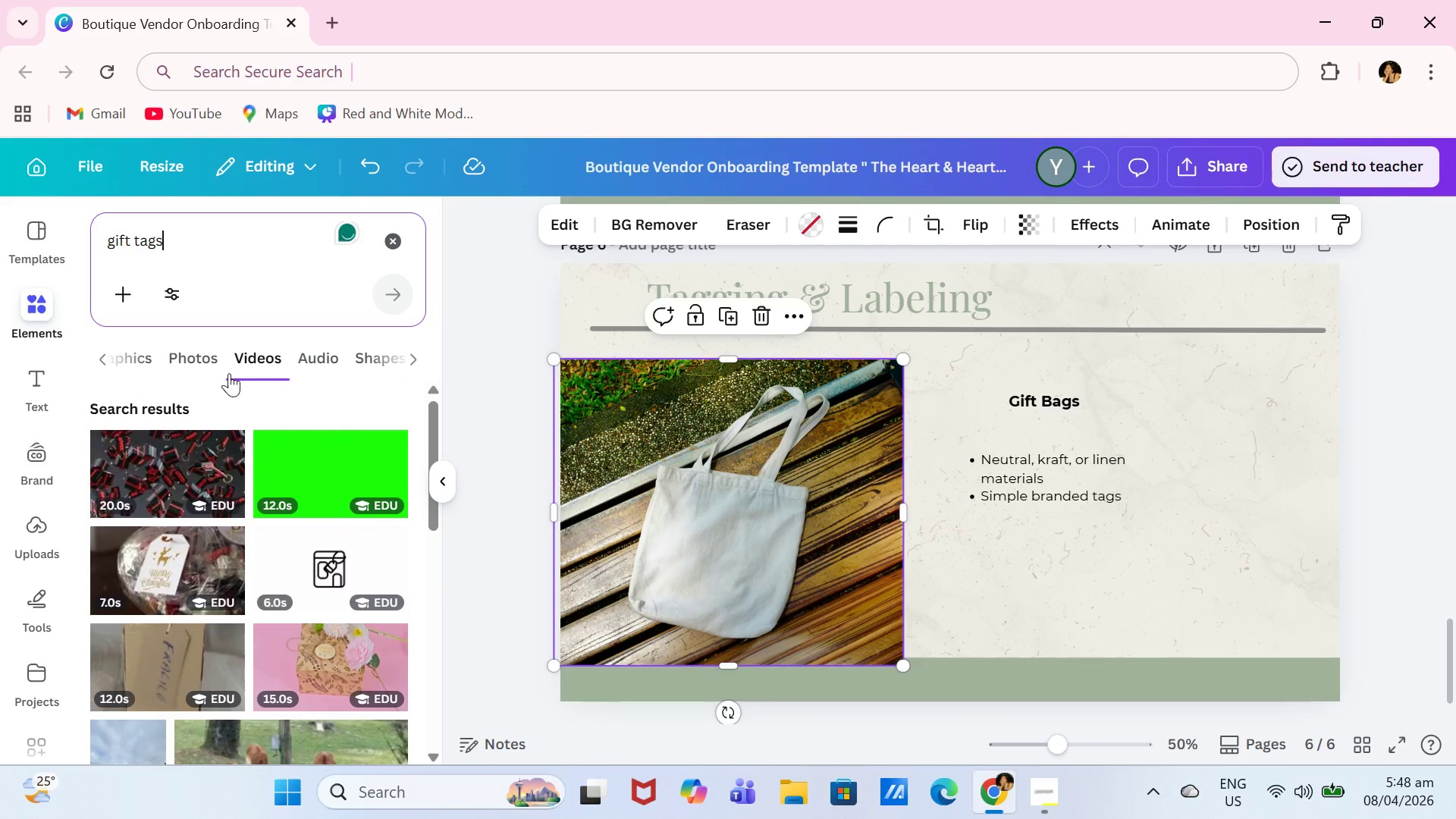 
left_click([221, 369])
 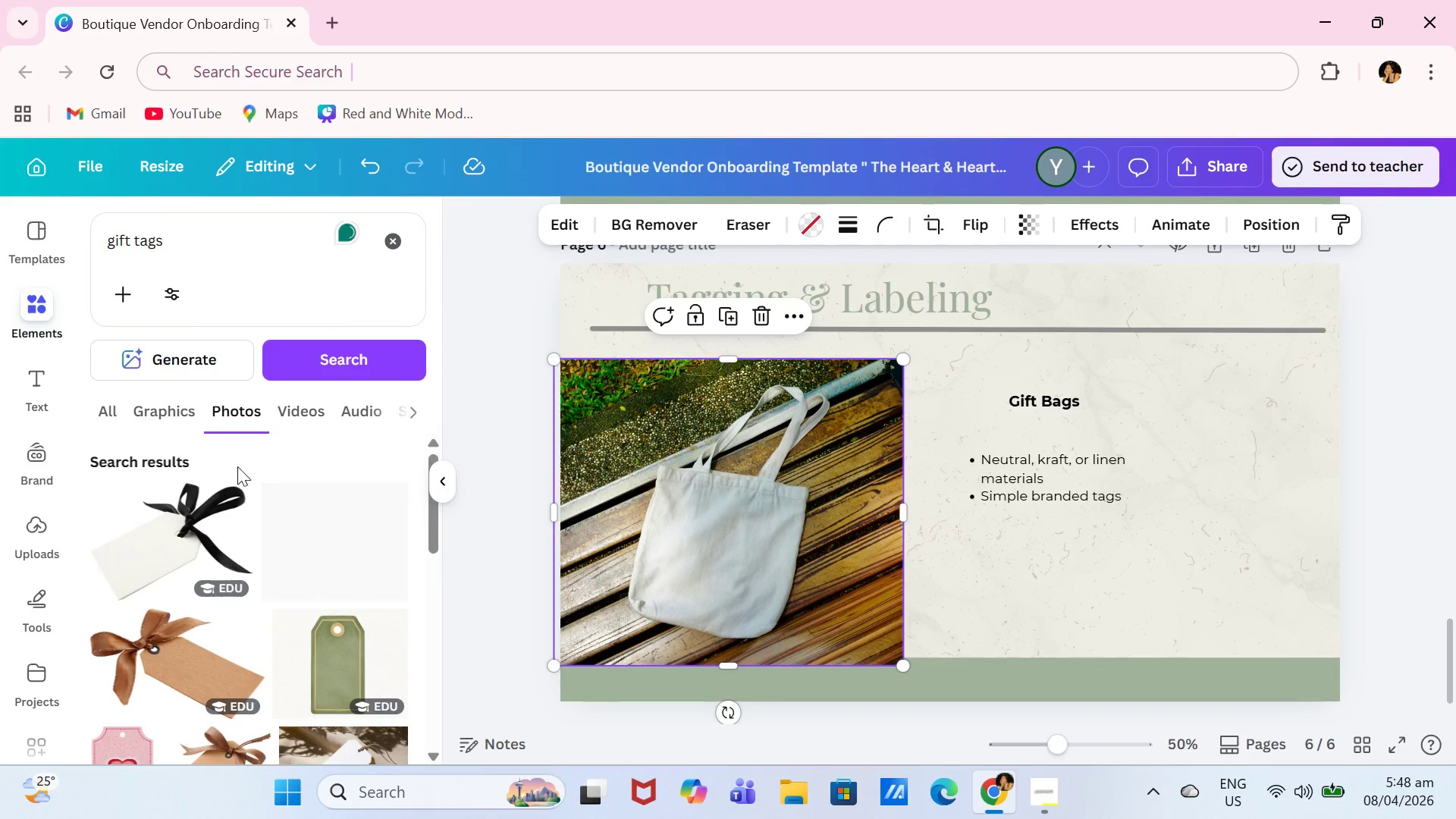 
scroll: coordinate [360, 591], scroll_direction: down, amount: 9.0
 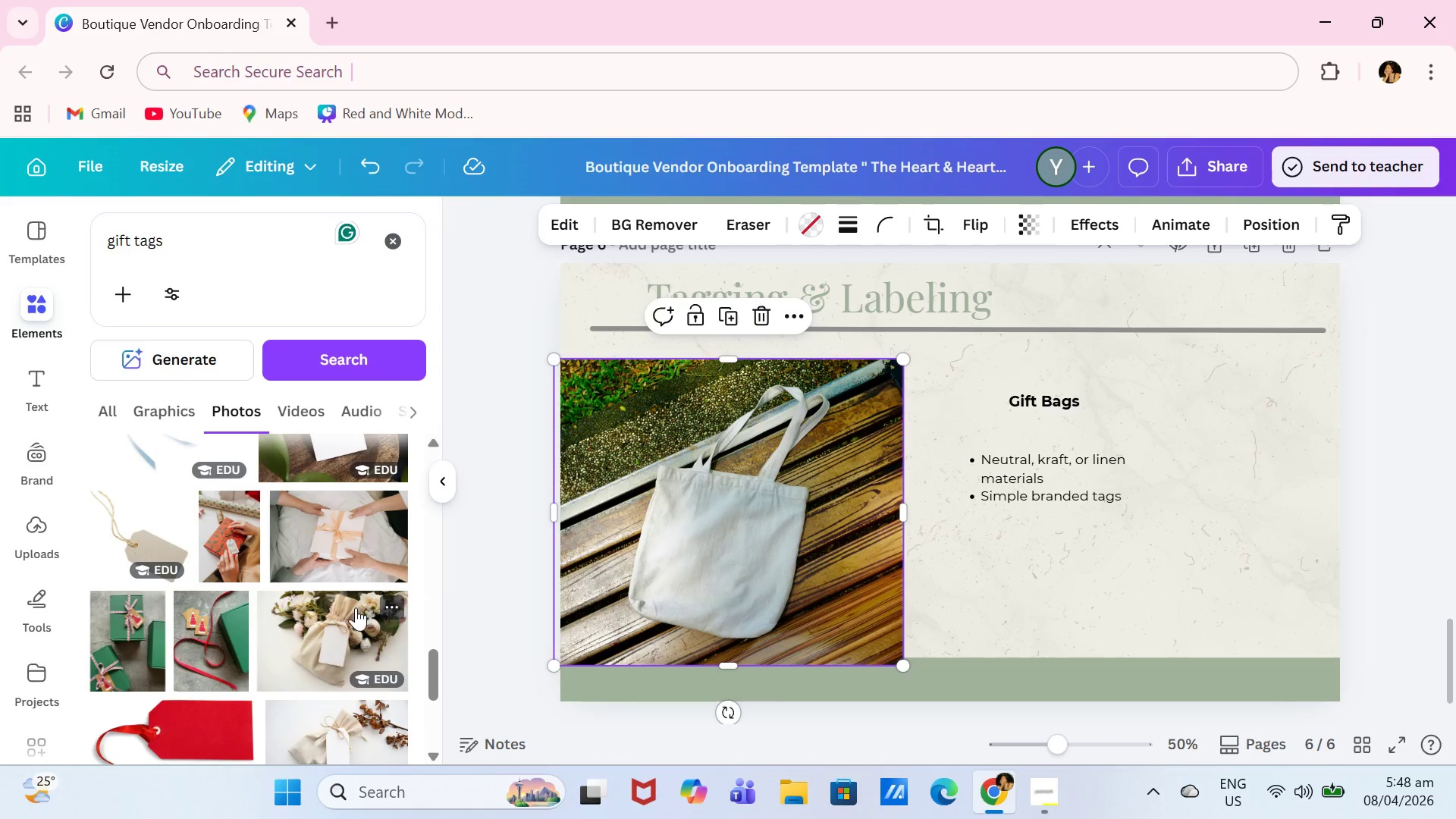 
left_click([322, 624])
 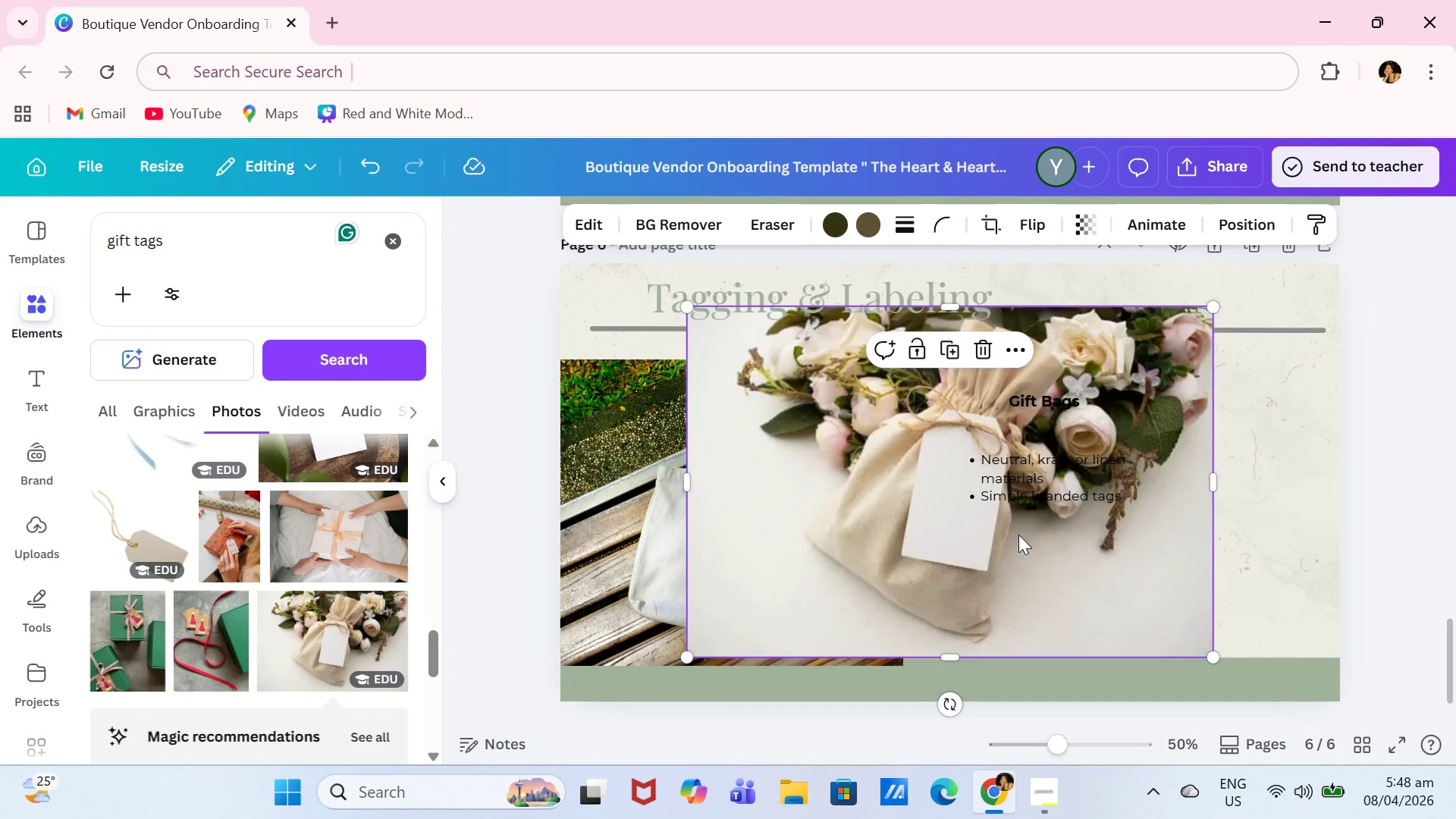 
left_click_drag(start_coordinate=[1067, 619], to_coordinate=[840, 623])
 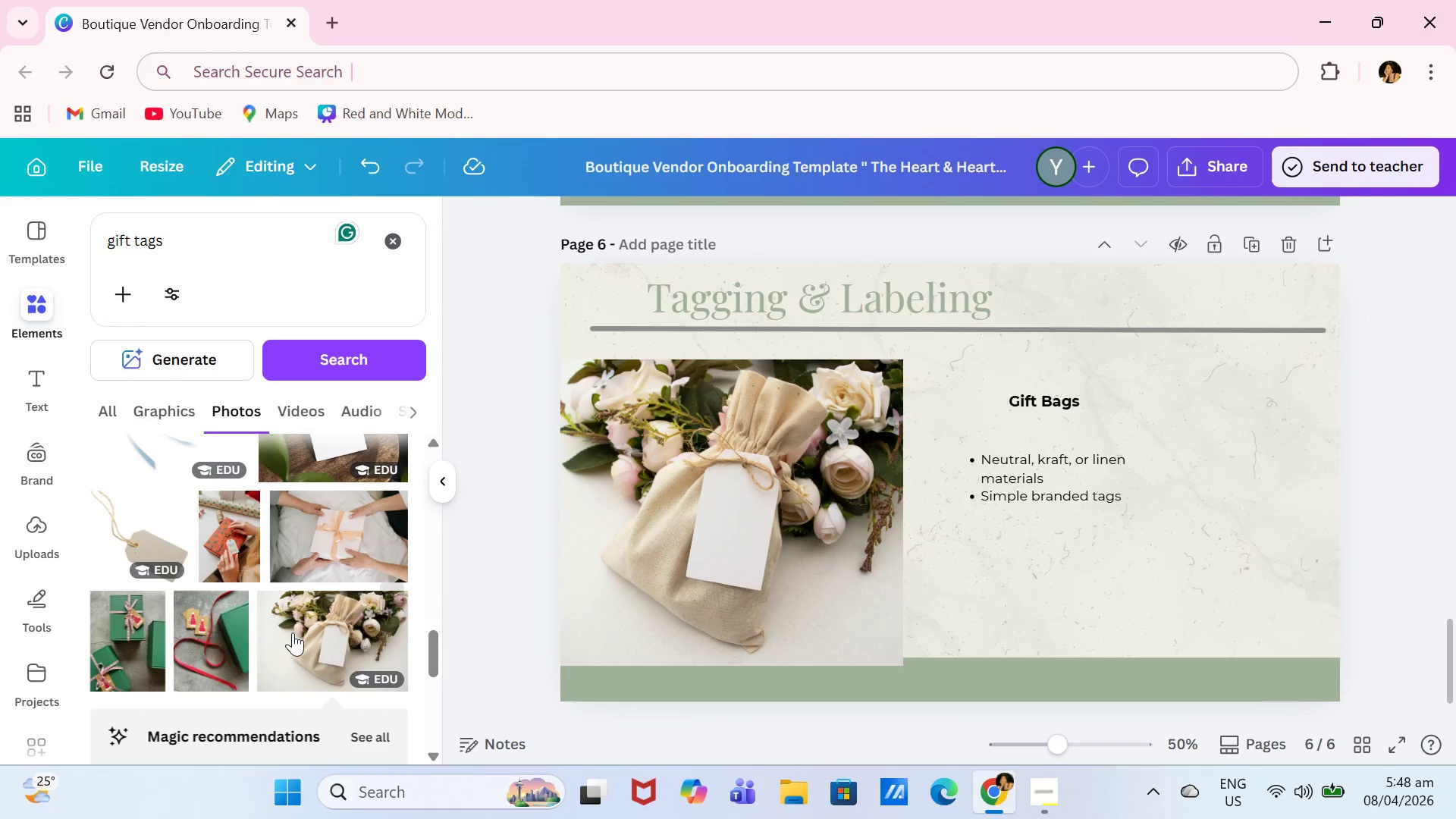 
scroll: coordinate [345, 623], scroll_direction: down, amount: 12.0
 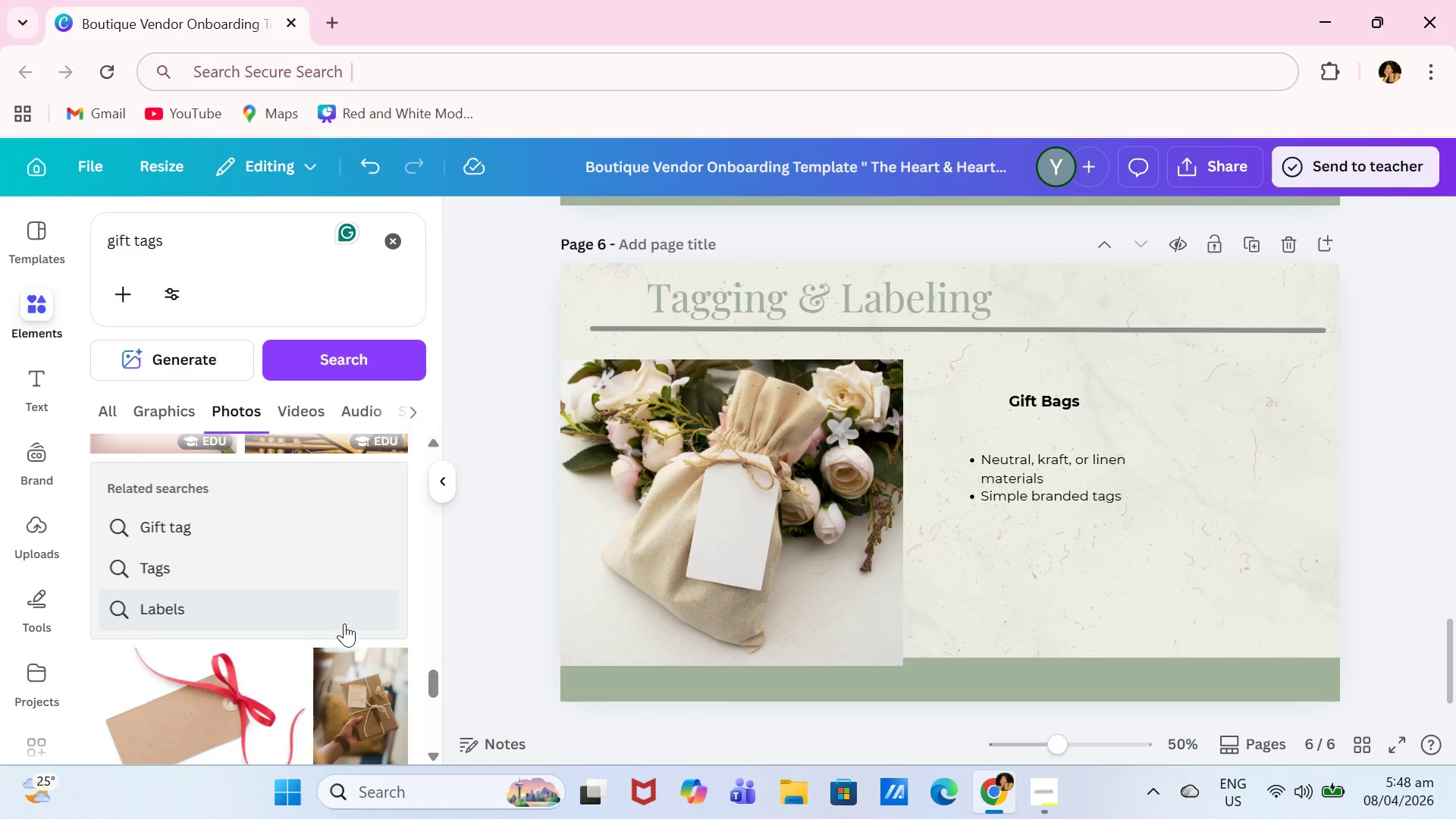 
scroll: coordinate [344, 624], scroll_direction: down, amount: 4.0
 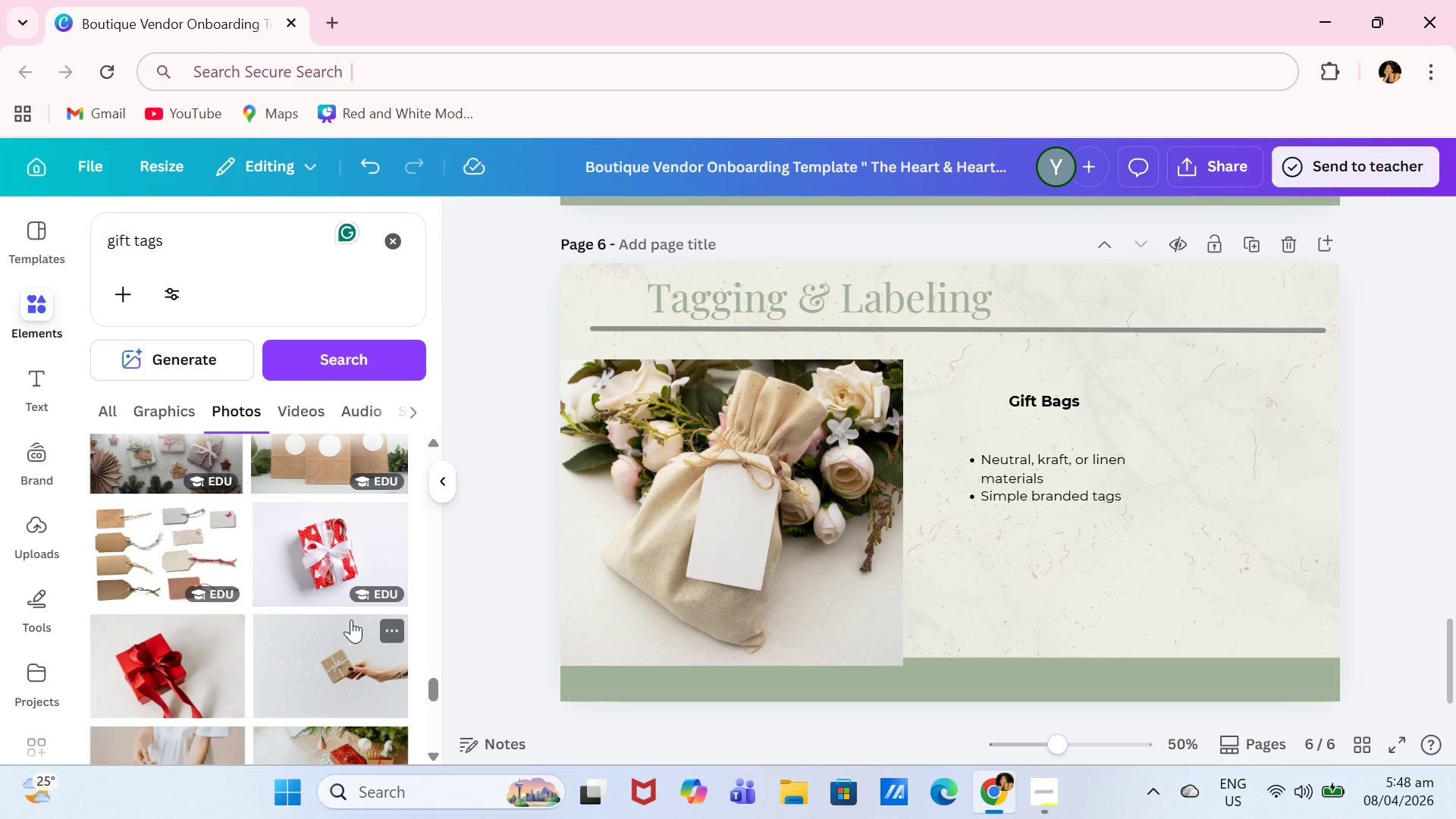 
left_click([808, 605])
 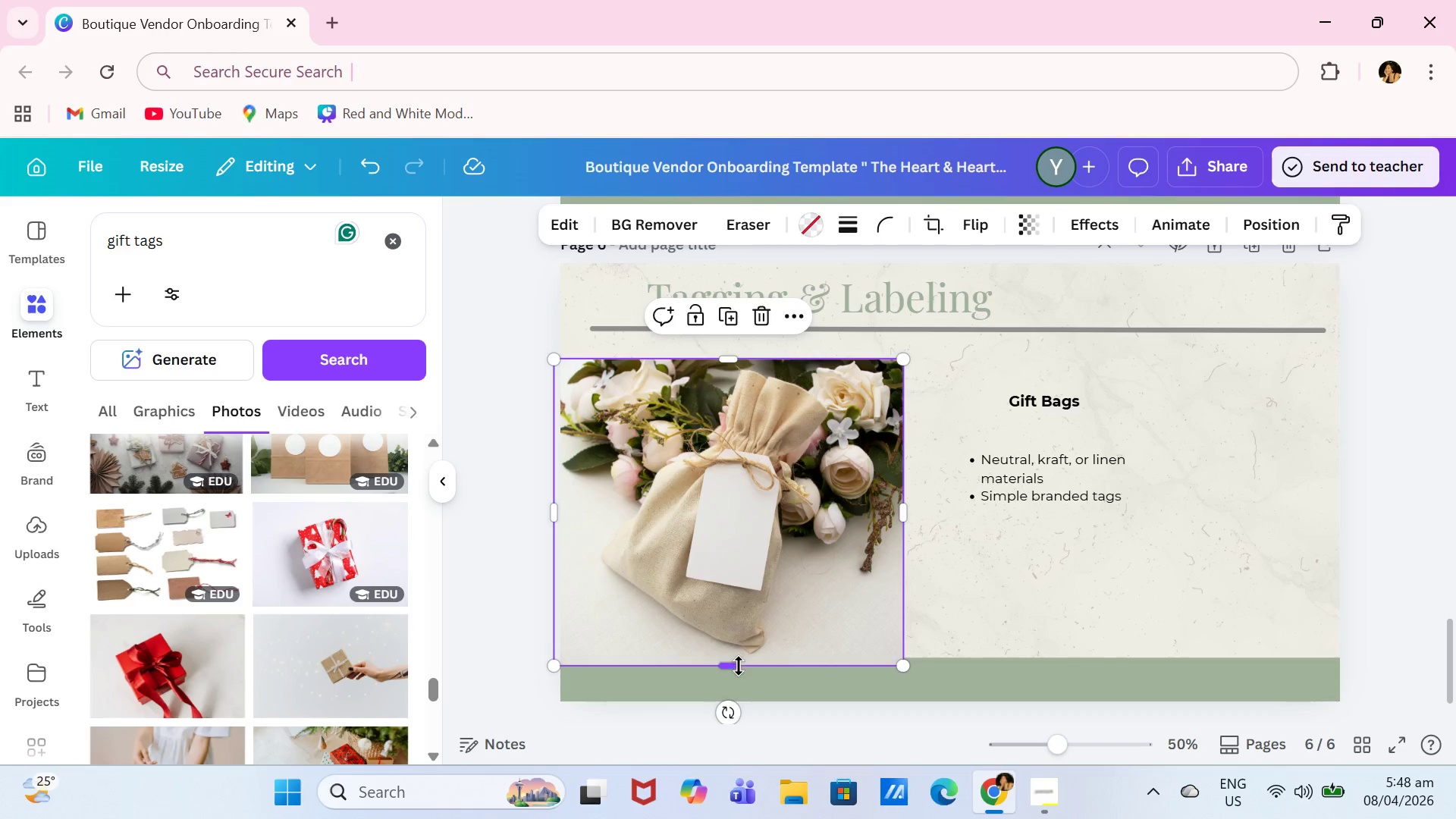 
left_click_drag(start_coordinate=[736, 665], to_coordinate=[742, 654])
 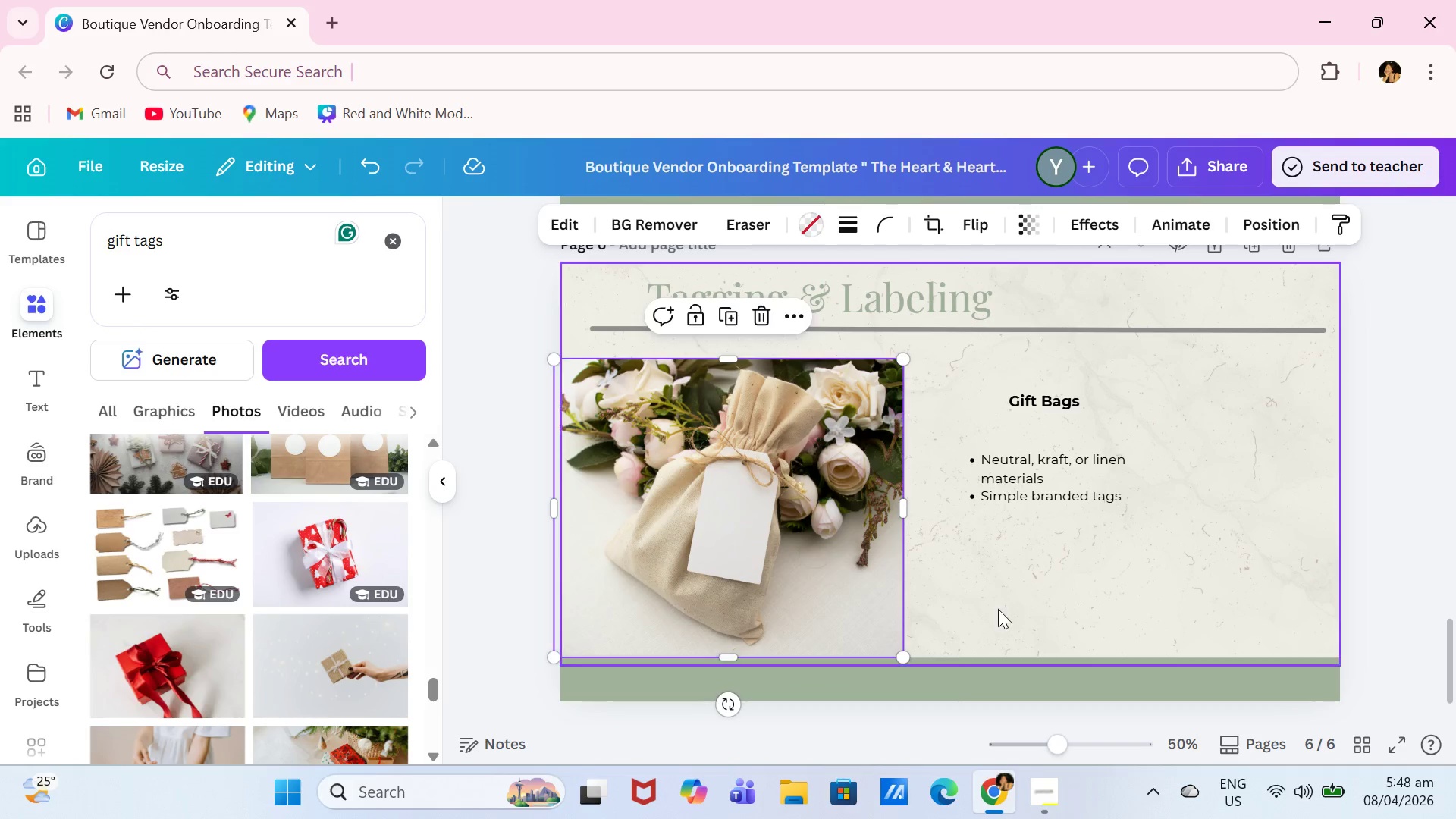 
left_click([998, 609])
 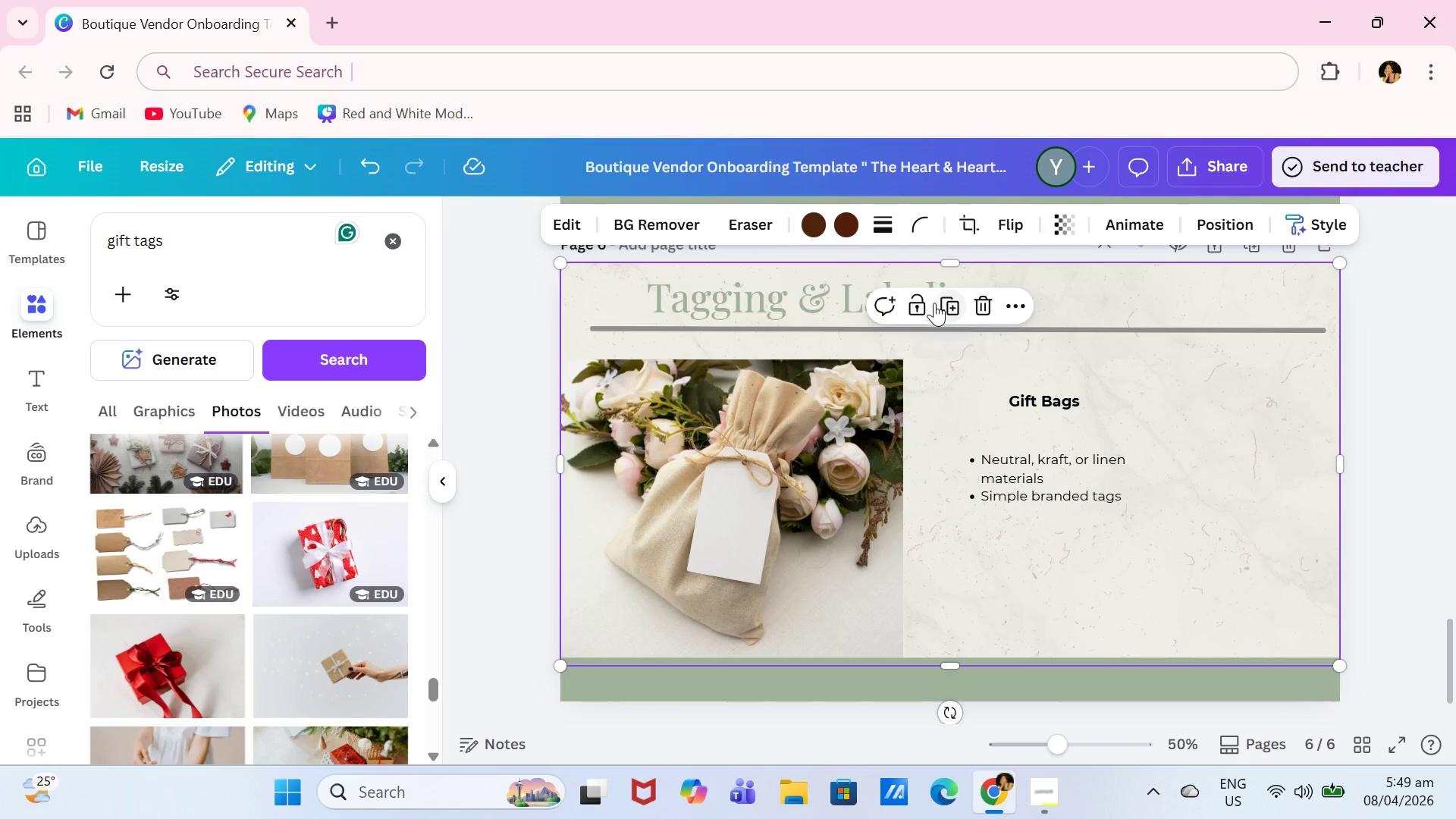 
wait(5.76)
 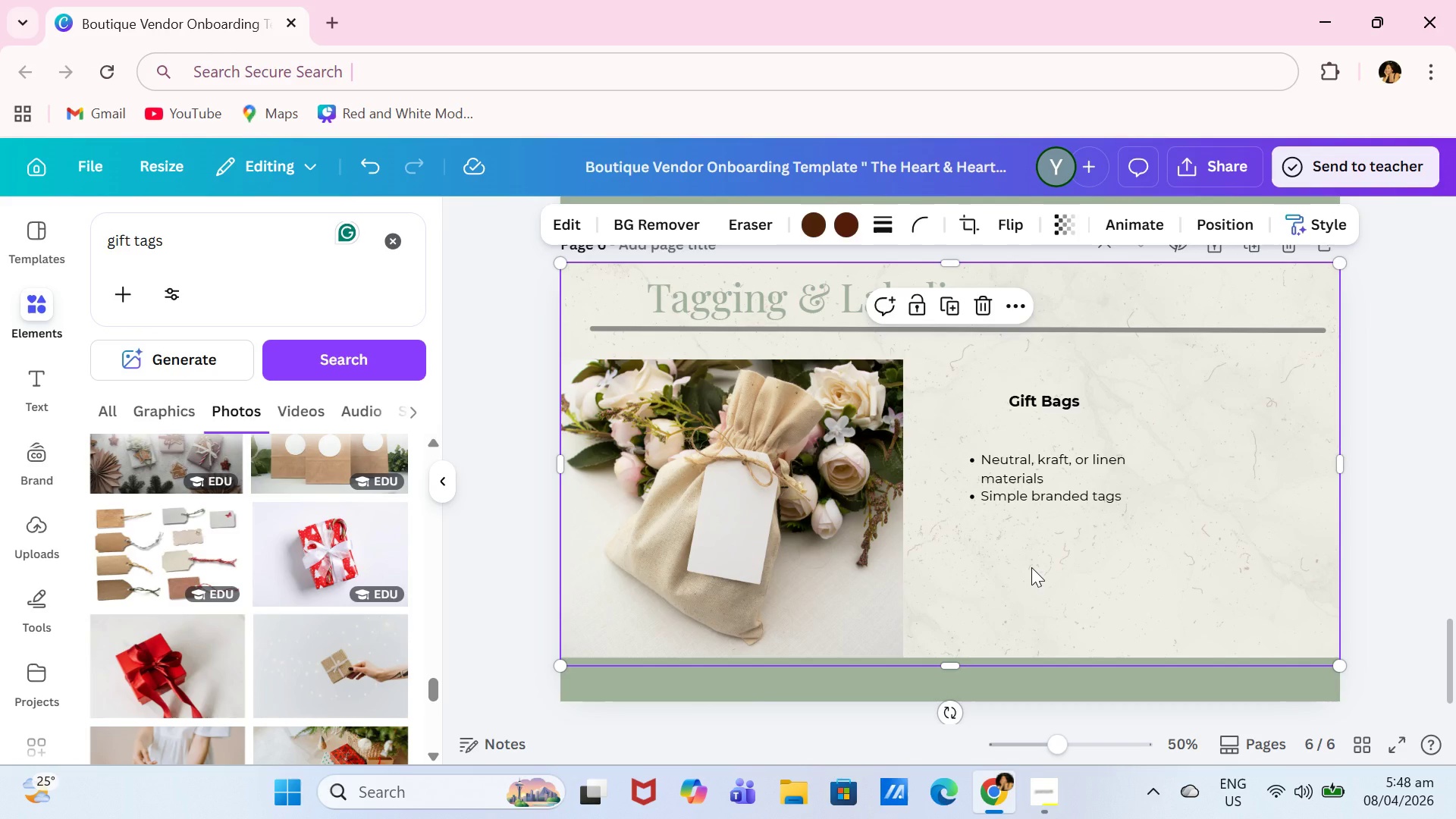 
double_click([1022, 398])
 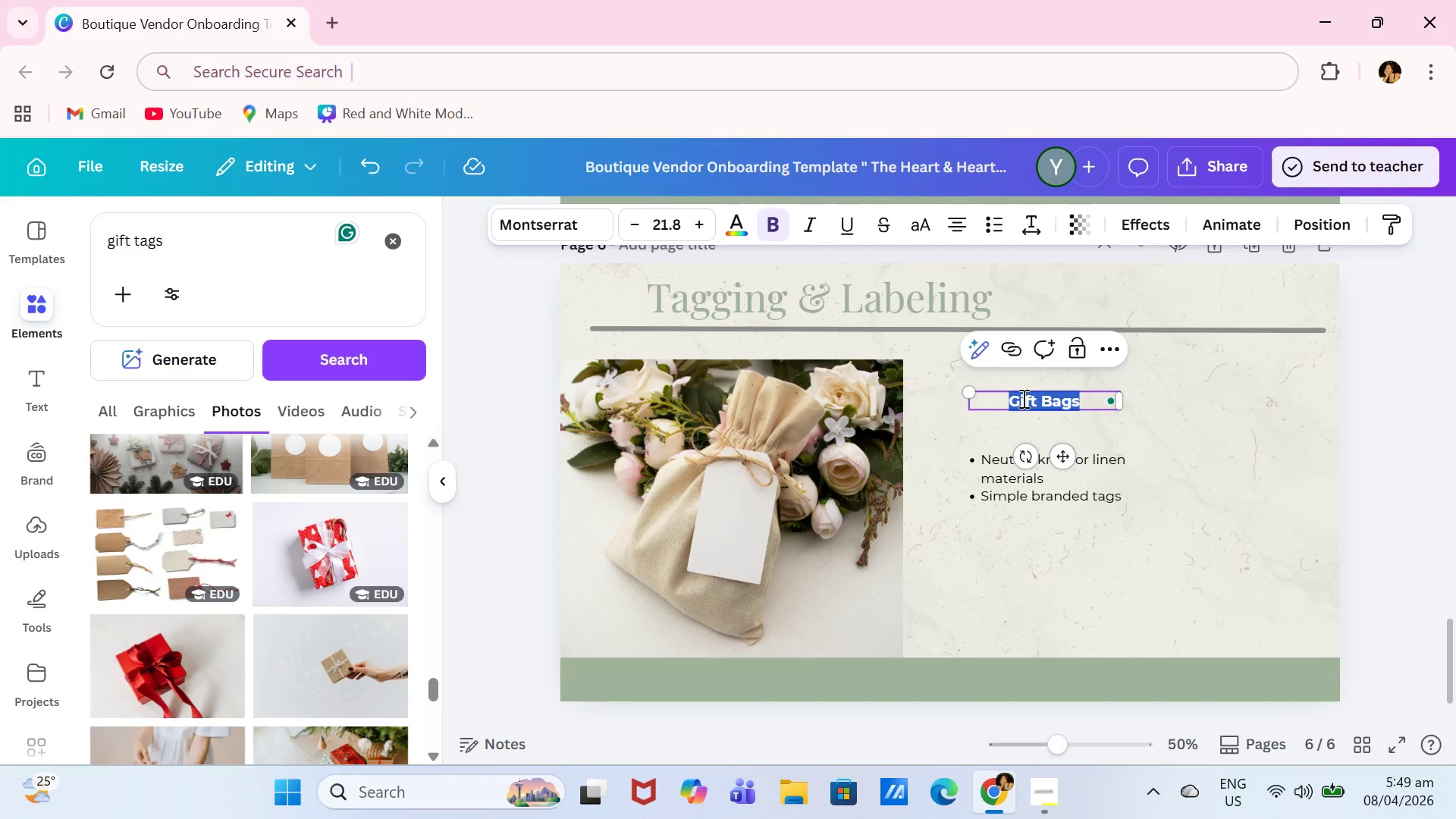 
type(Hang Tags)
 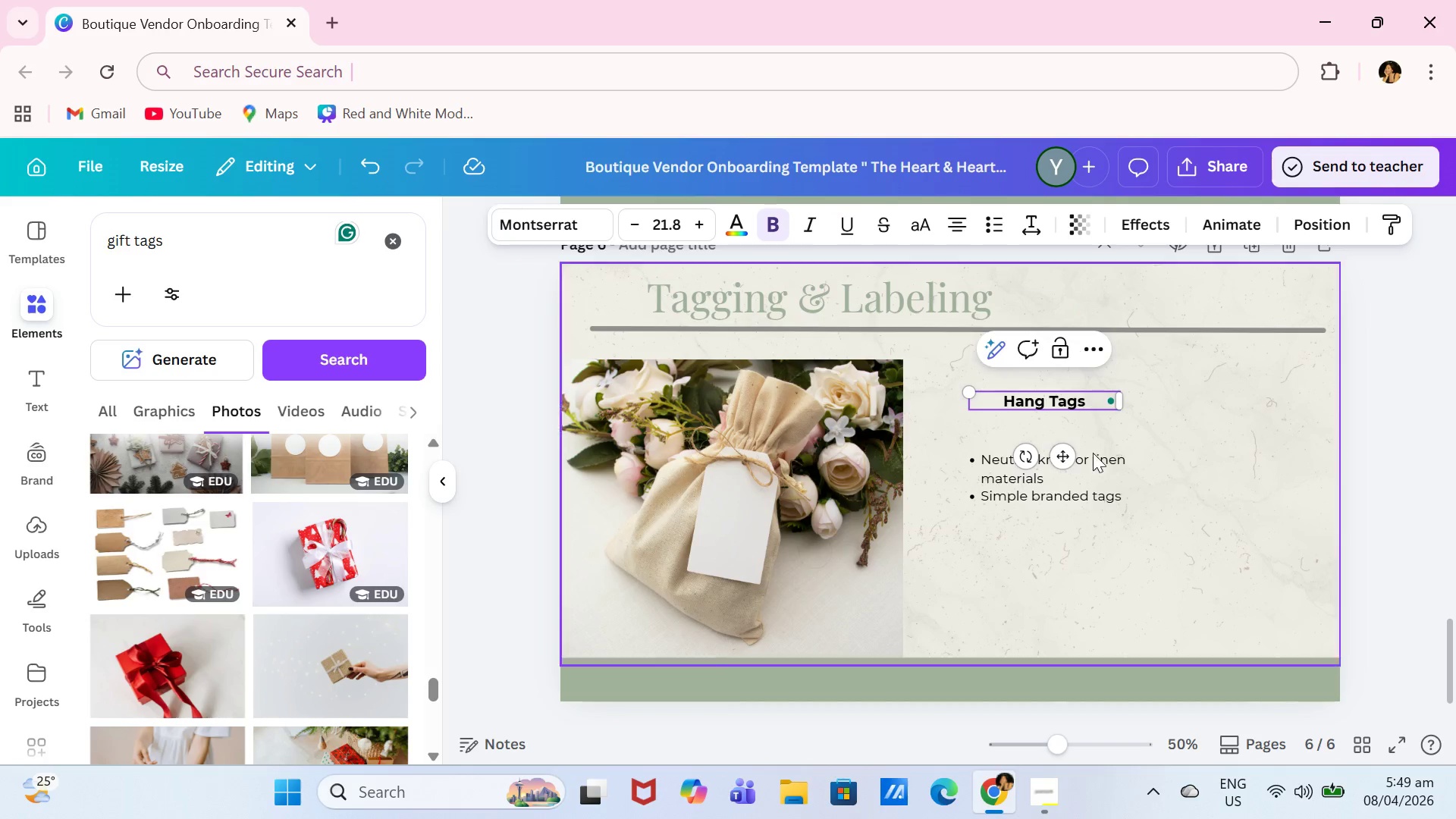 
left_click_drag(start_coordinate=[1067, 457], to_coordinate=[1008, 438])
 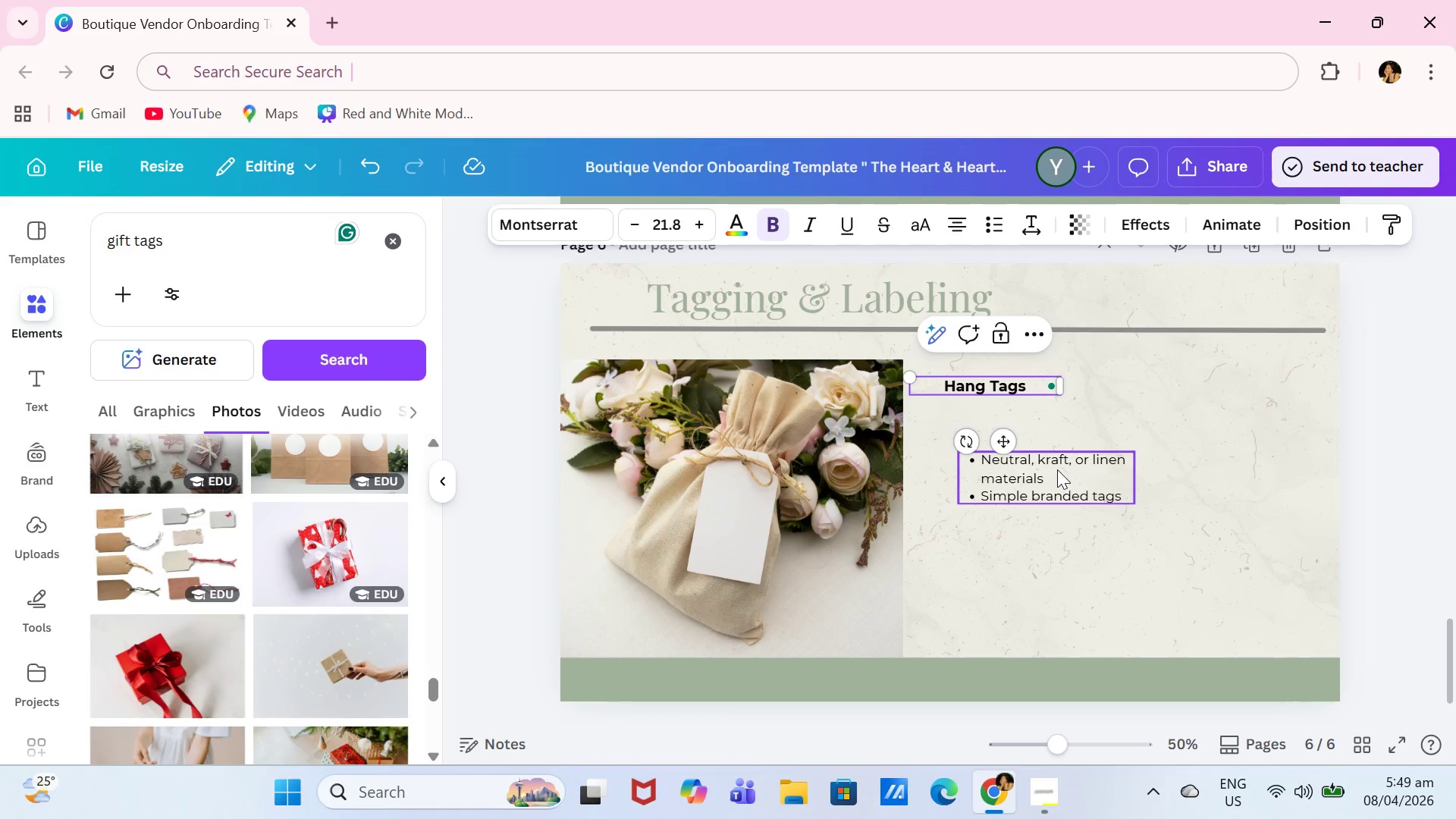 
double_click([1057, 469])
 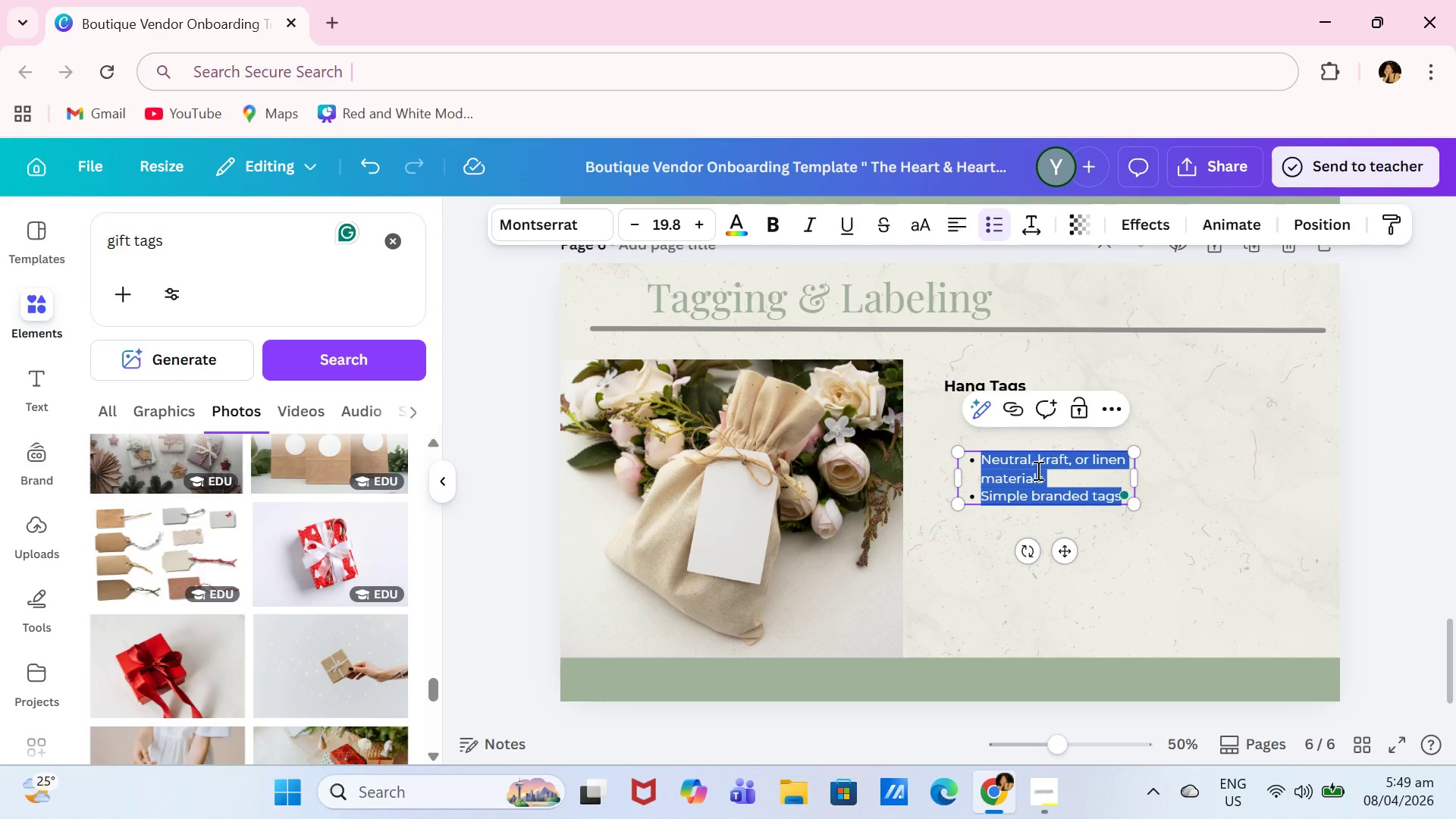 
type(Branded logo & "Handmade")
 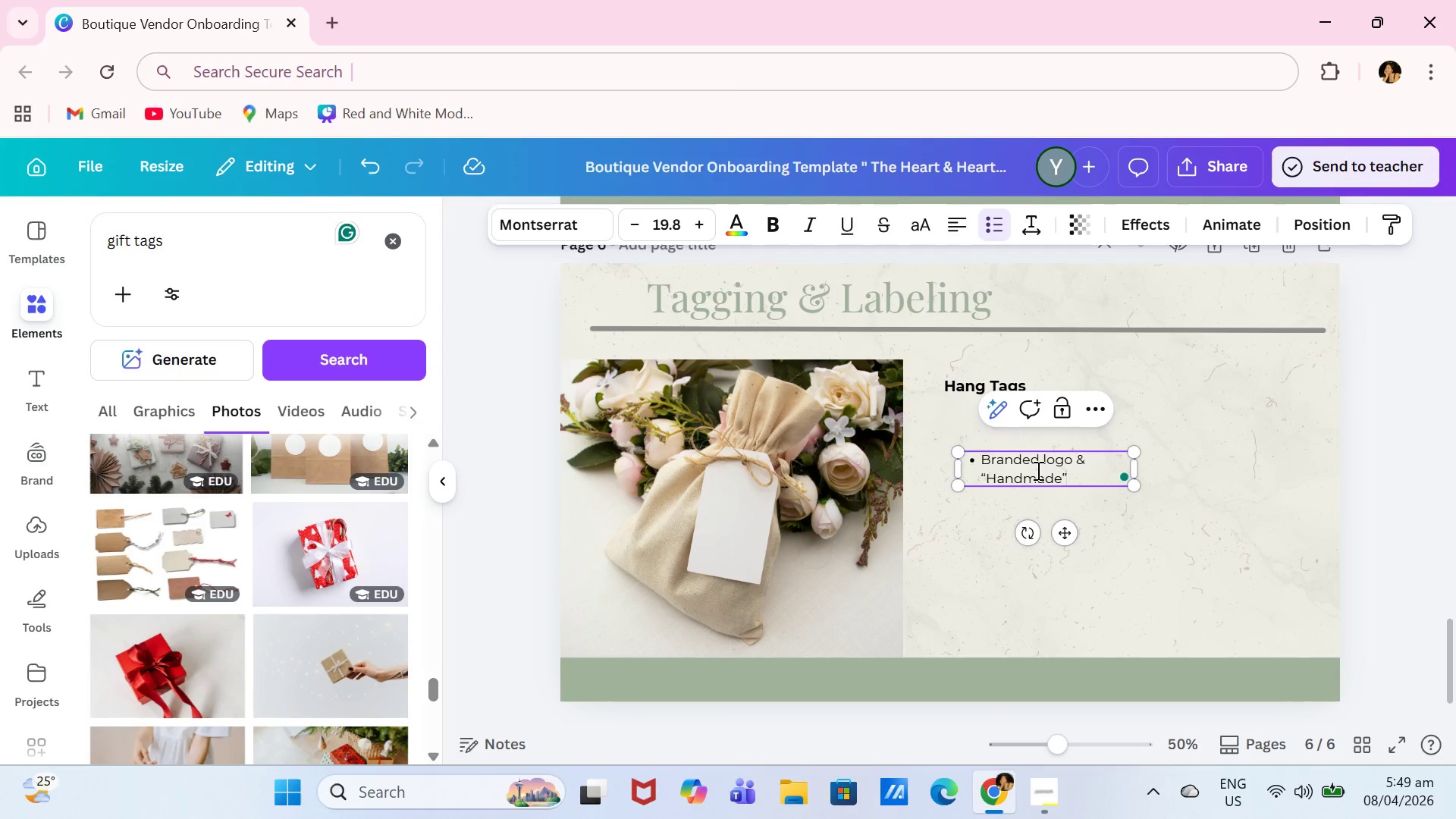 
key(Enter)
 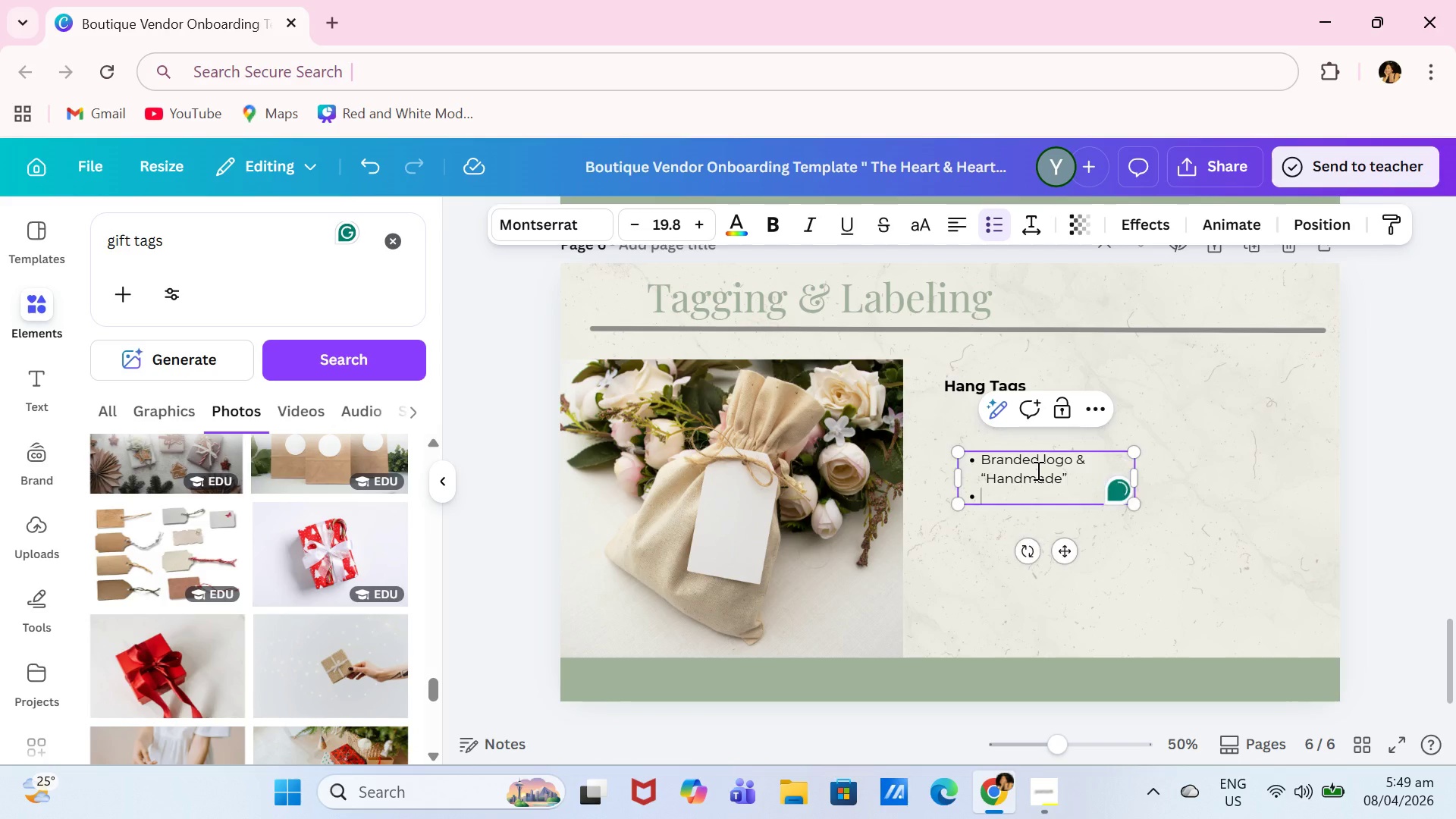 
type(So)
key(Backspace)
type(pace for item description)
 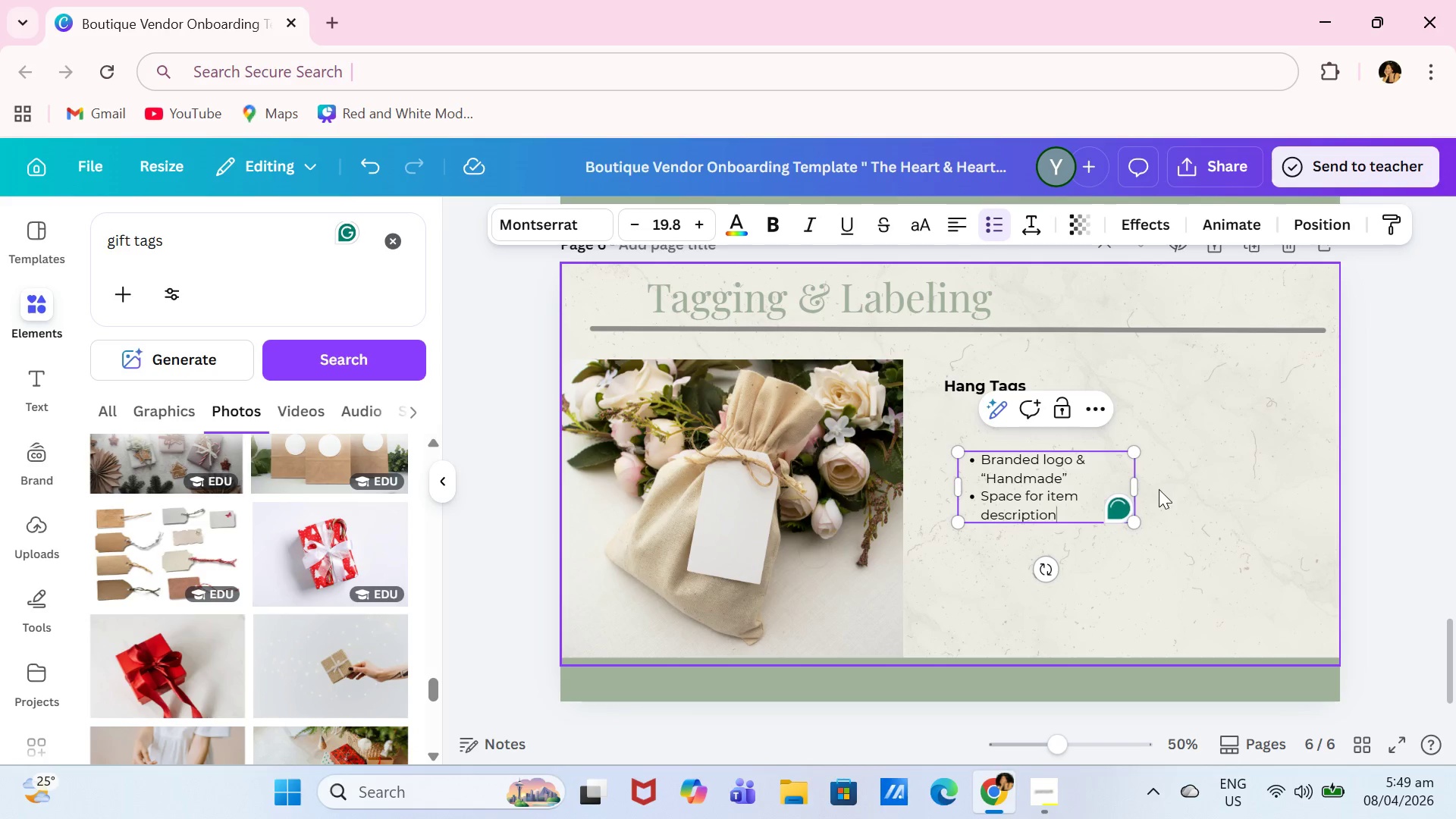 
left_click_drag(start_coordinate=[1138, 487], to_coordinate=[1109, 493])
 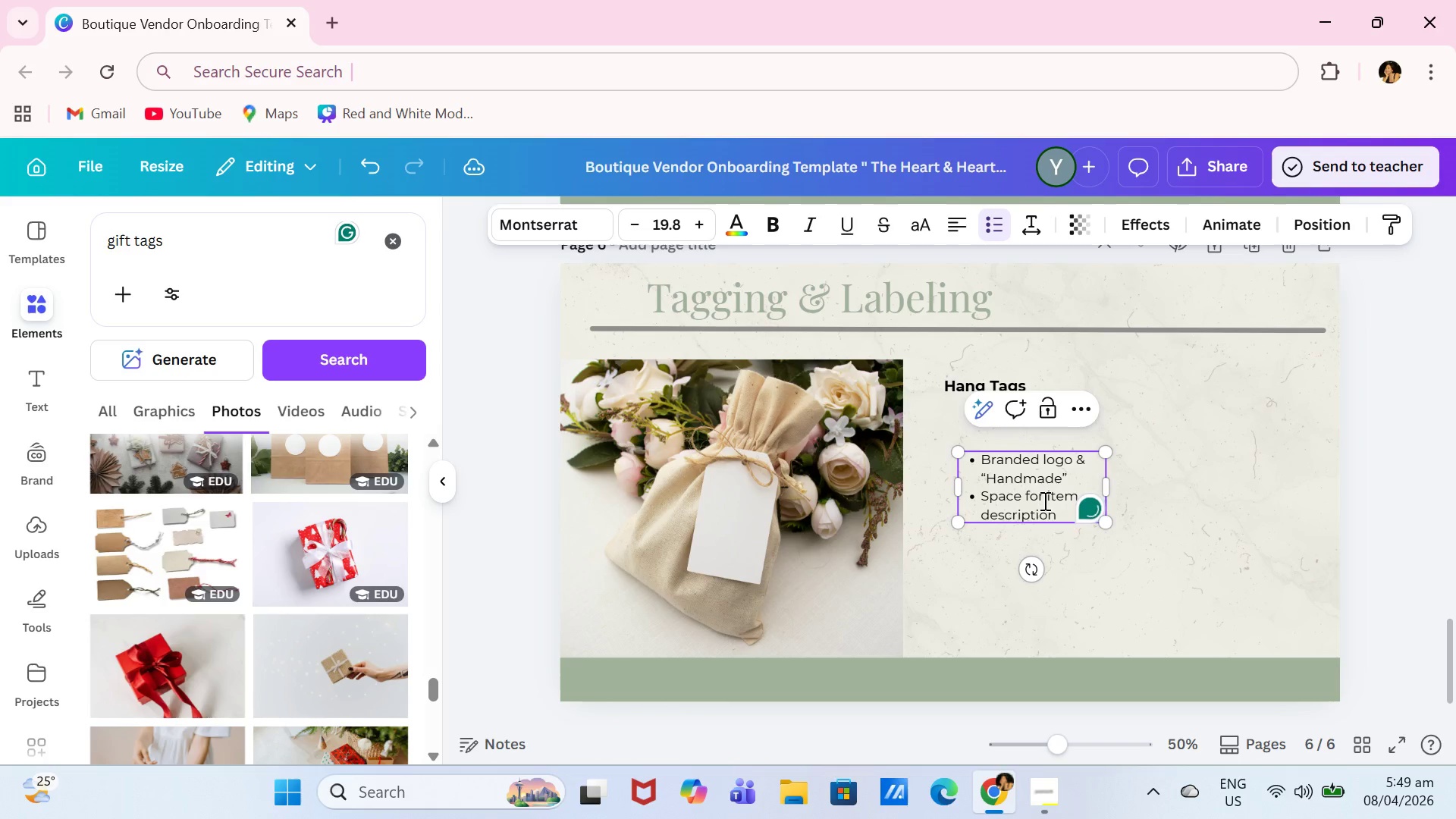 
left_click([1198, 519])
 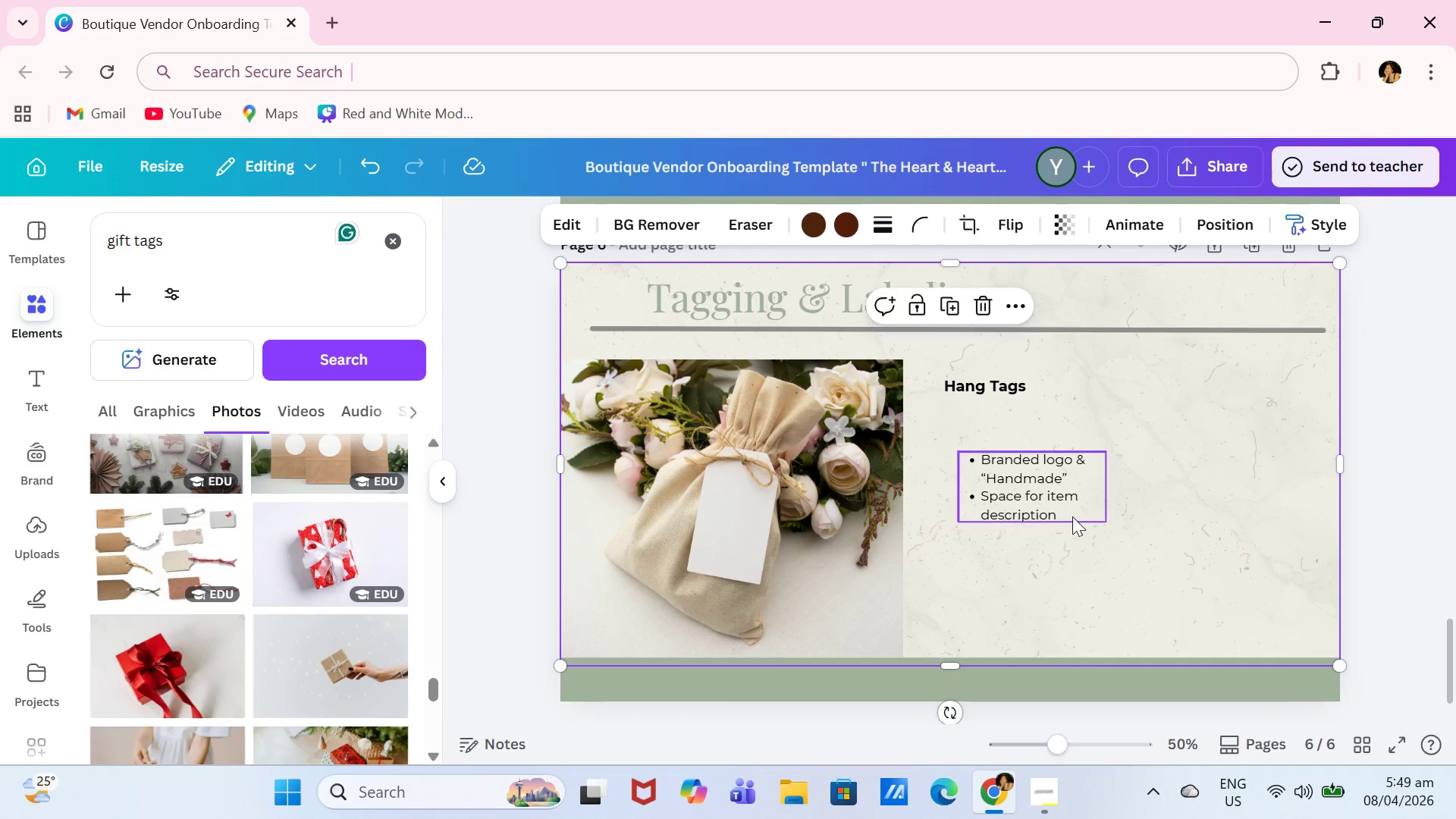 
left_click_drag(start_coordinate=[1072, 514], to_coordinate=[1047, 468])
 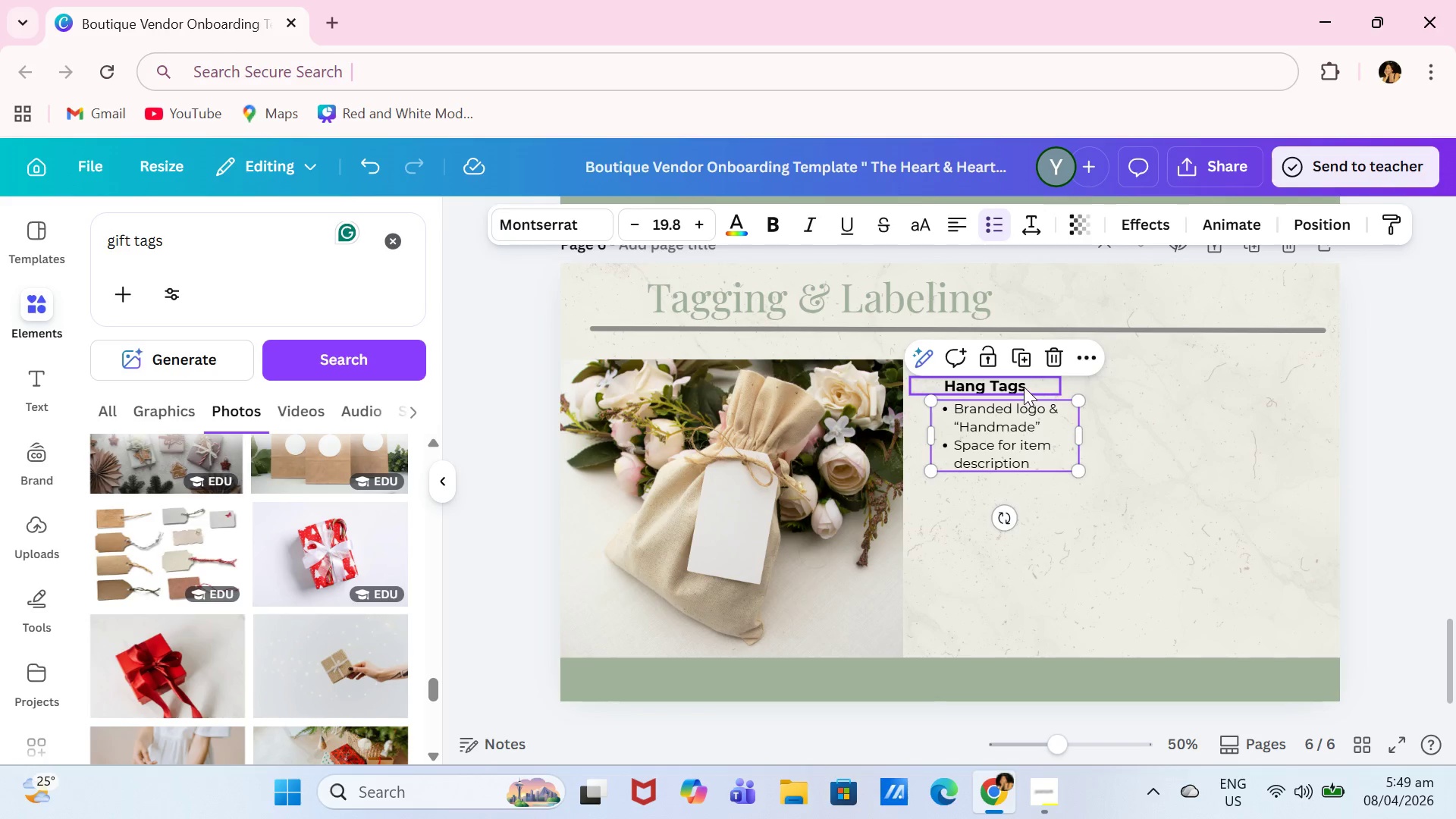 
left_click([1011, 329])
 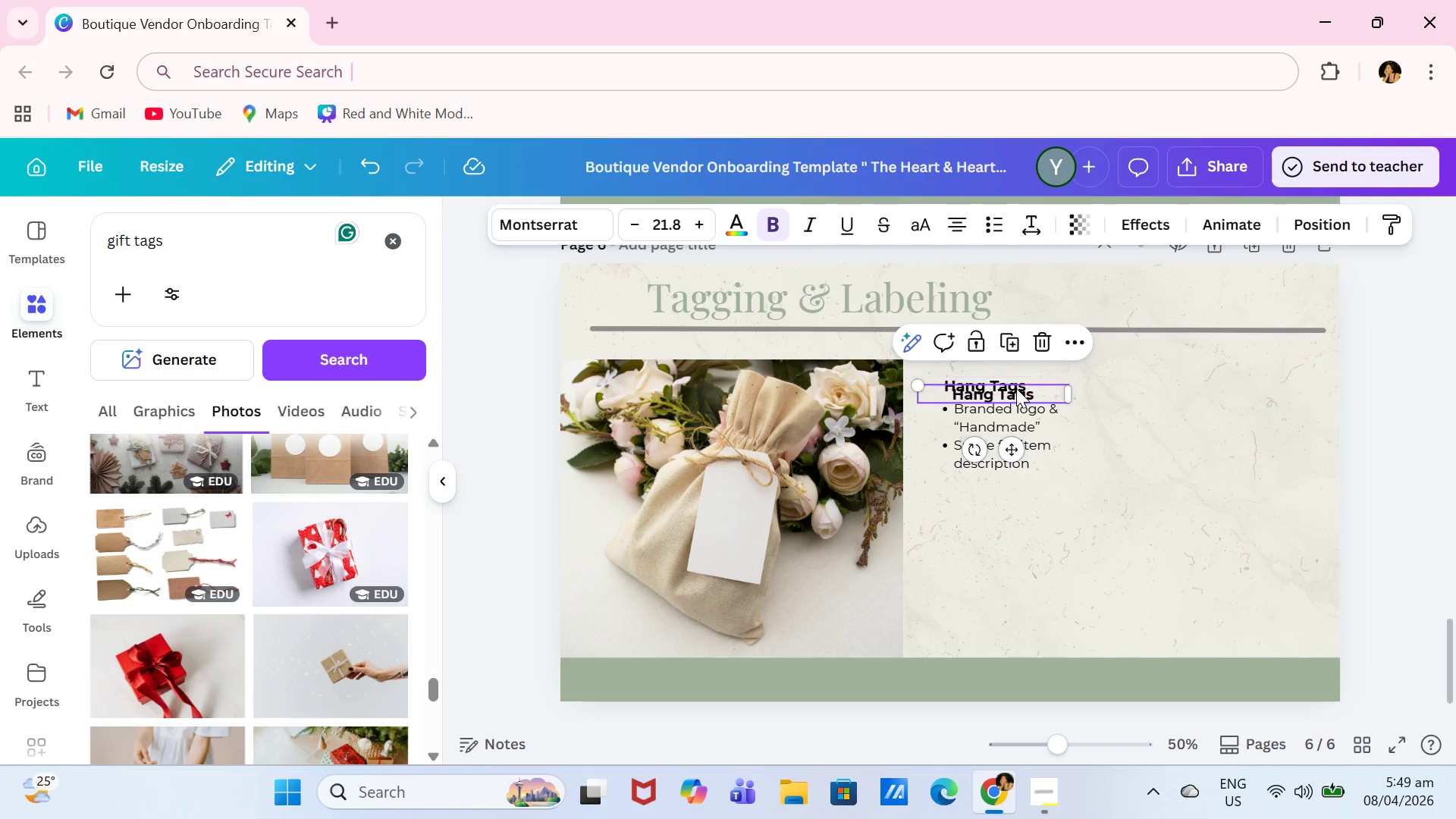 
left_click_drag(start_coordinate=[1016, 391], to_coordinate=[1006, 523])
 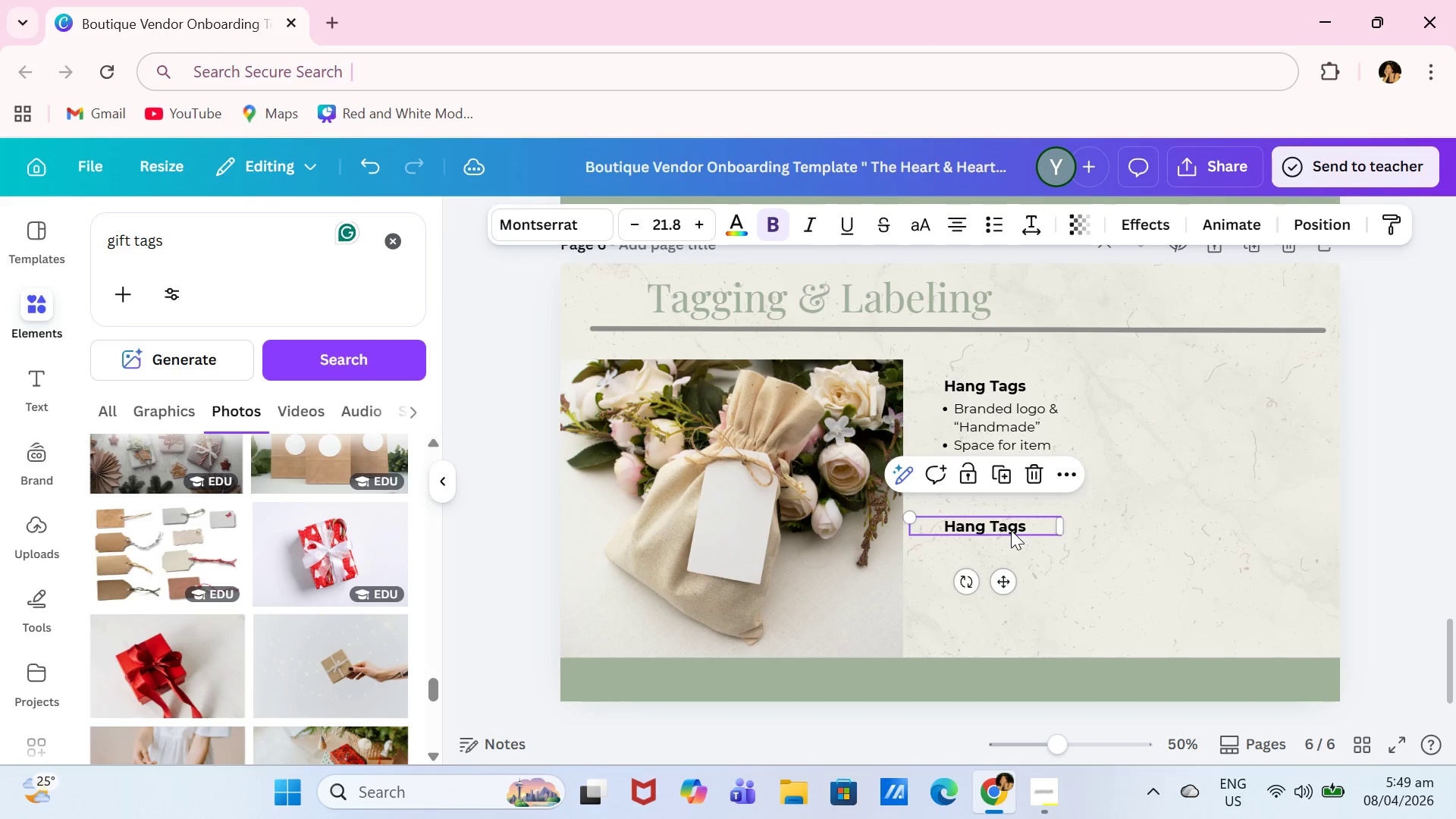 
left_click([1011, 530])
 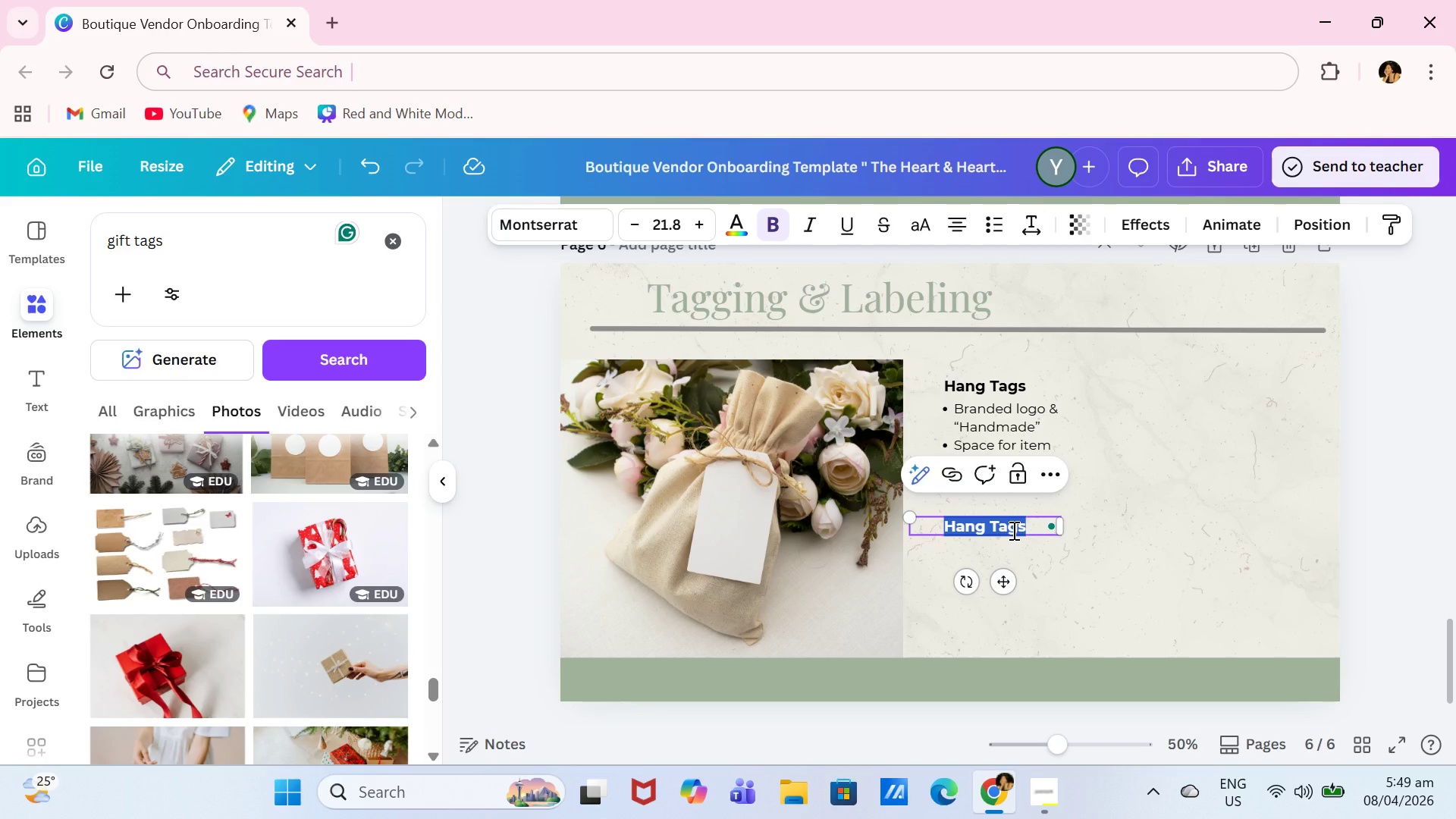 
type(Price TSi)
key(Backspace)
key(Backspace)
key(Backspace)
type(Stickers)
 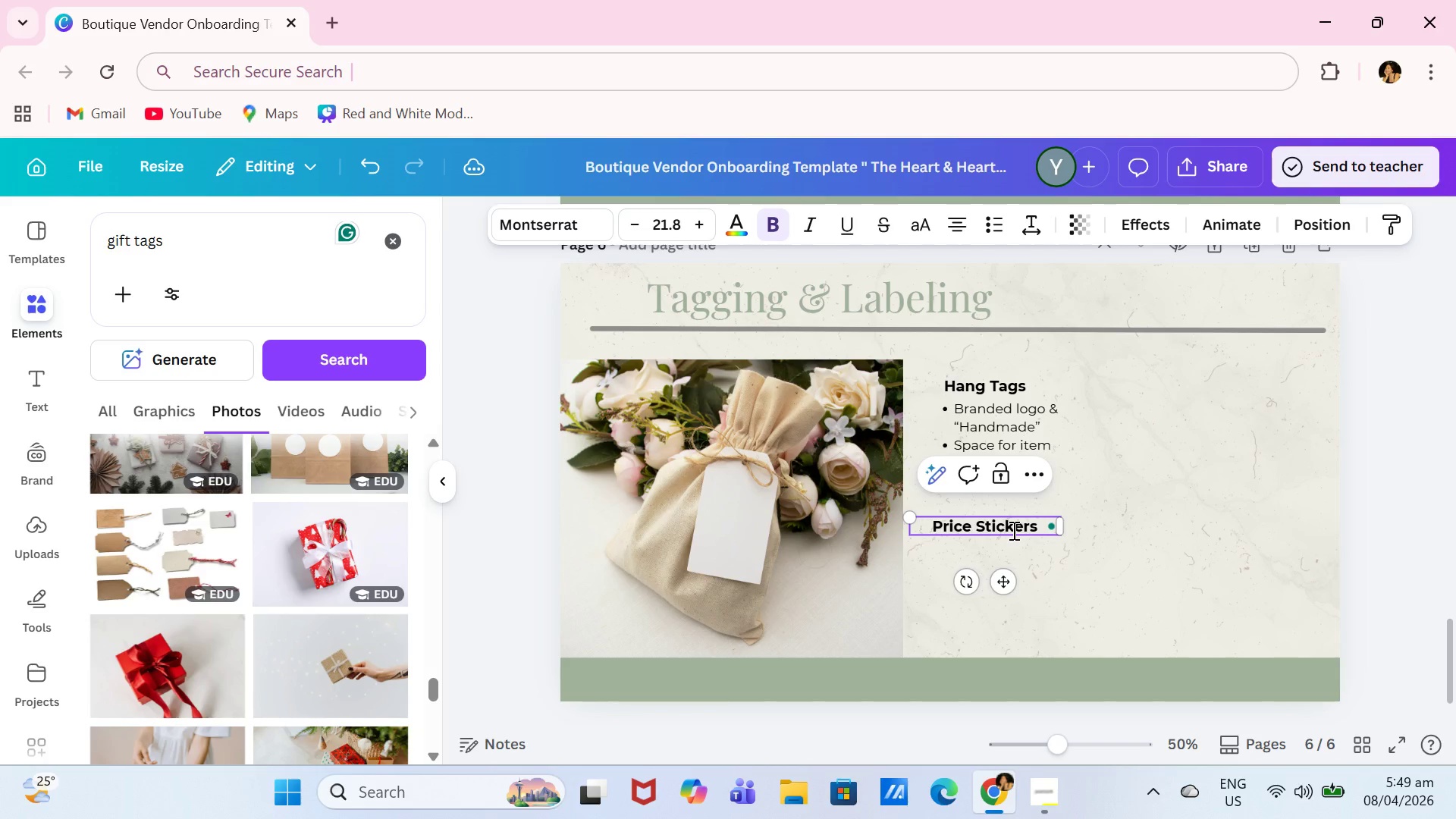 
left_click_drag(start_coordinate=[1005, 577], to_coordinate=[1021, 571])
 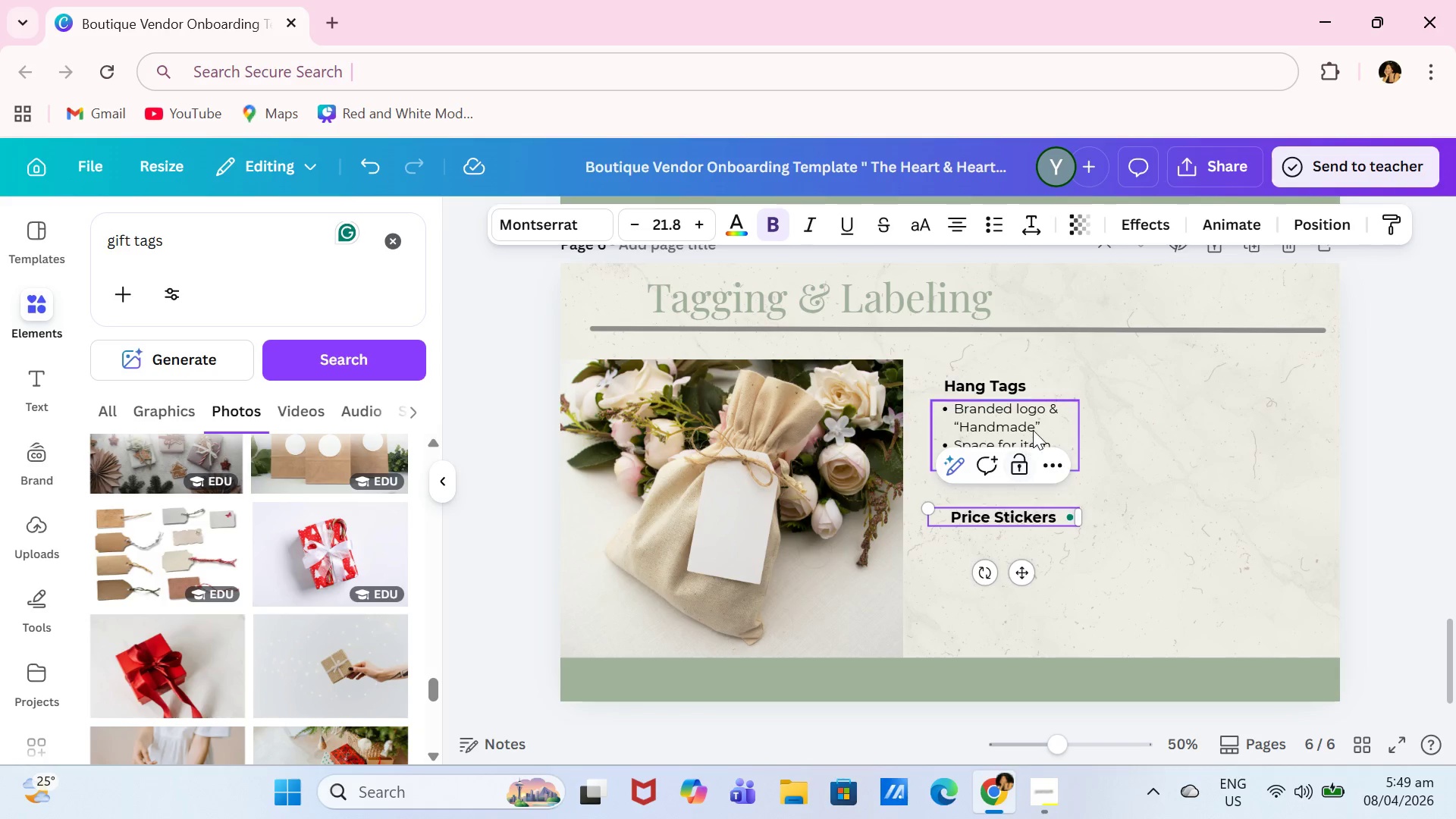 
left_click([1033, 428])
 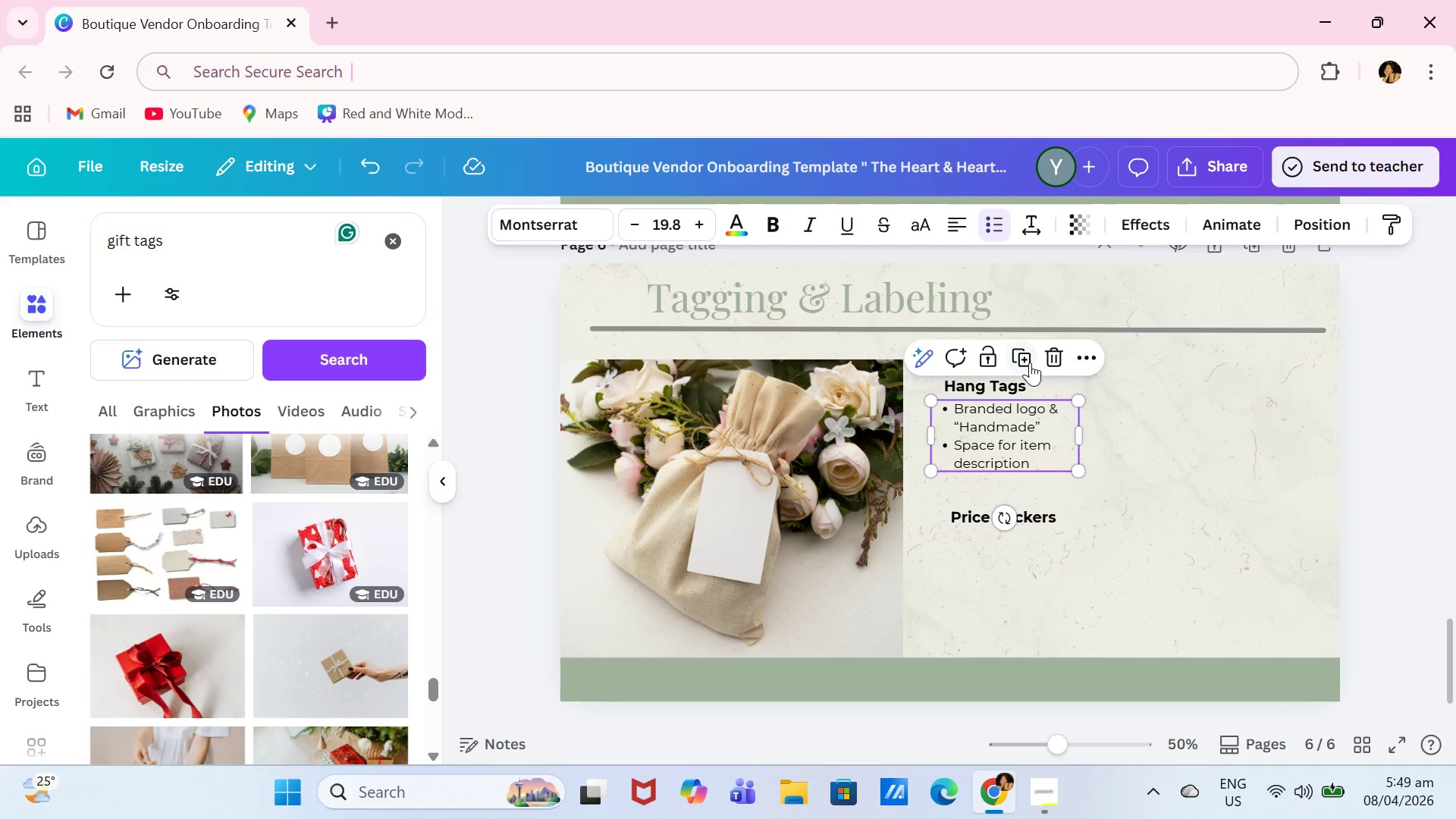 
left_click([1030, 362])
 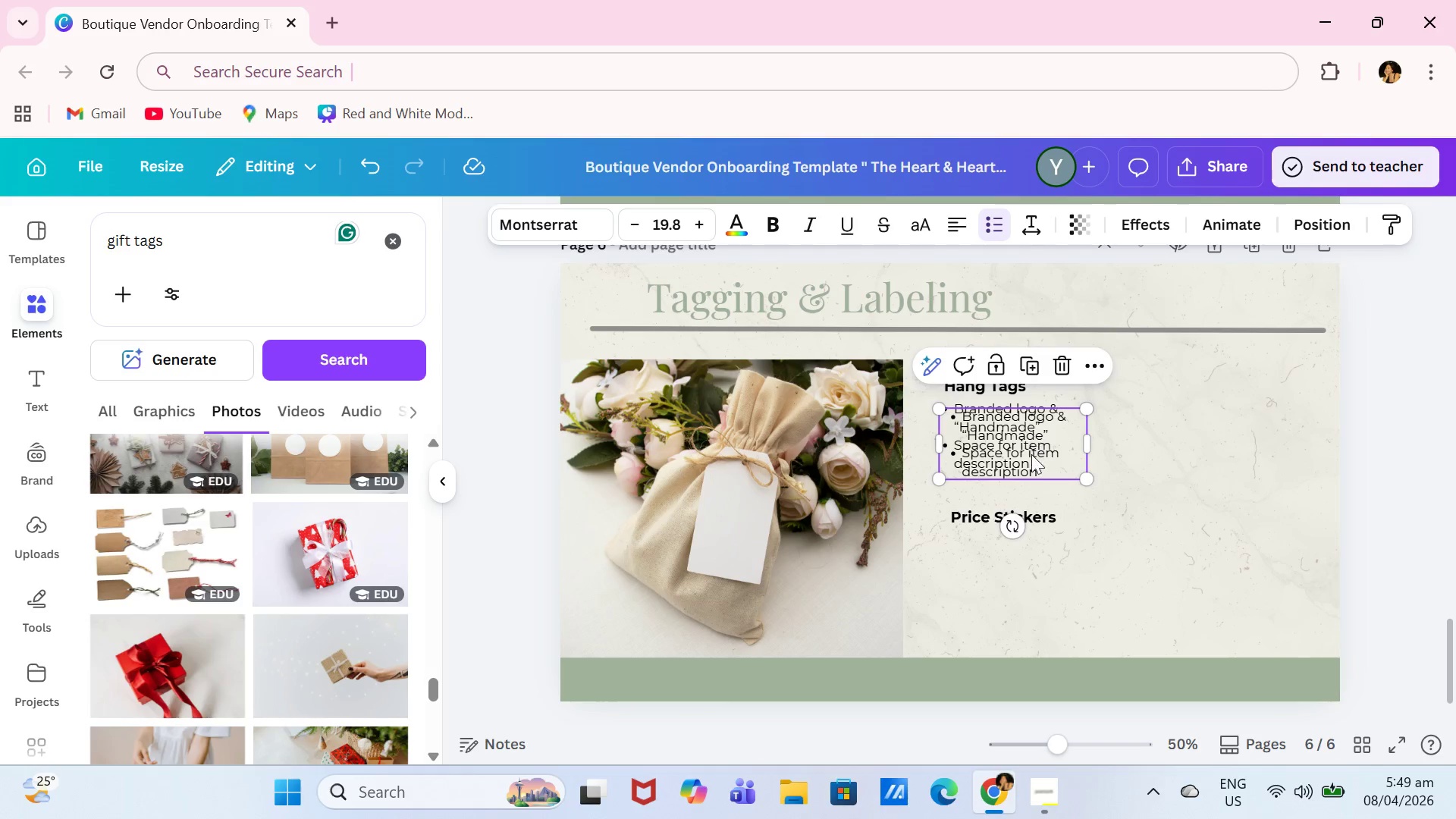 
left_click_drag(start_coordinate=[1031, 454], to_coordinate=[1016, 599])
 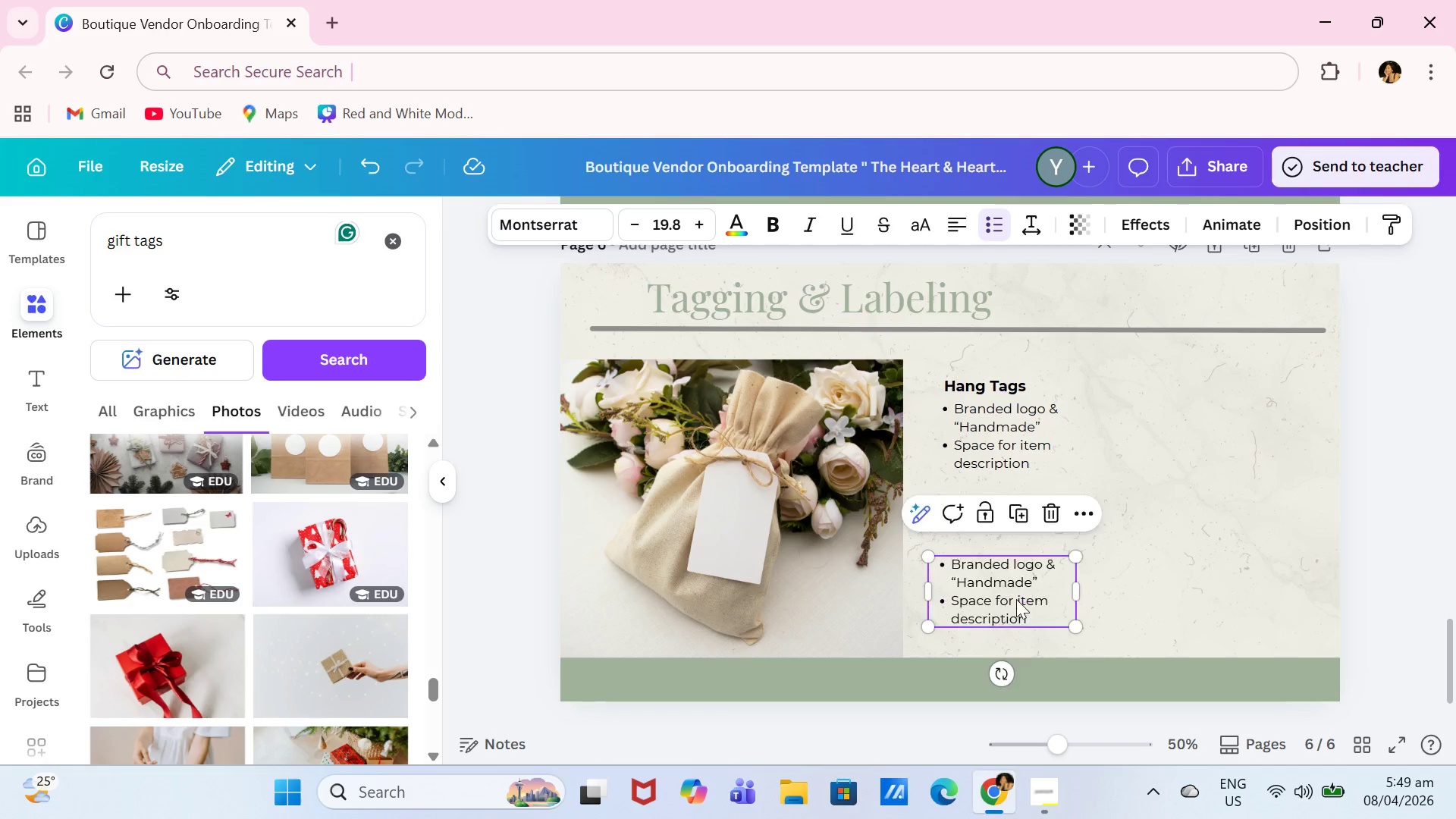 
triple_click([1016, 599])
 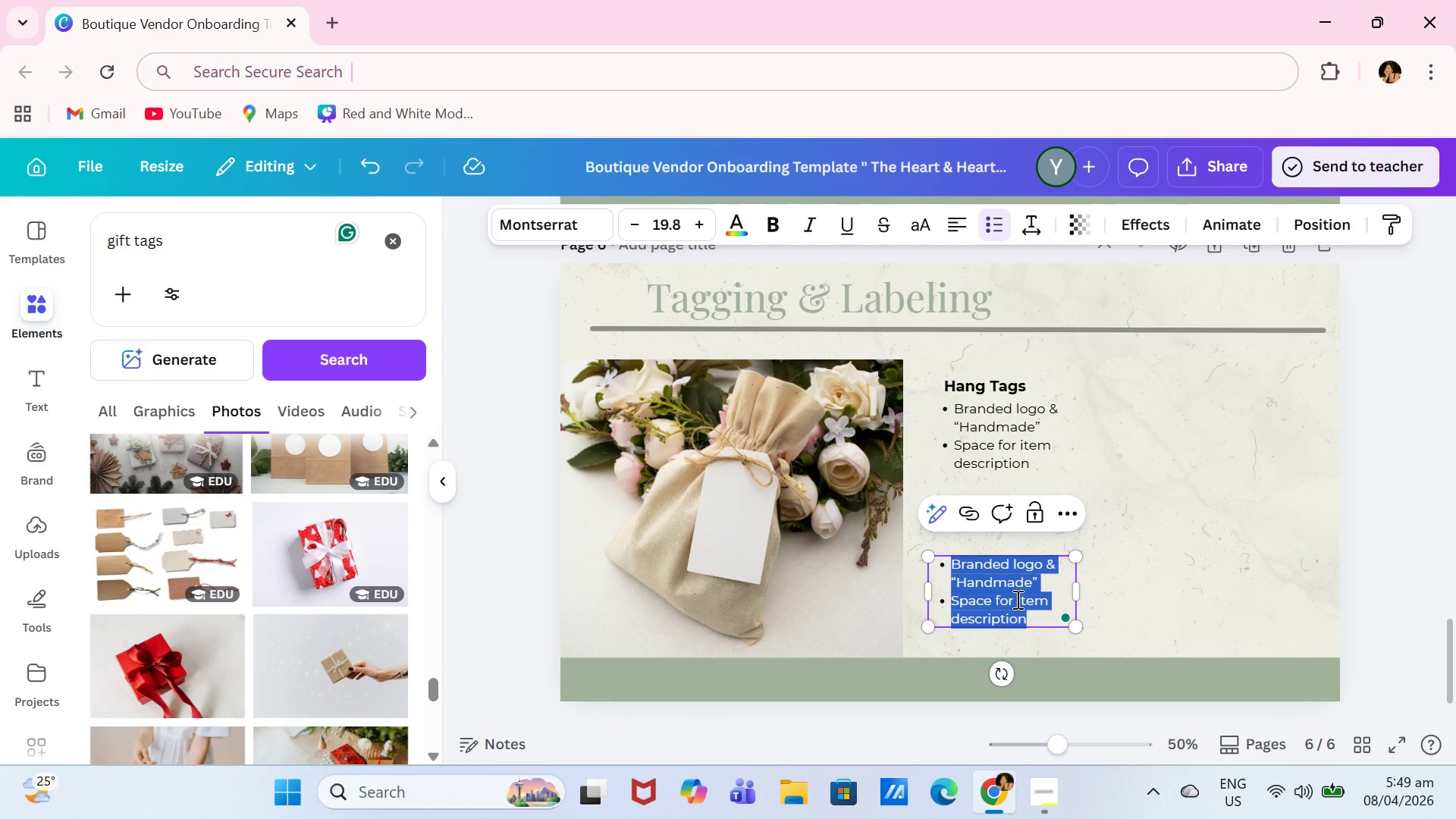 
type(Clearly printed price)
 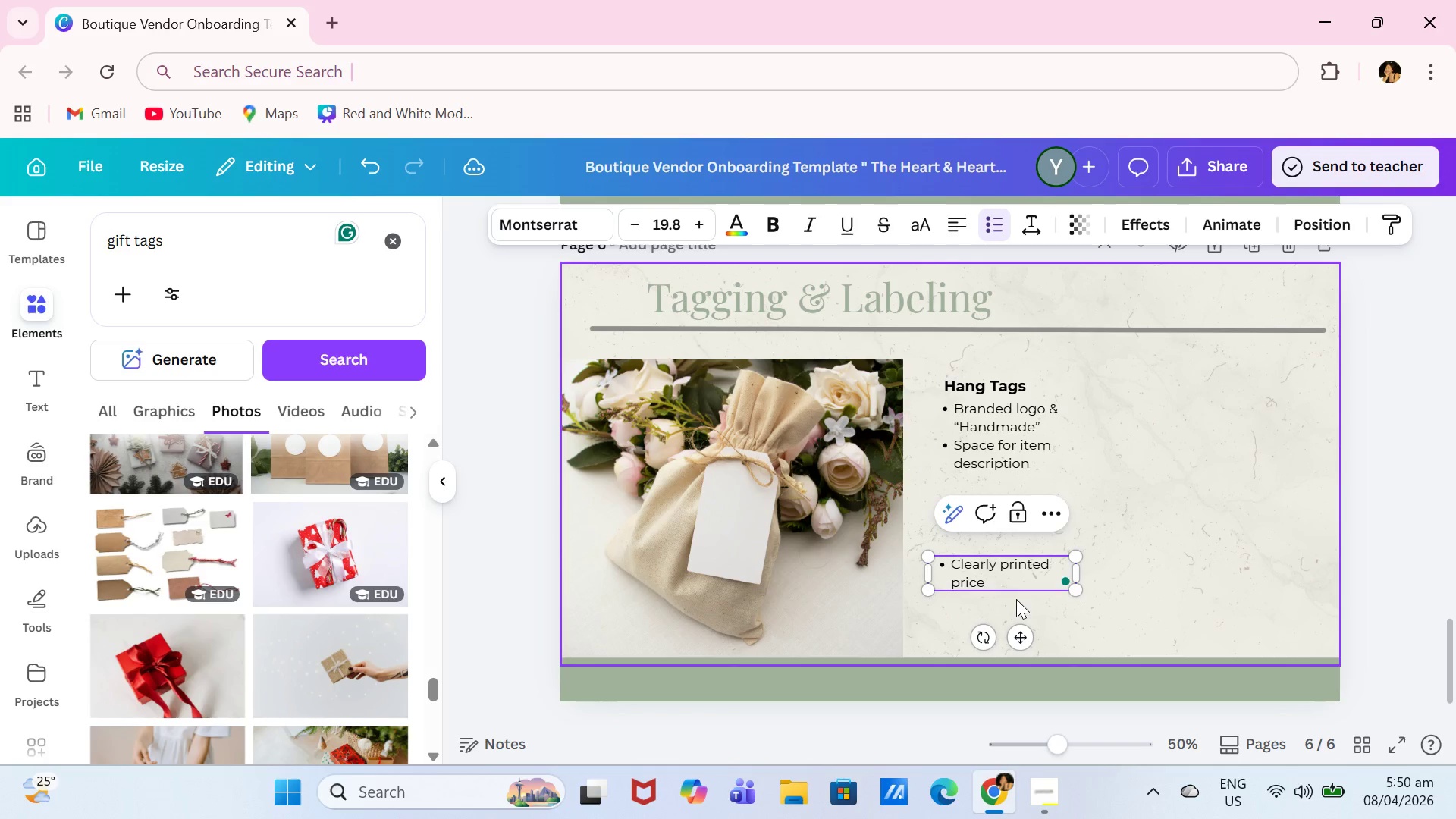 
key(Enter)
 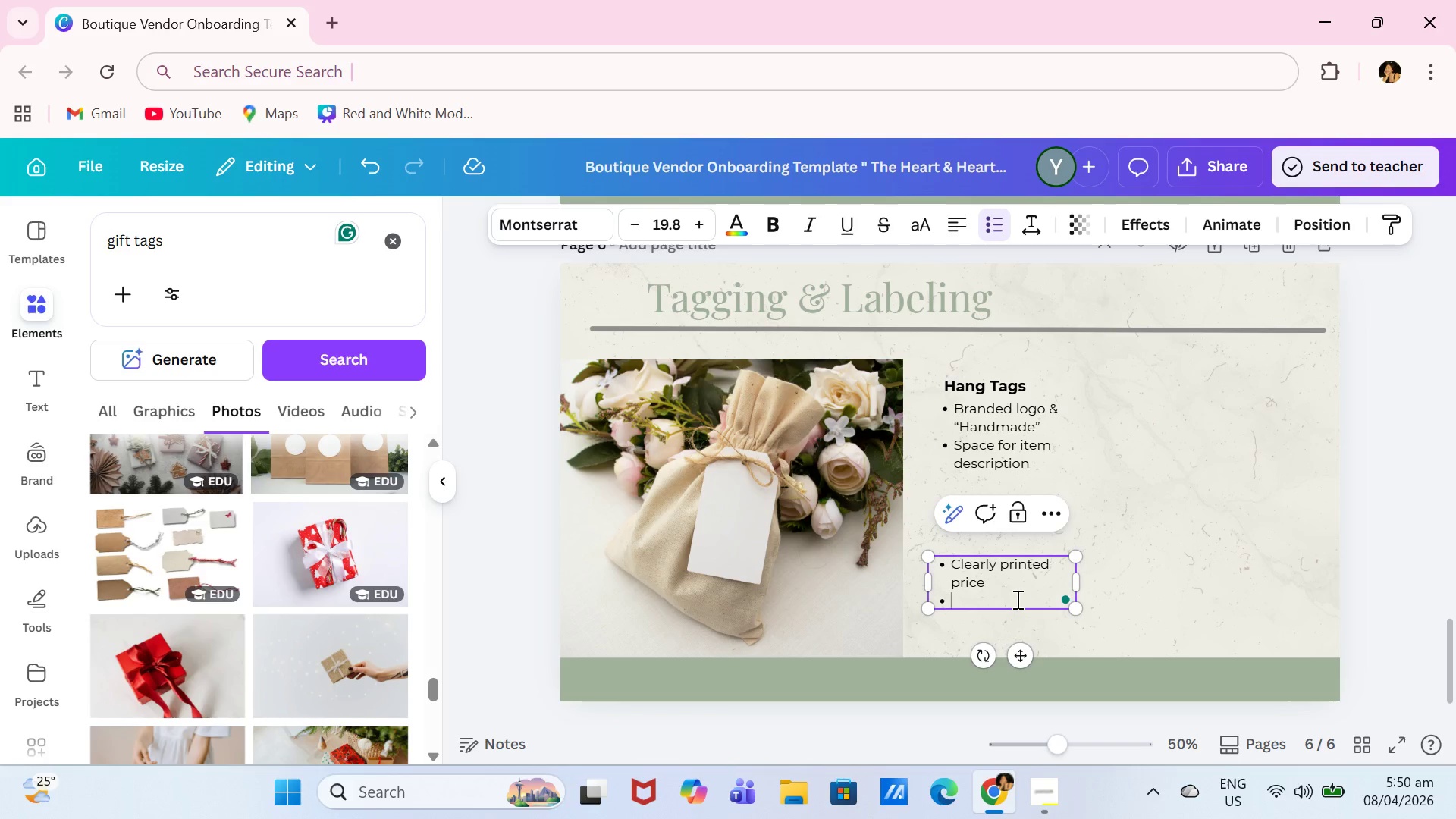 
type(SKU on reverse)
 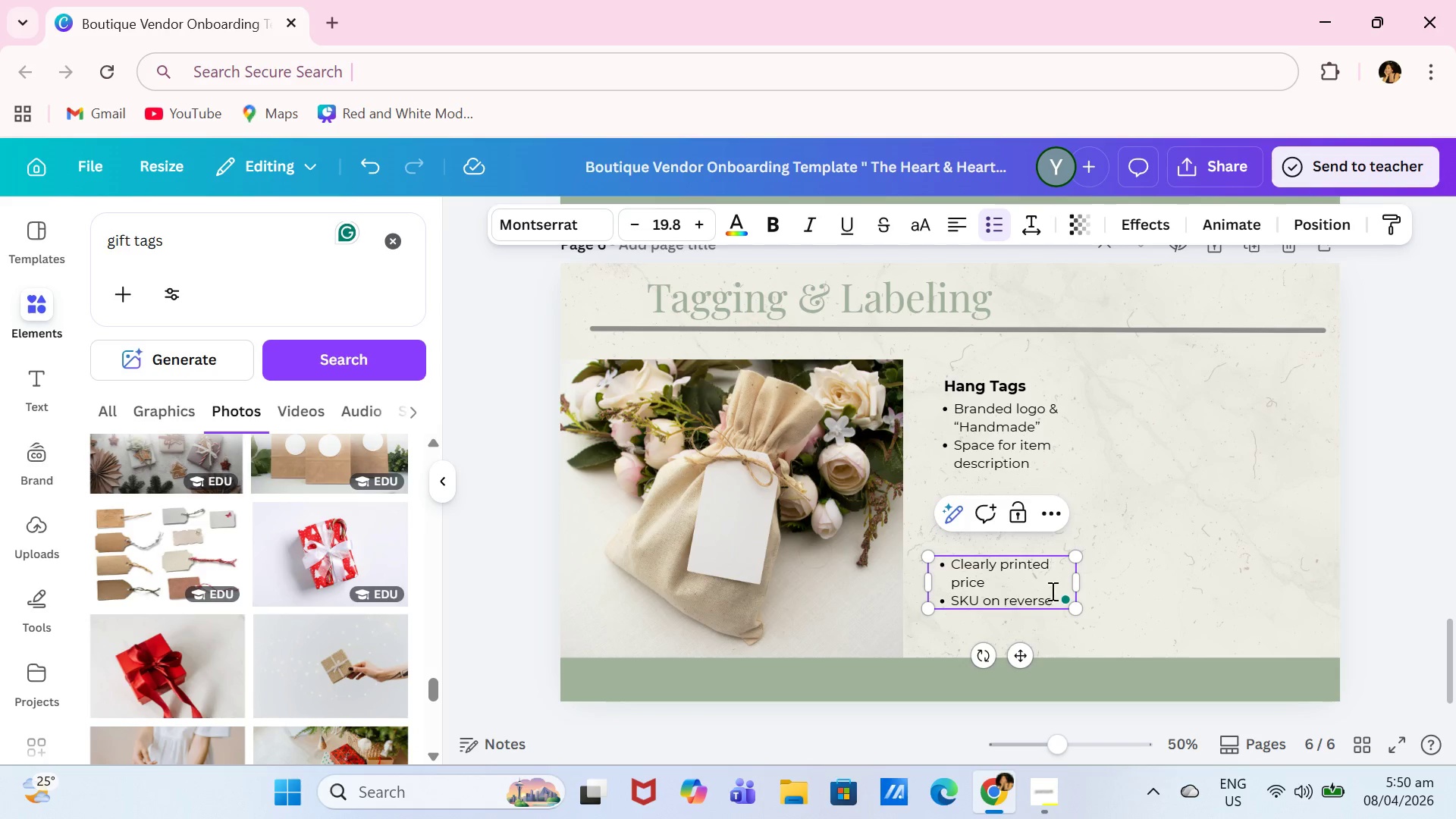 
left_click([1157, 588])
 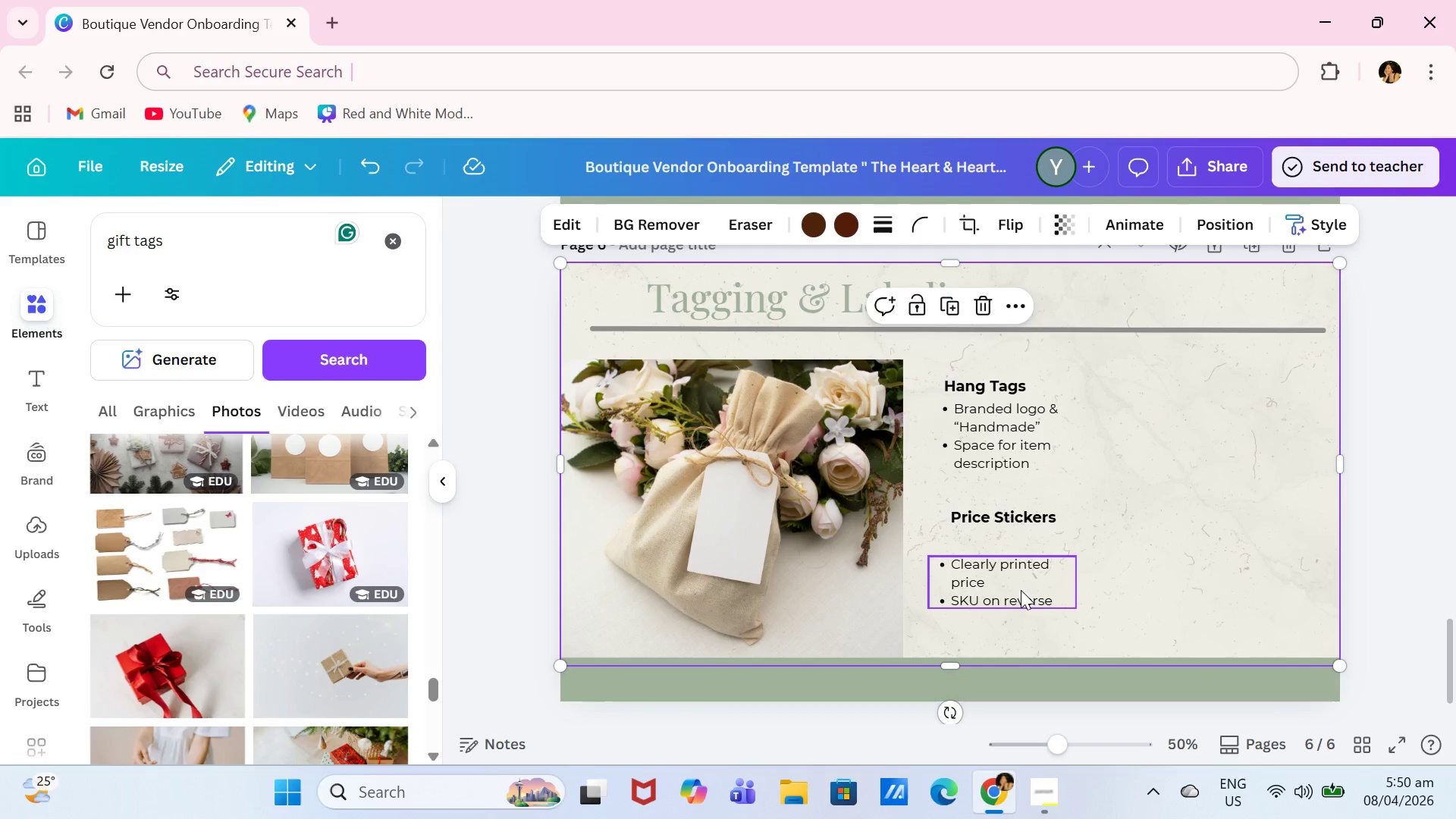 
left_click_drag(start_coordinate=[1013, 590], to_coordinate=[1021, 569])
 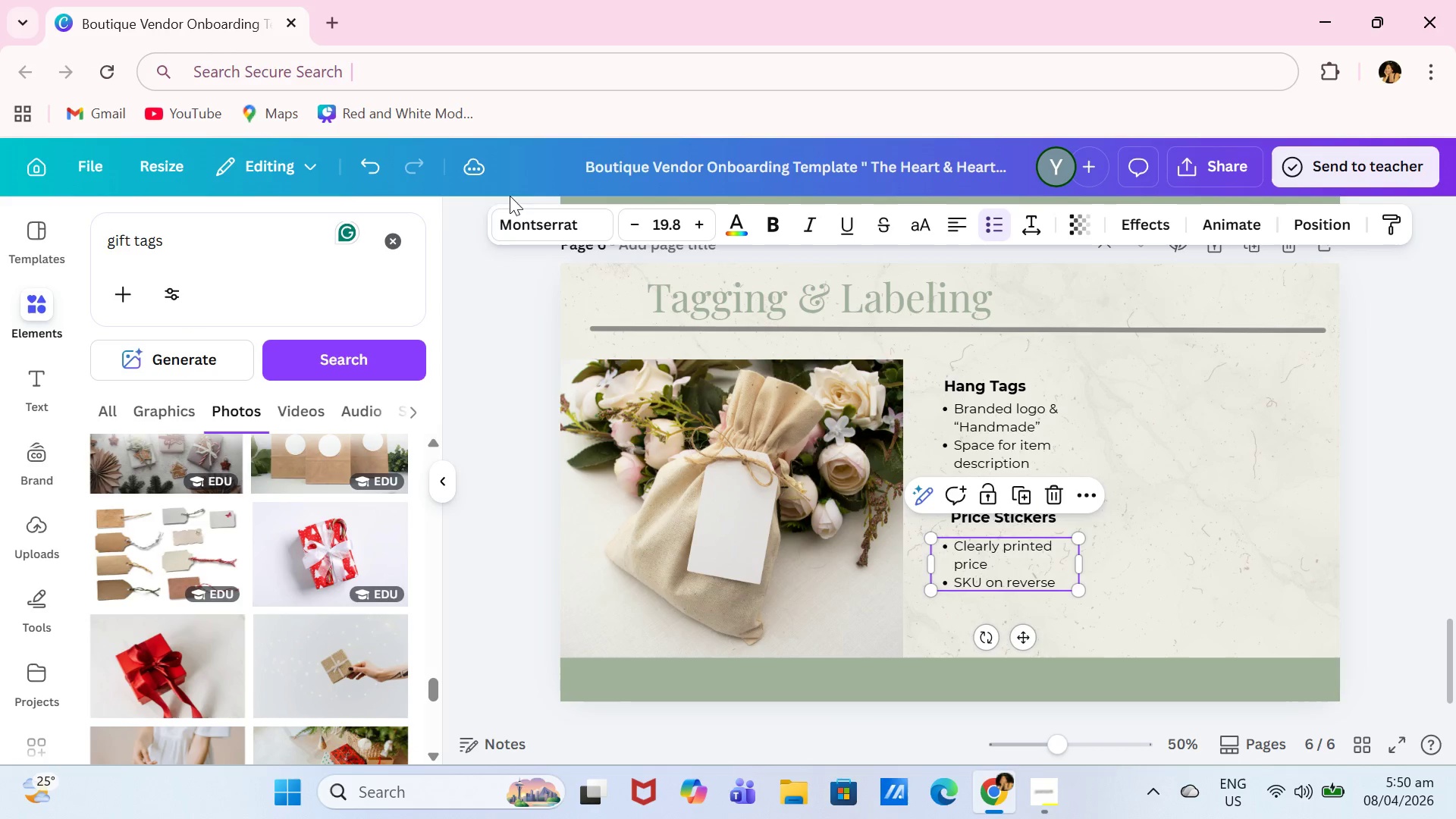 
scroll: coordinate [249, 506], scroll_direction: none, amount: 0.0
 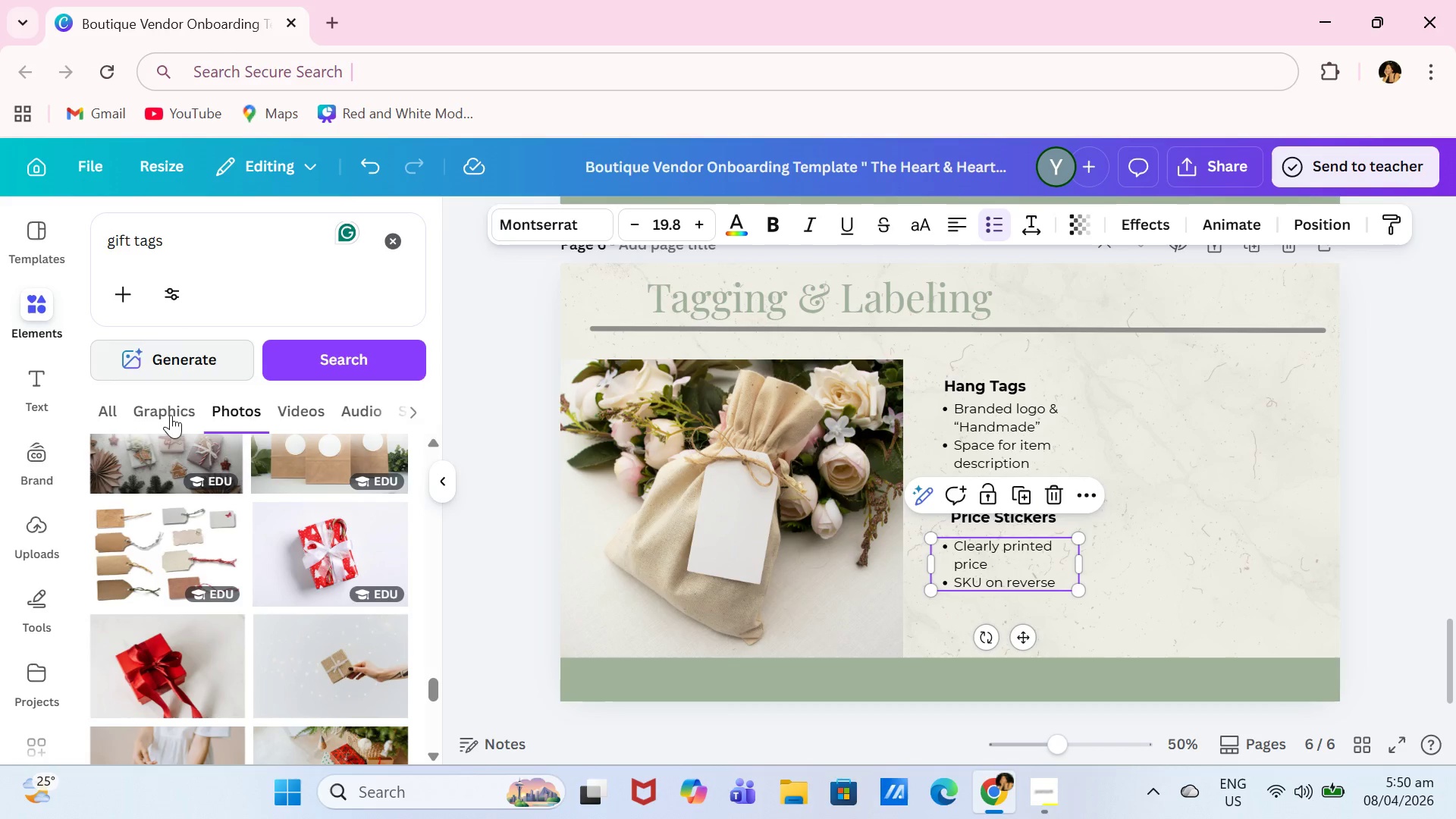 
left_click([167, 421])
 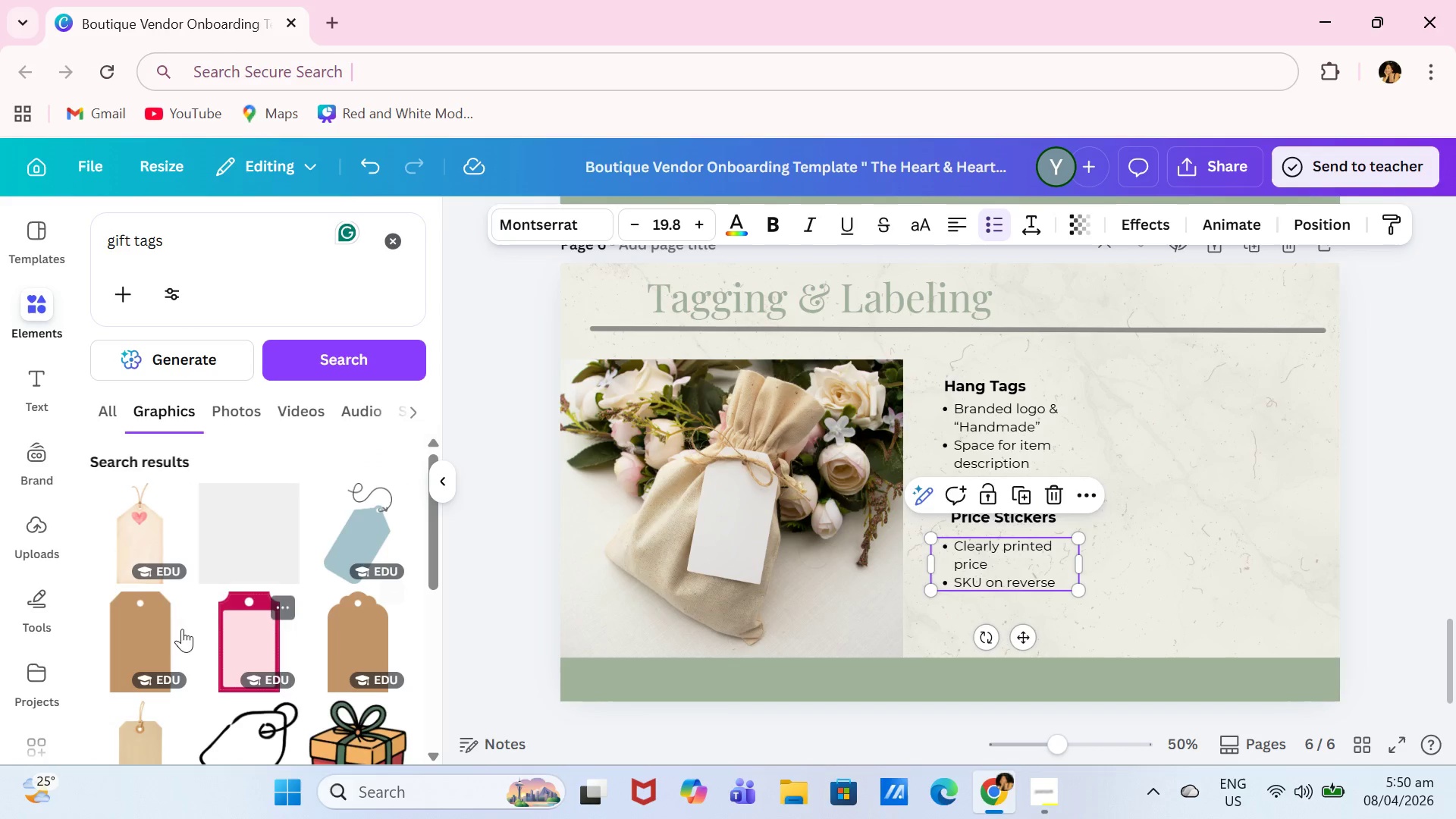 
scroll: coordinate [204, 643], scroll_direction: down, amount: 3.0
 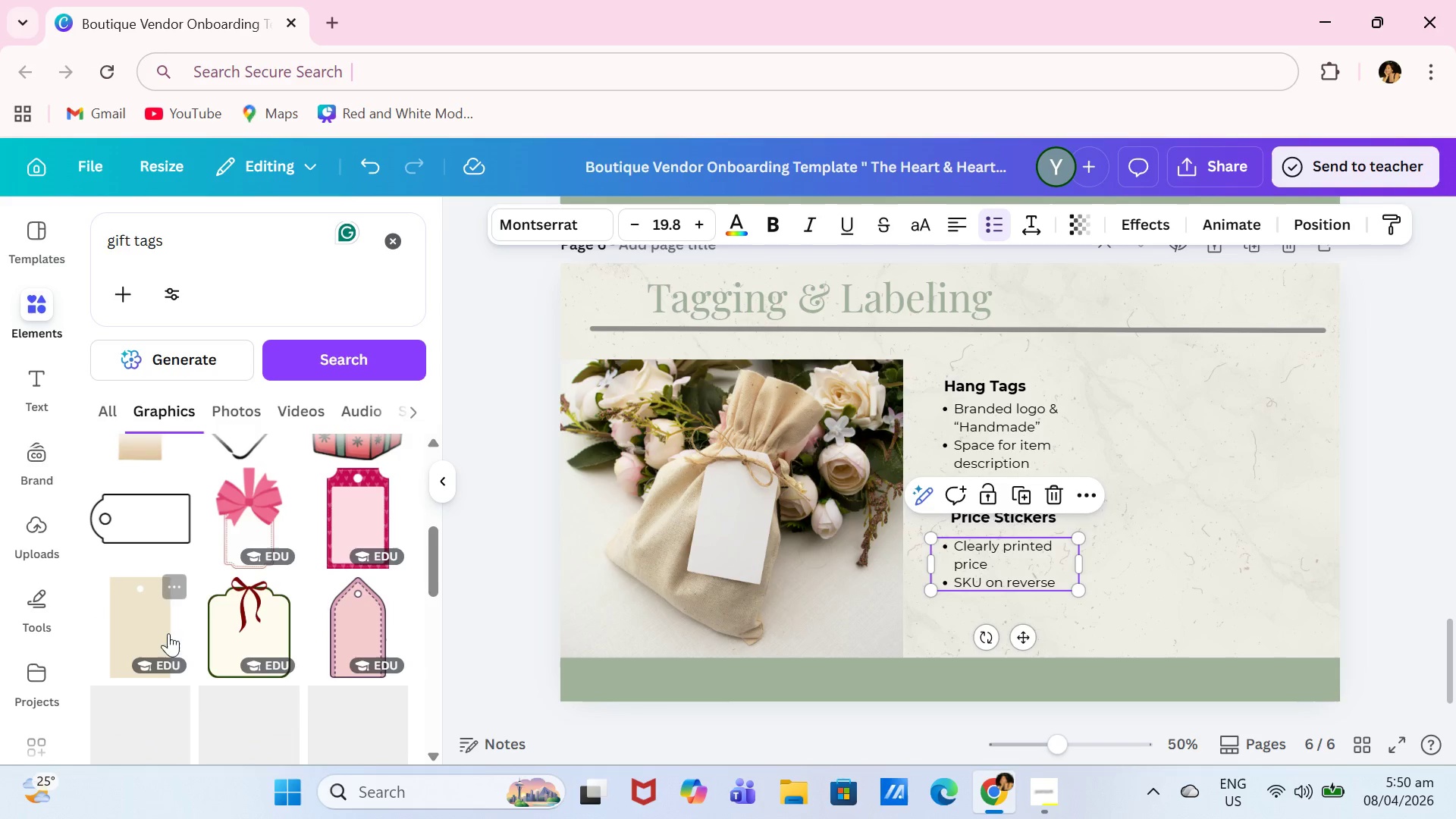 
left_click([156, 624])
 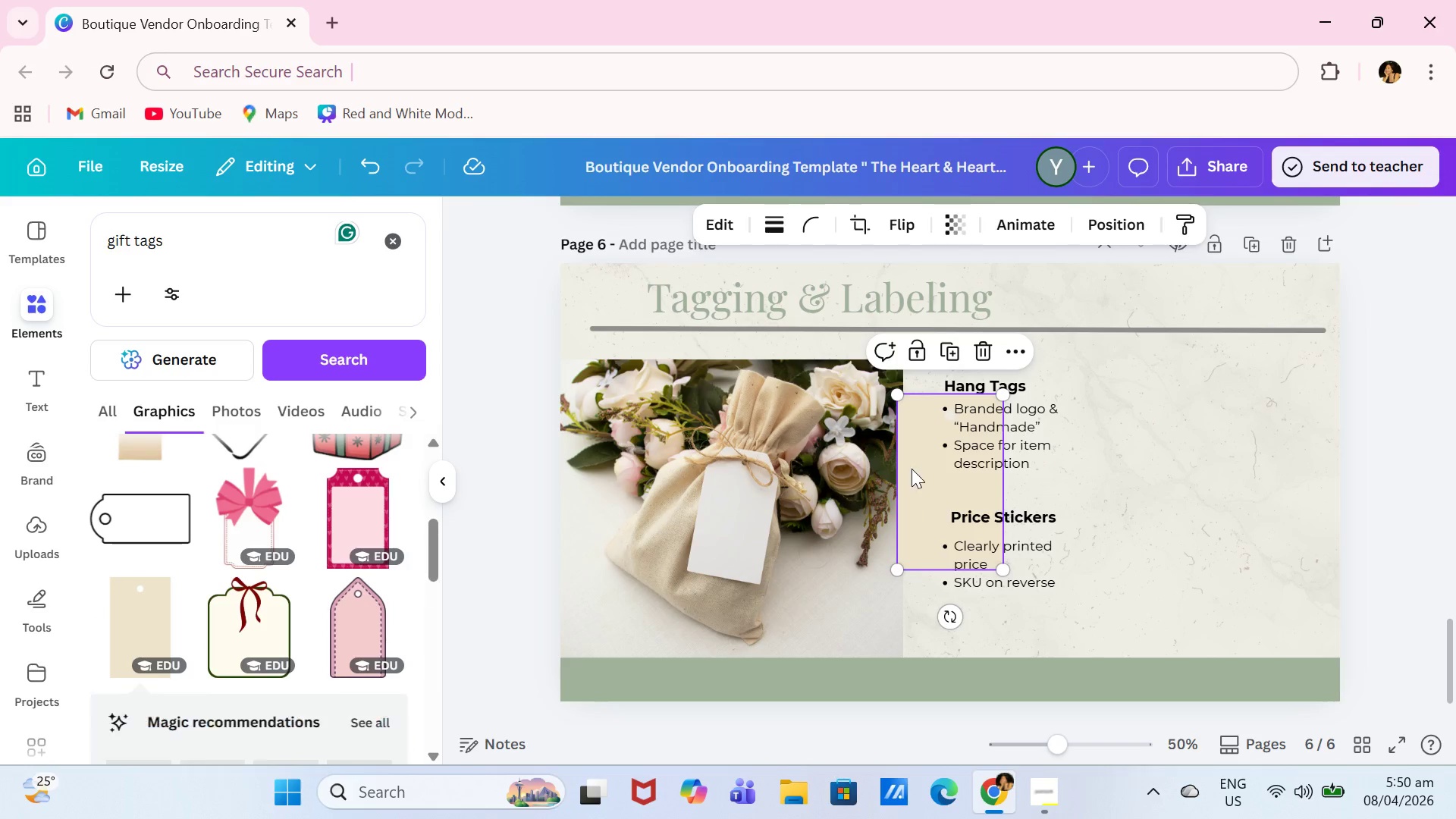 
left_click_drag(start_coordinate=[930, 475], to_coordinate=[1127, 451])
 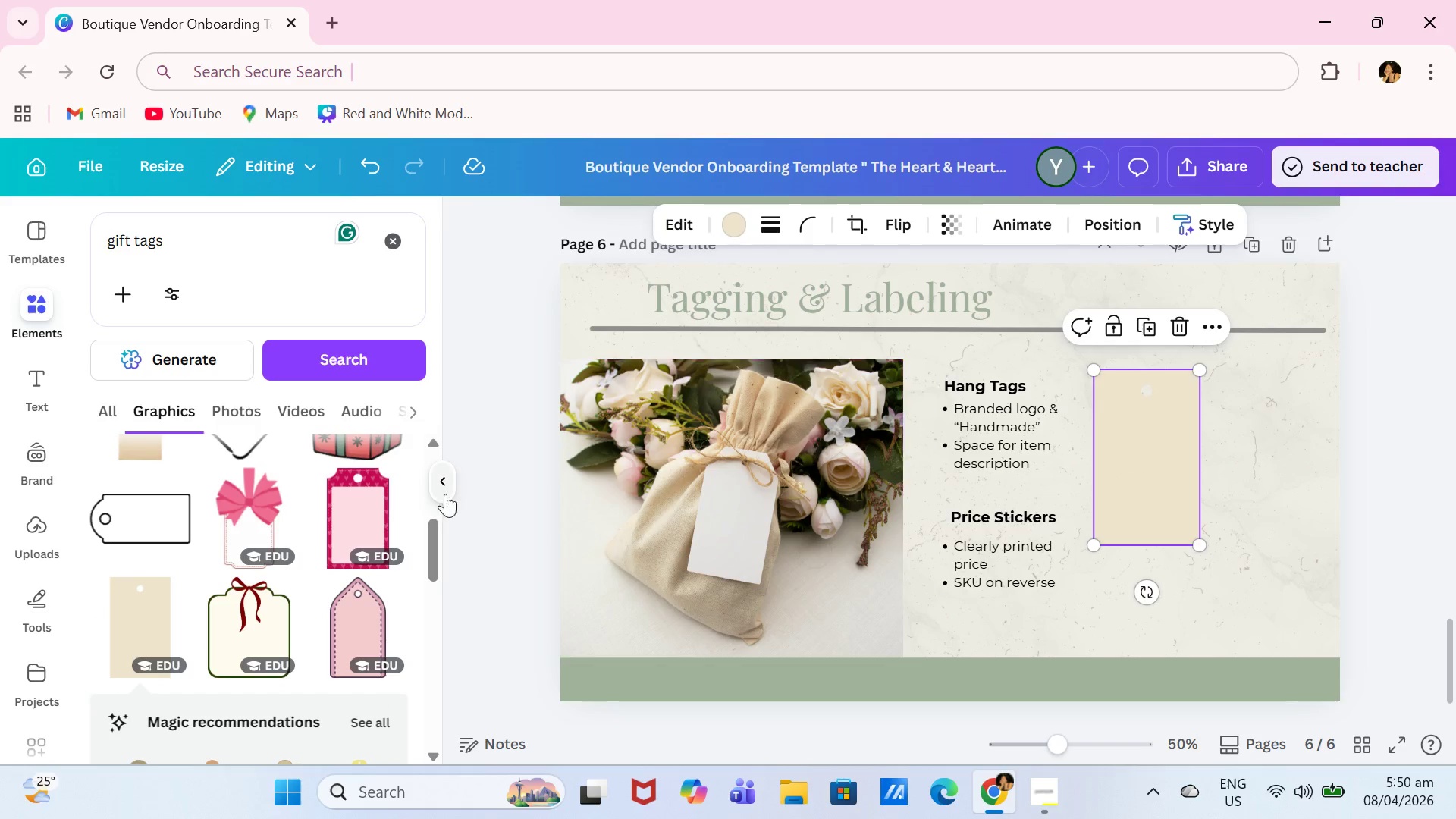 
scroll: coordinate [213, 541], scroll_direction: up, amount: 2.0
 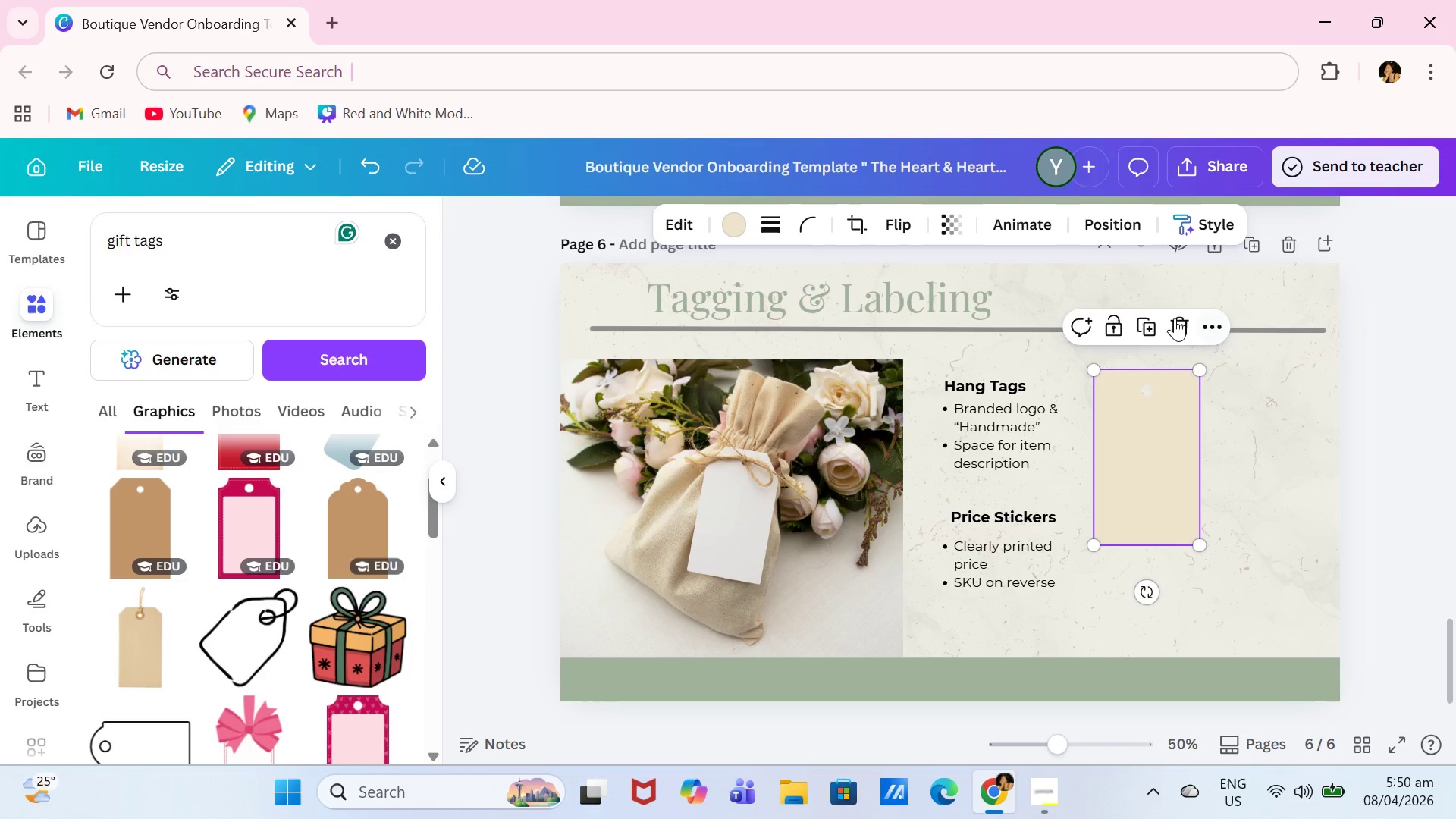 
left_click([1176, 327])
 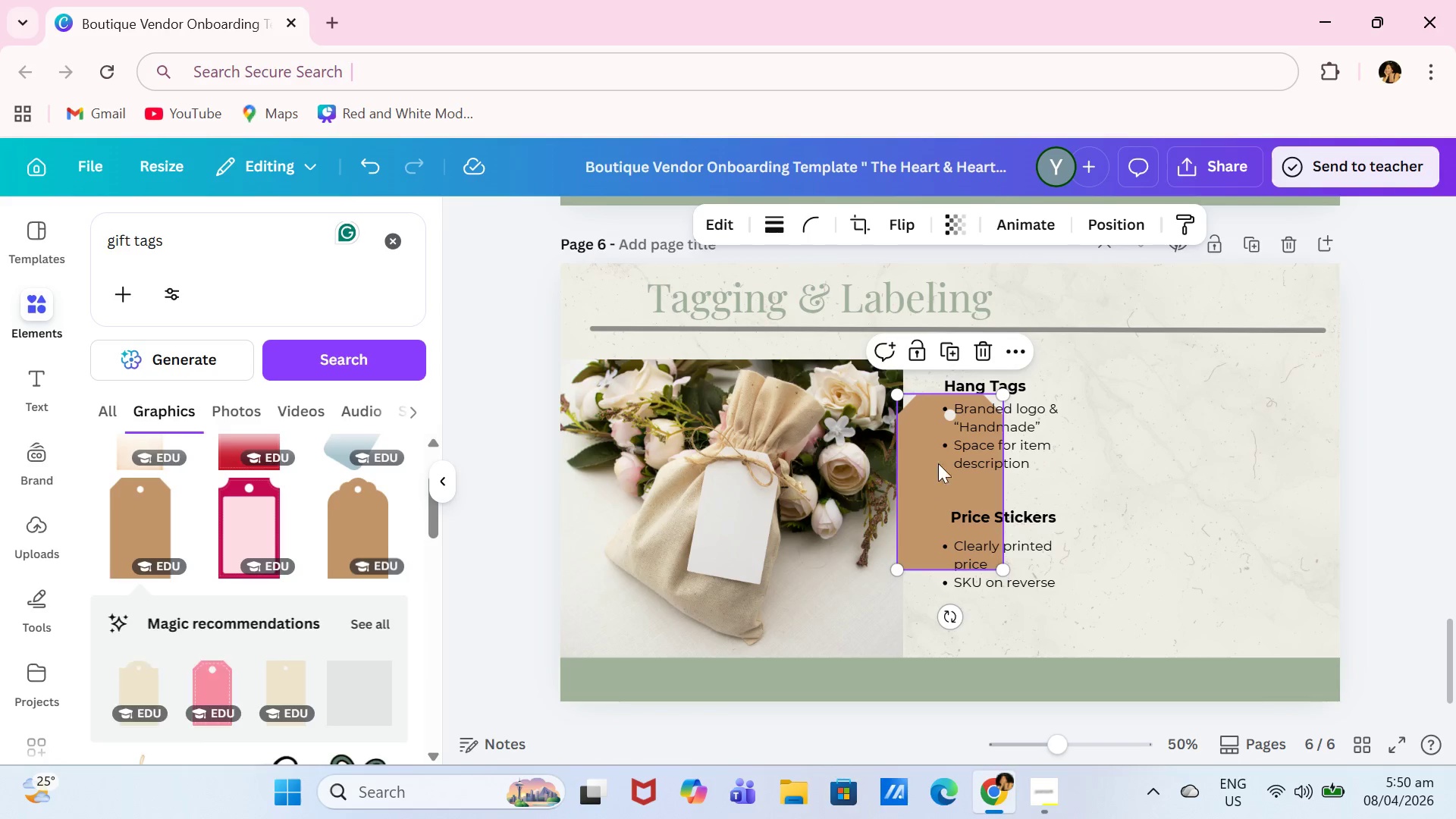 
left_click([977, 348])
 